 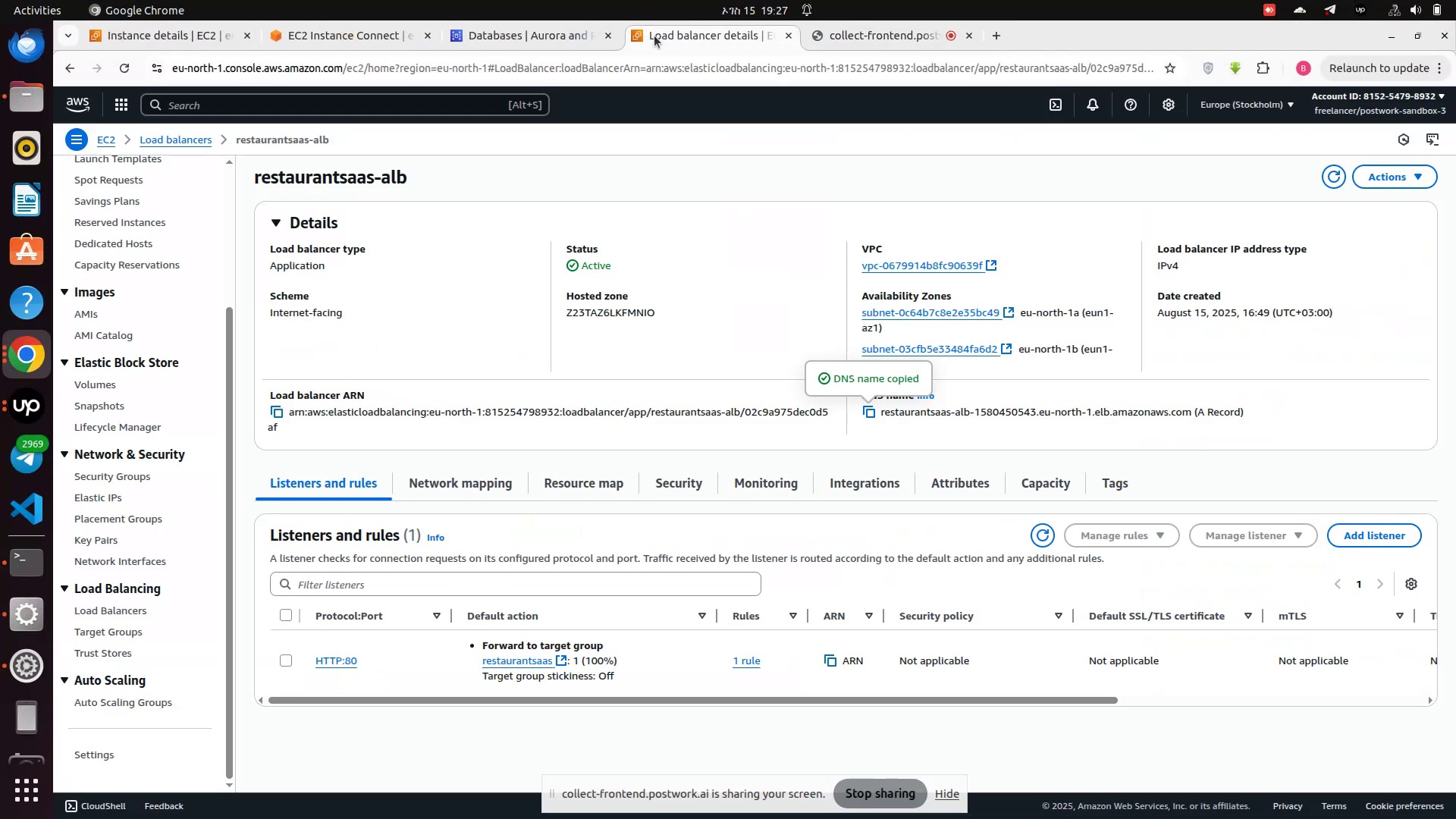 
left_click([861, 36])
 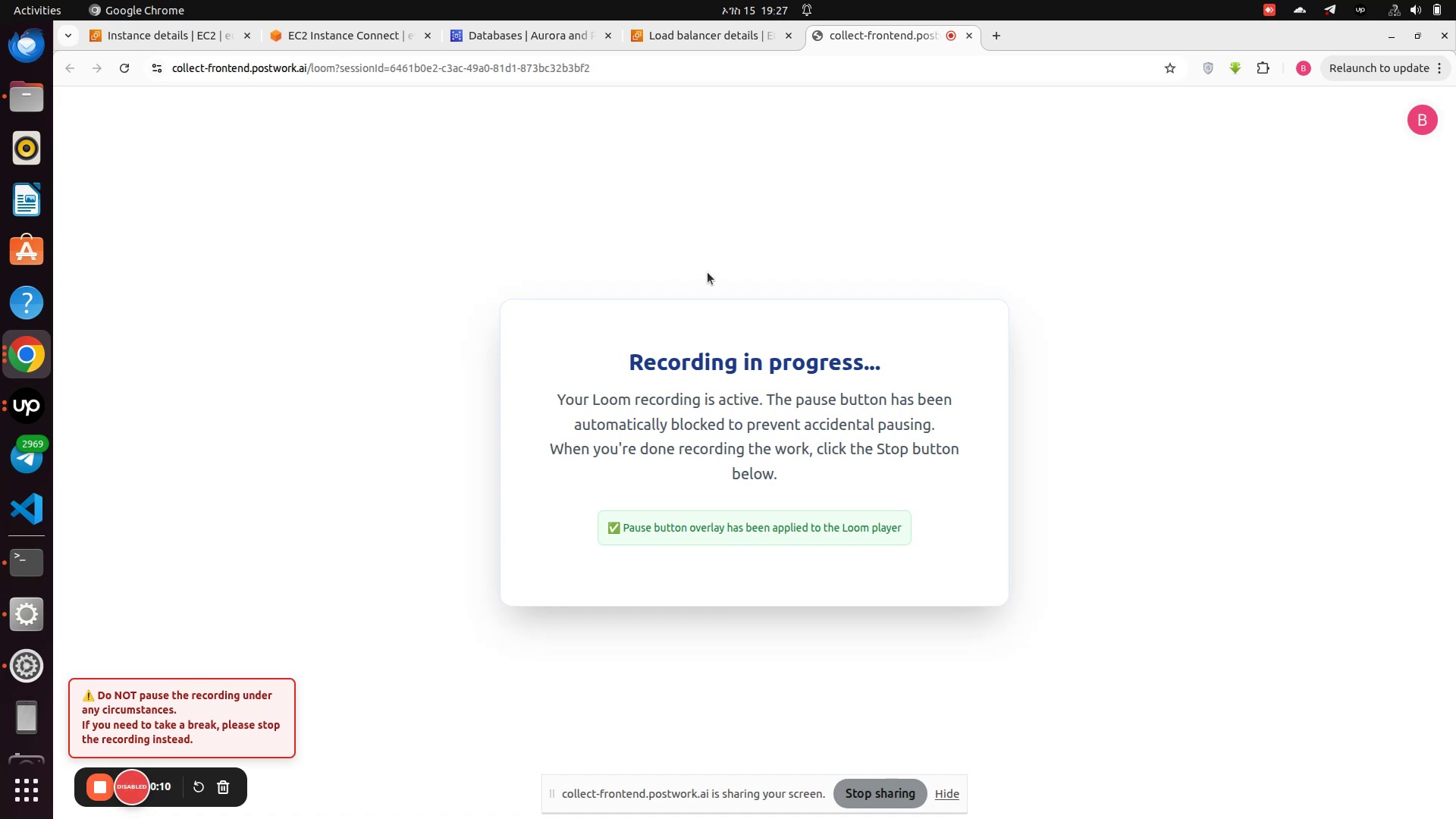 
wait(8.47)
 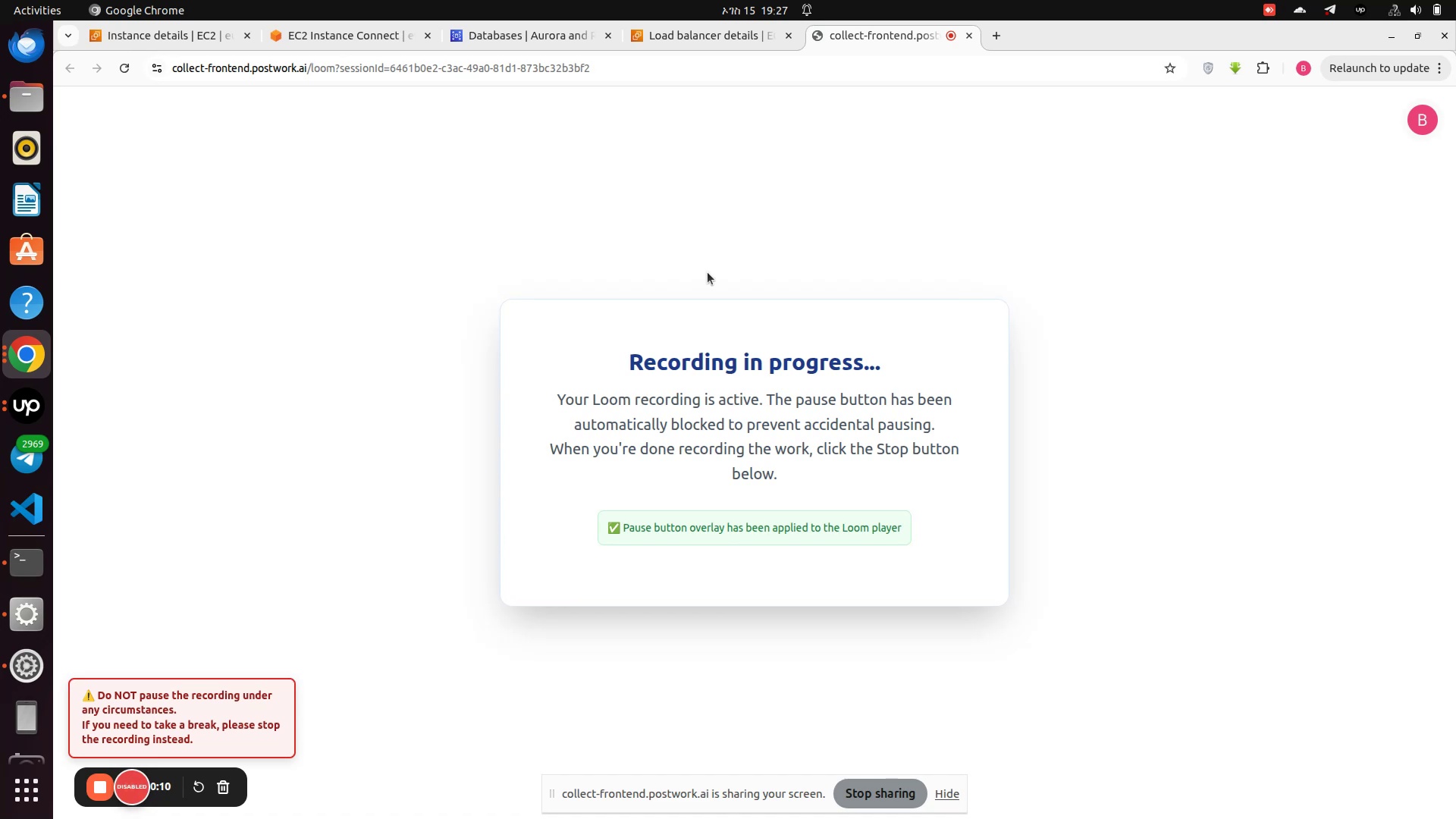 
left_click([469, 46])
 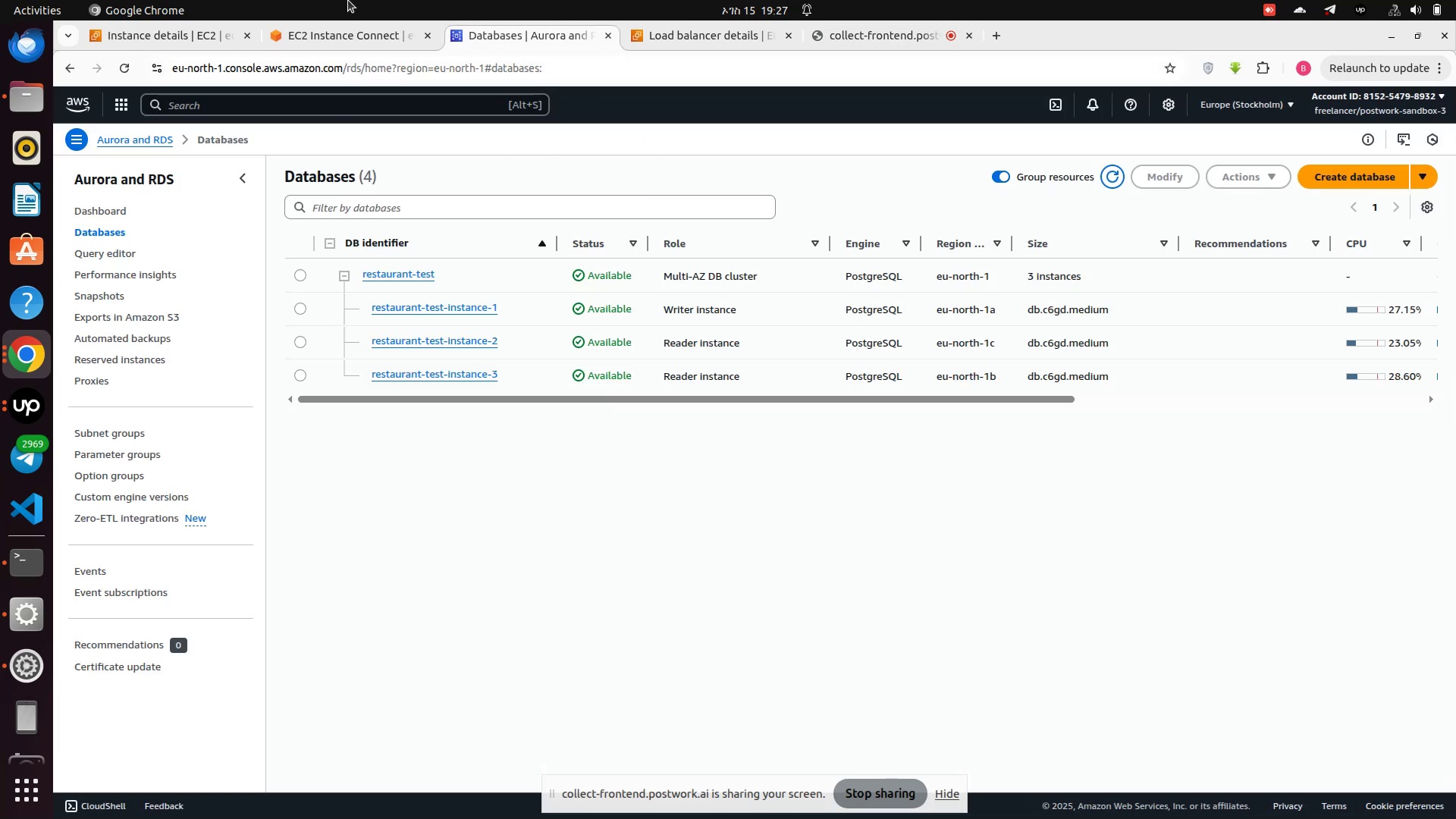 
left_click([312, 36])
 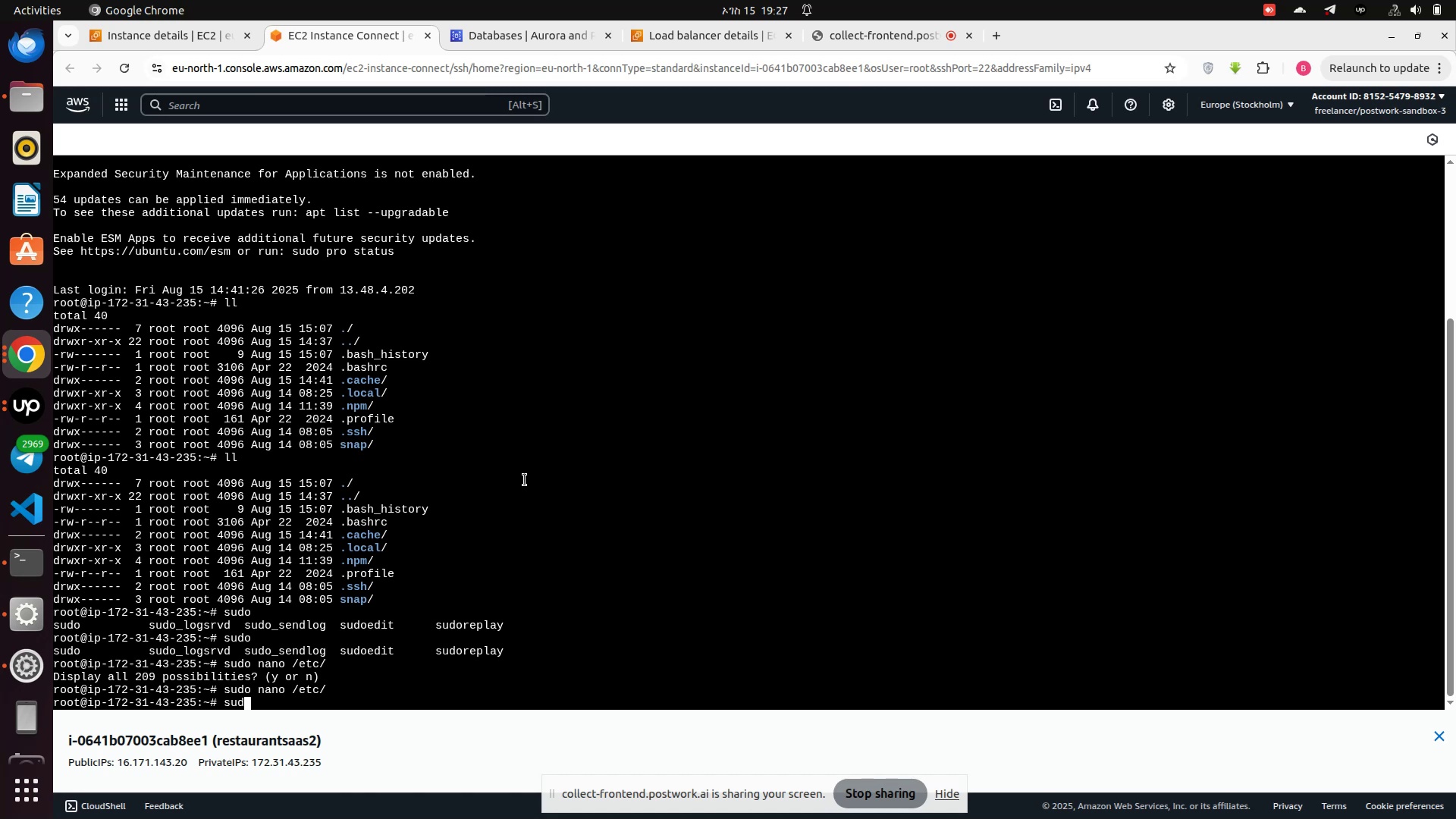 
key(Backspace)
key(Backspace)
key(Backspace)
key(Backspace)
key(Backspace)
type(clear)
 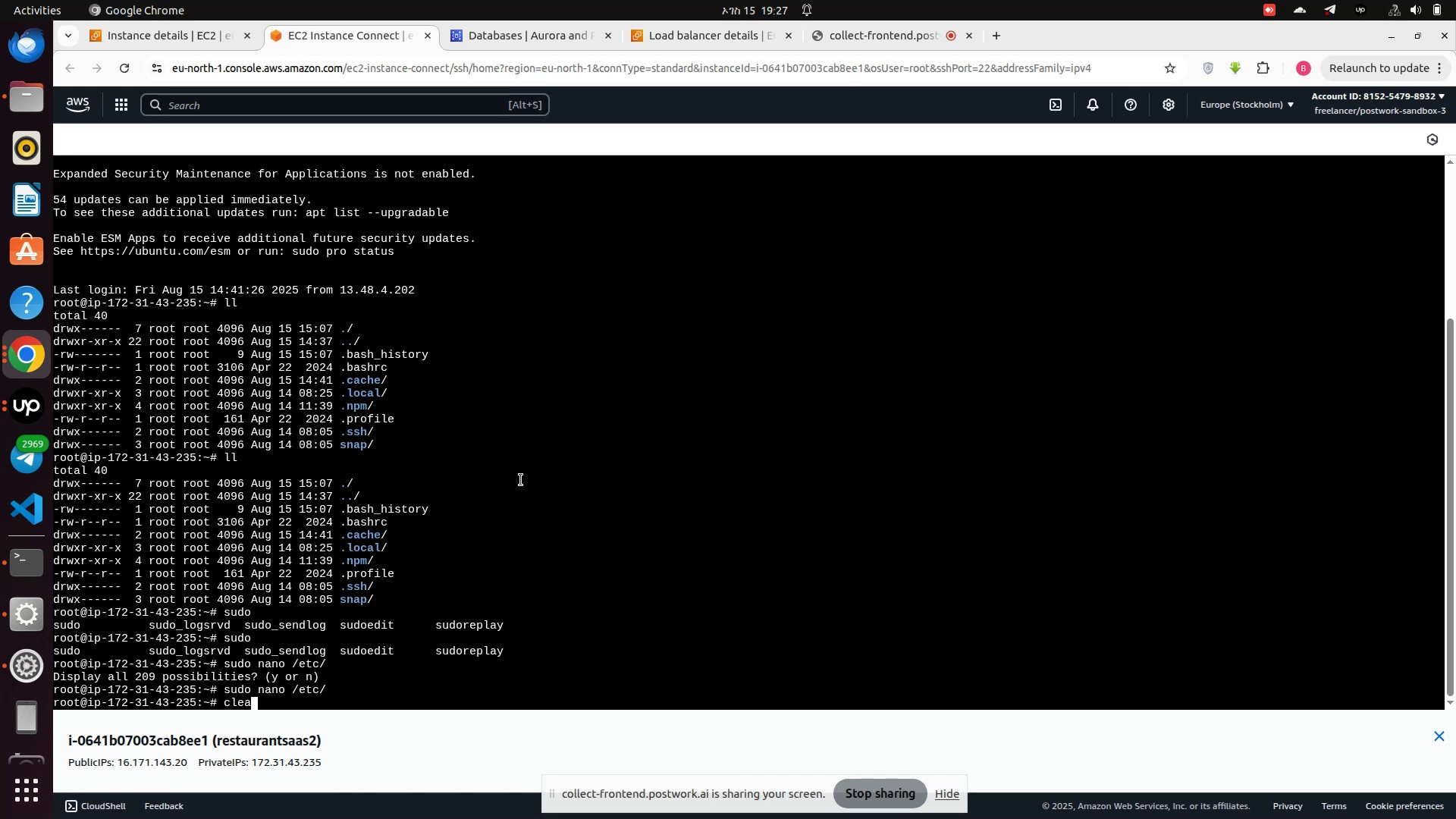 
key(Enter)
 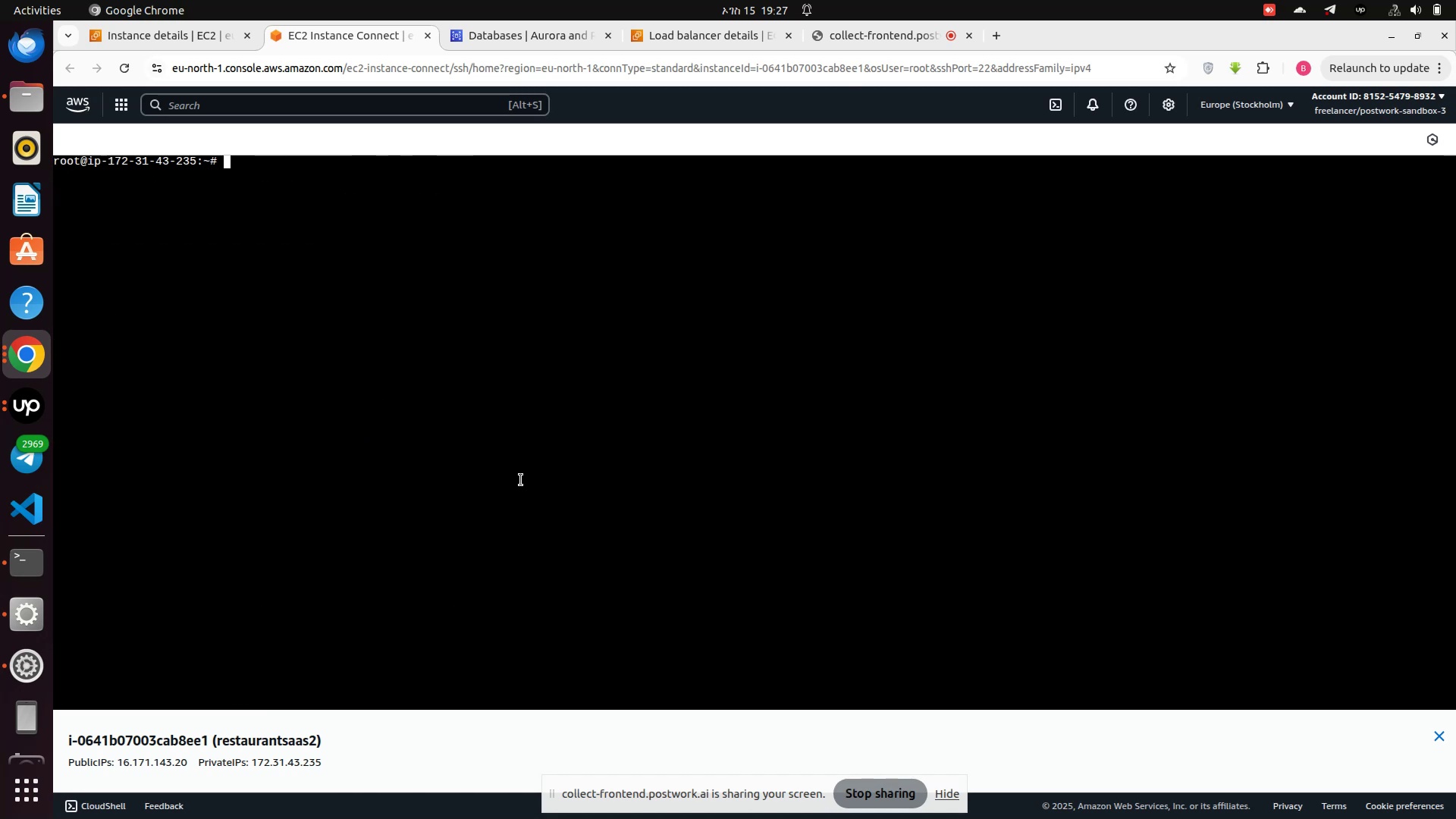 
type(ll)
 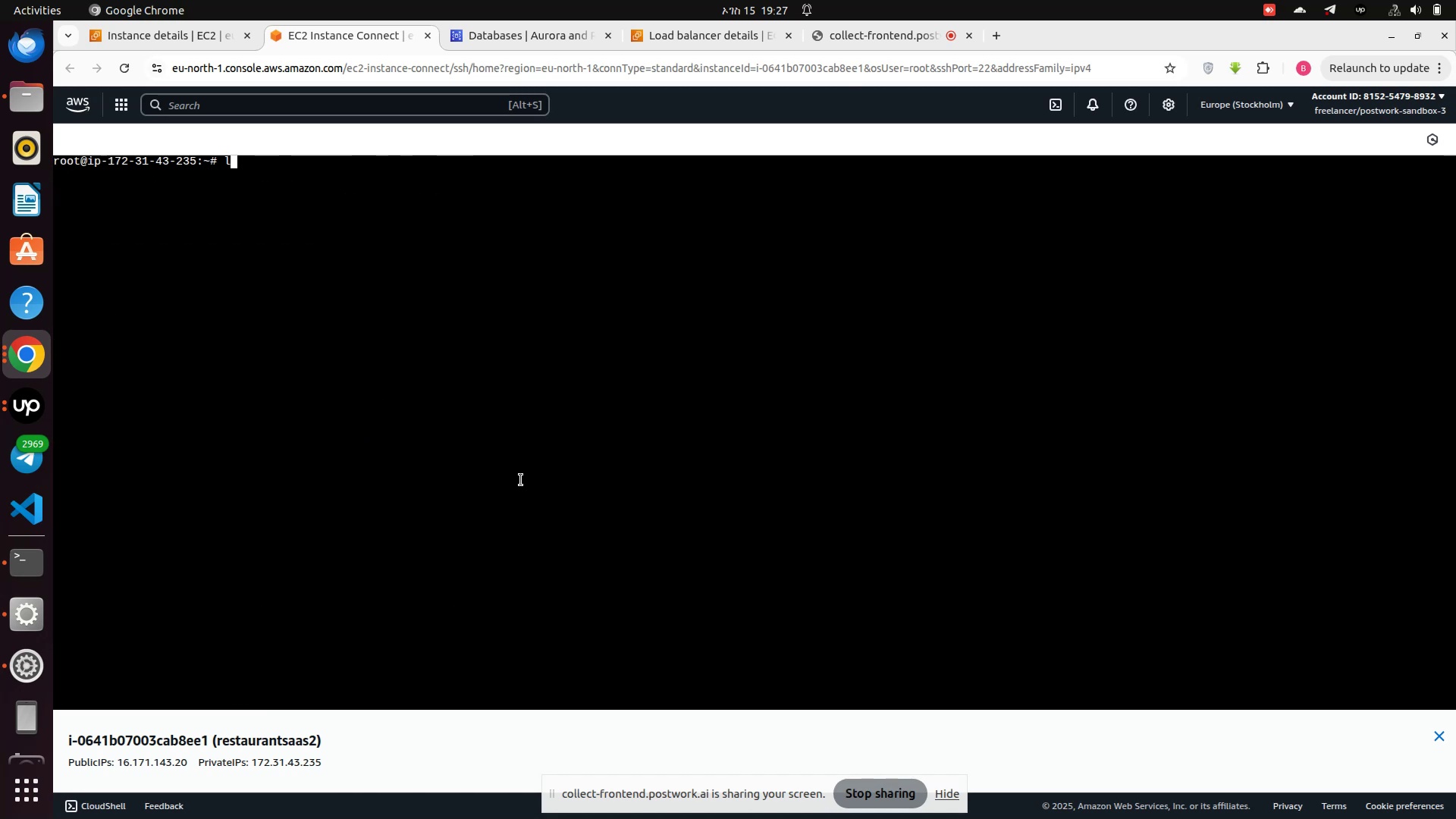 
key(Enter)
 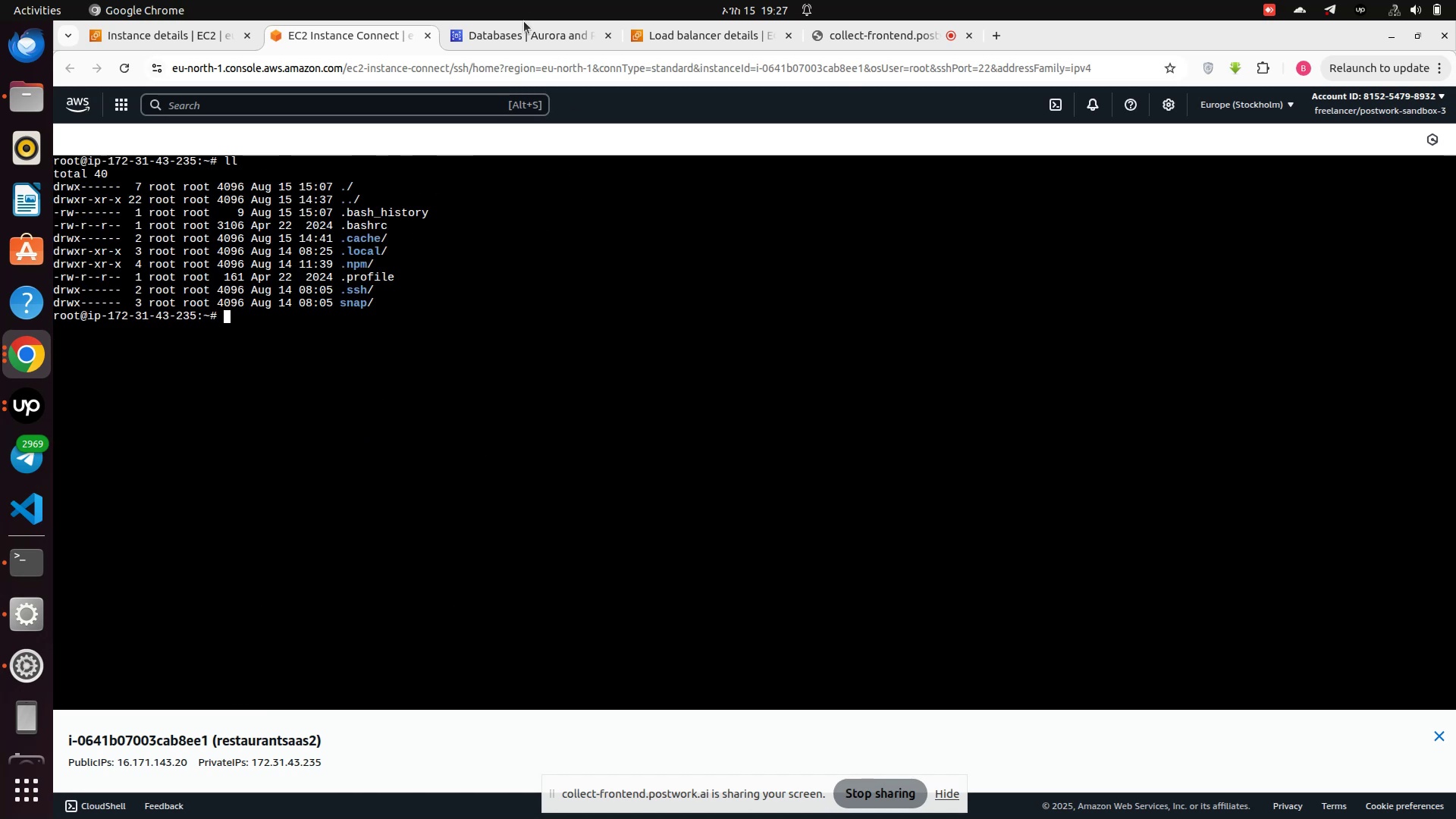 
left_click([650, 38])
 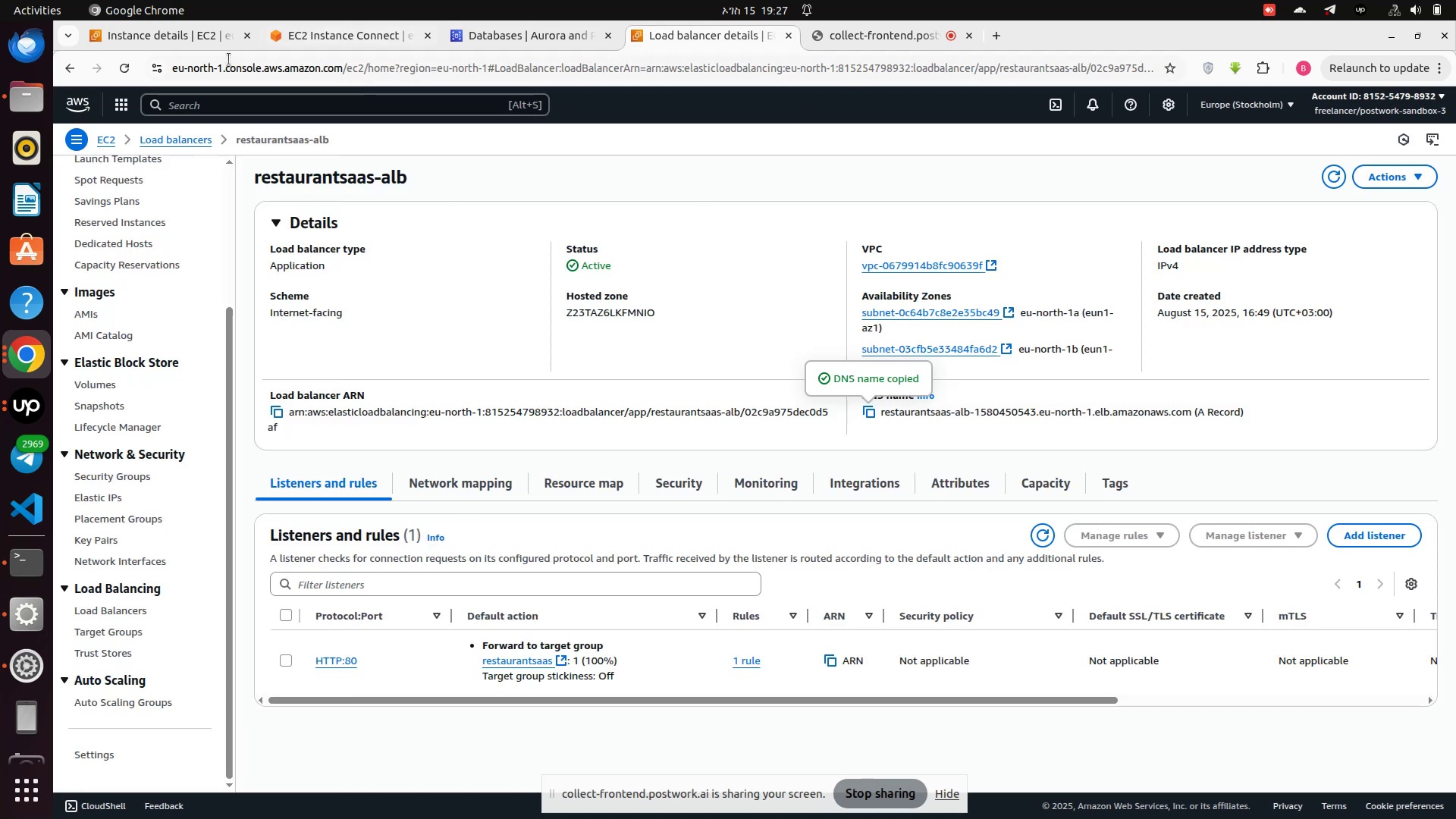 
left_click([168, 36])
 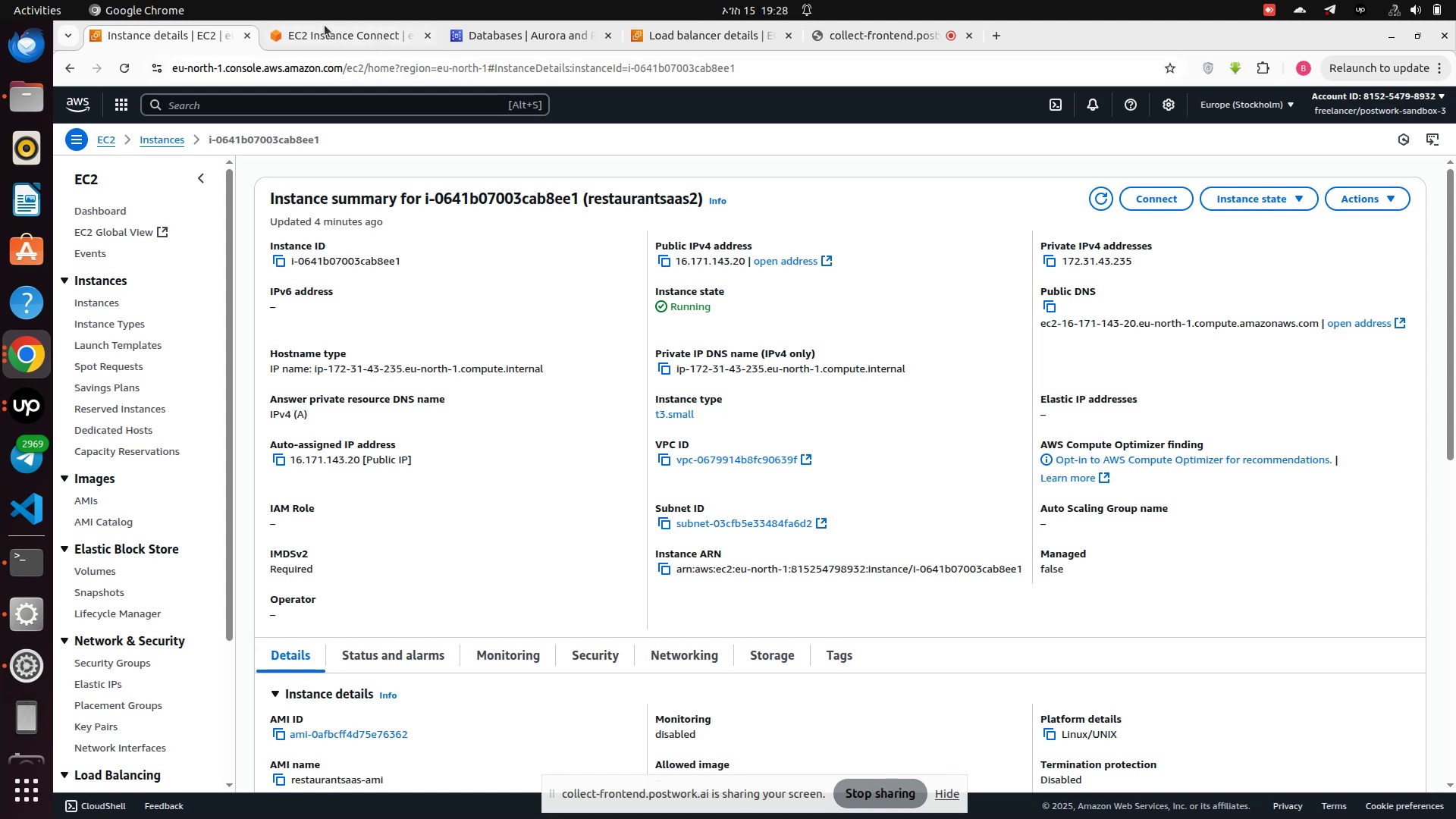 
left_click([330, 36])
 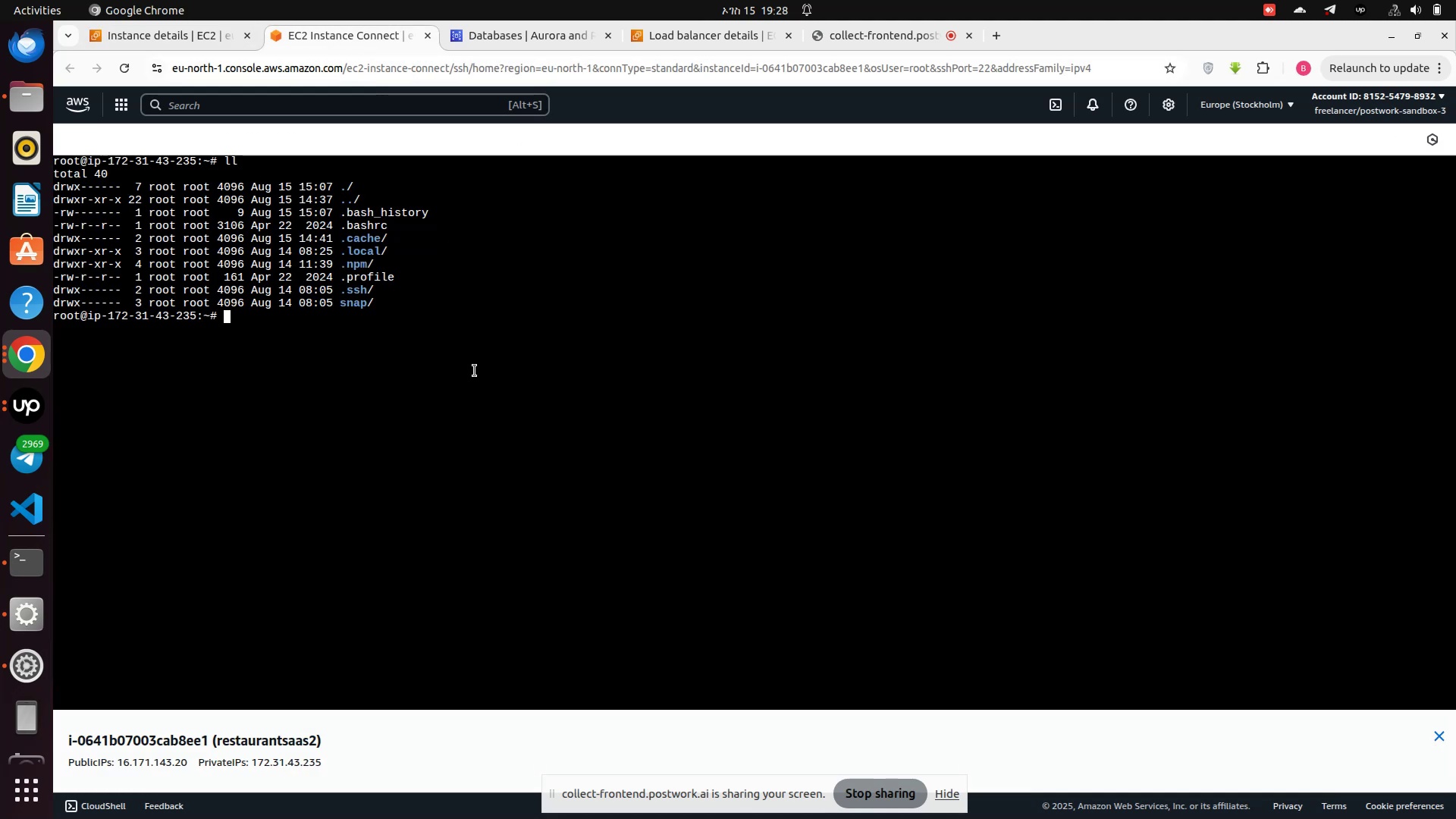 
type(clear)
 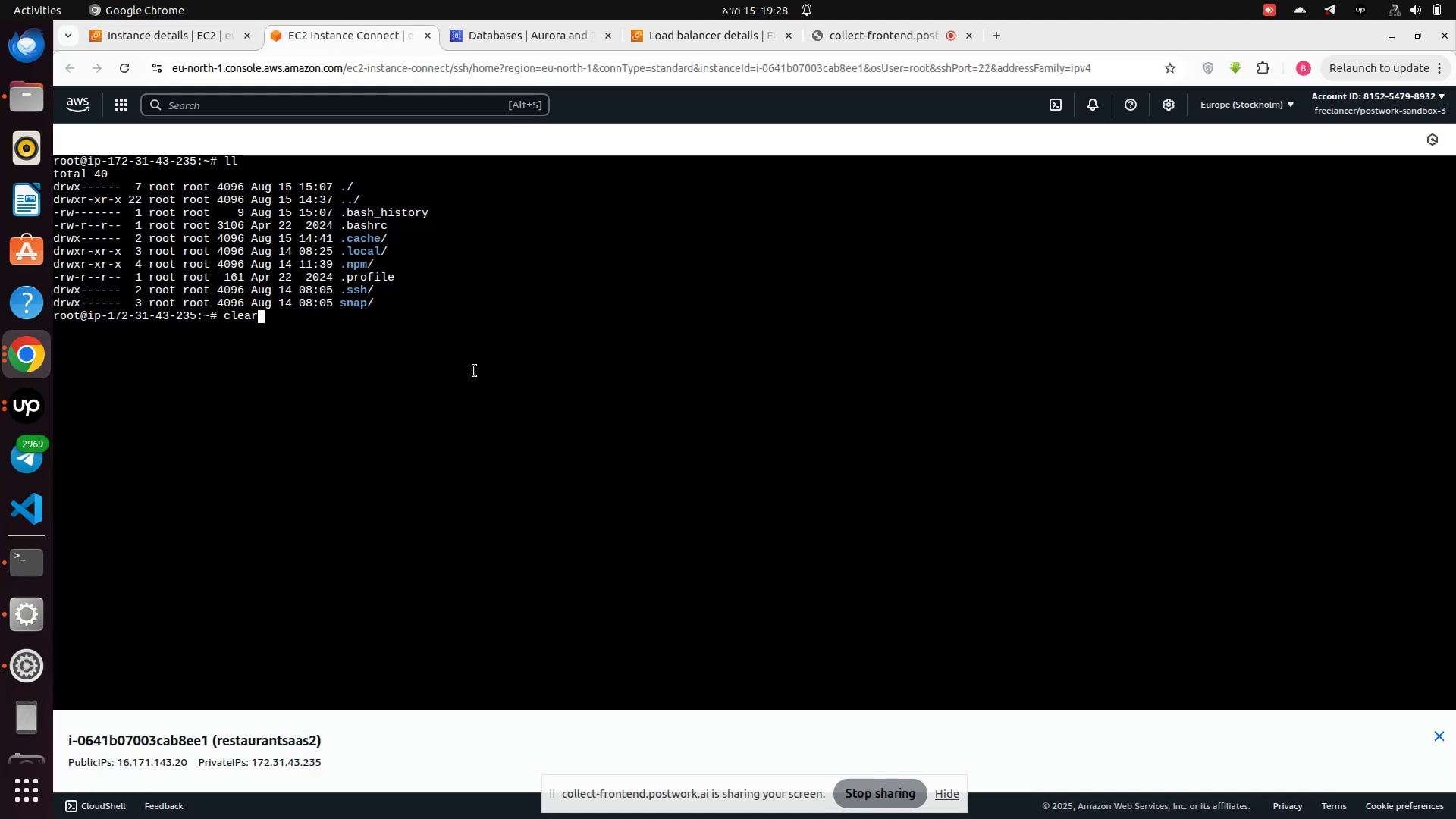 
key(Enter)
 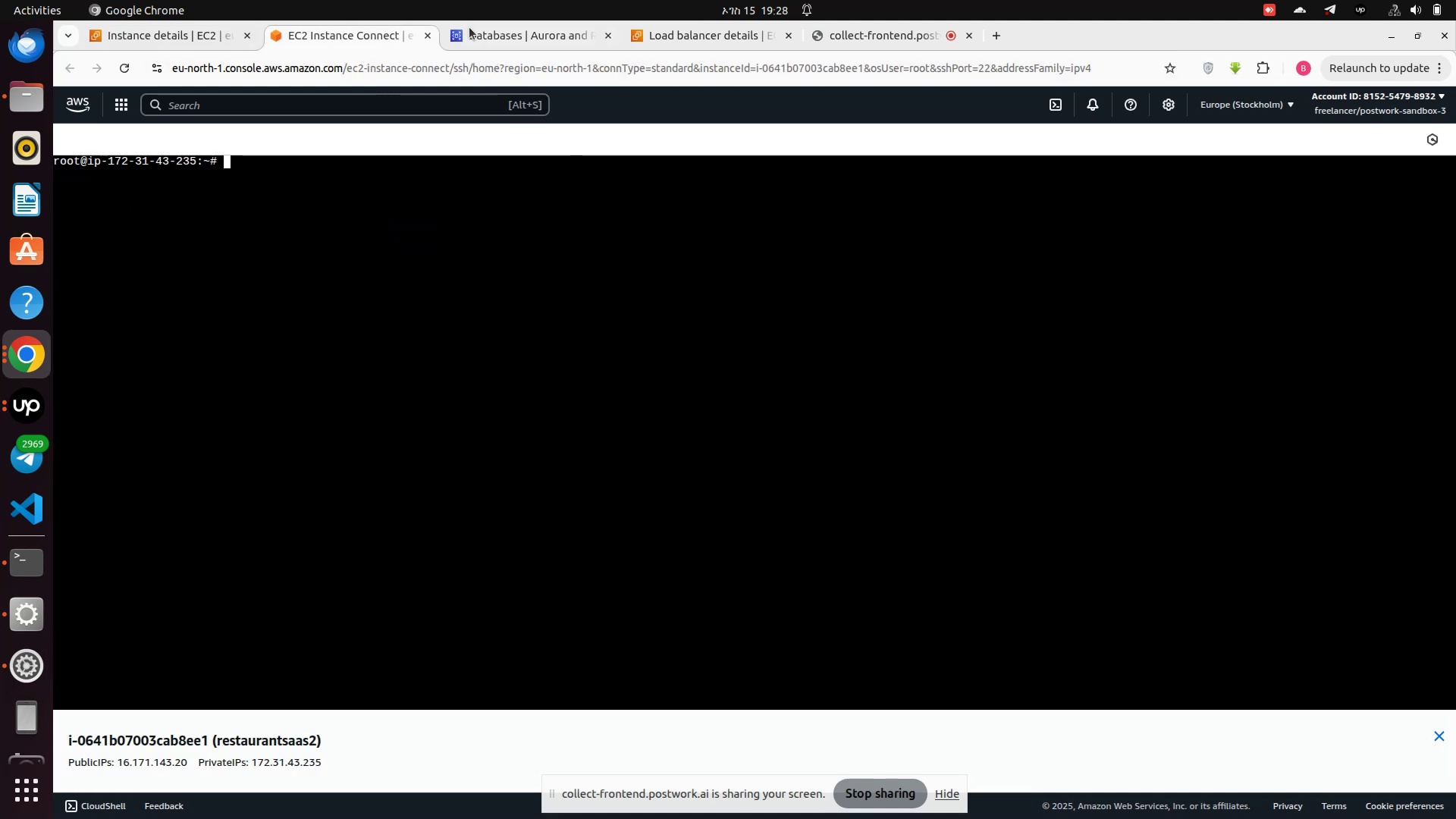 
wait(5.1)
 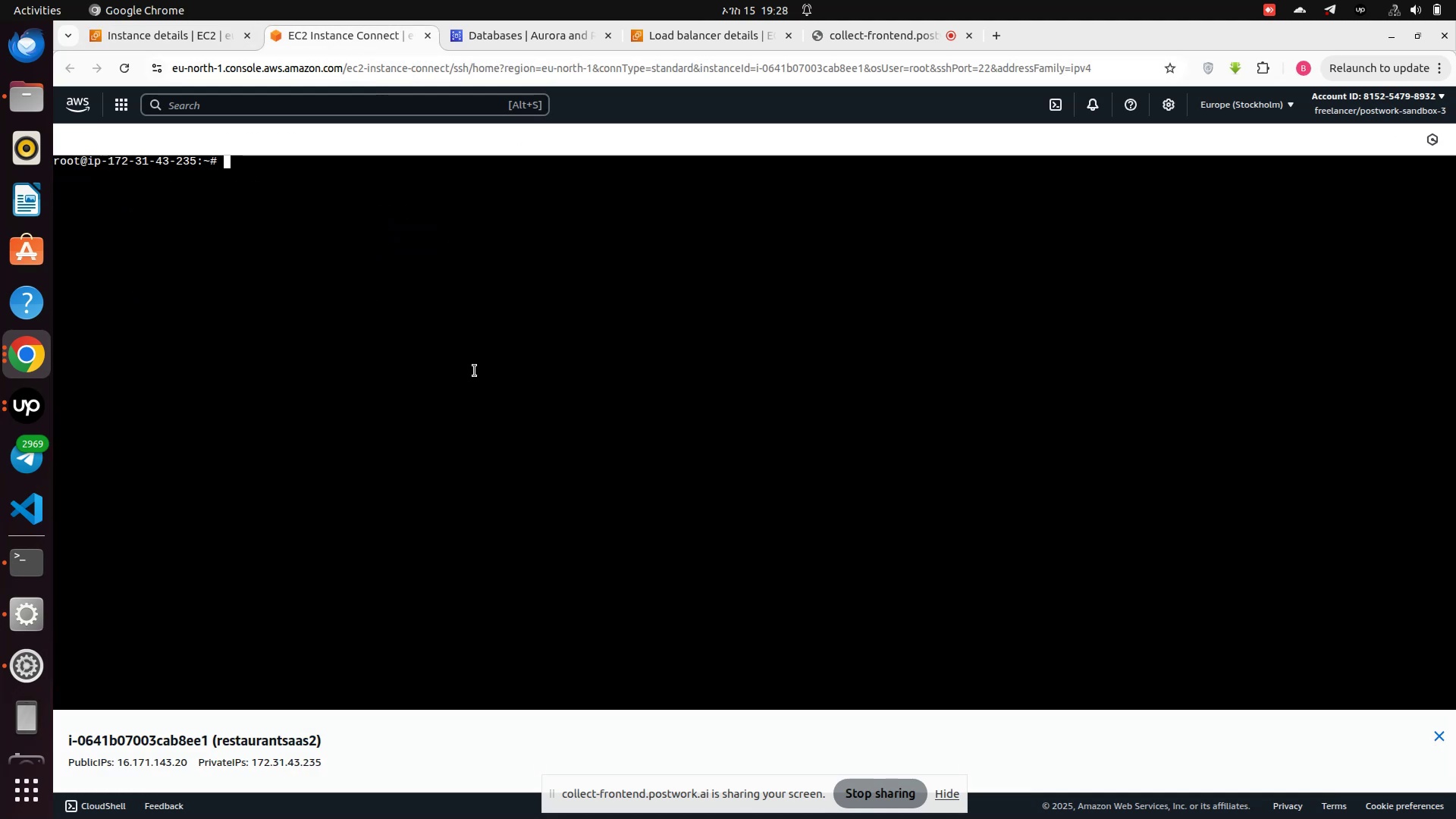 
left_click_drag(start_coordinate=[689, 30], to_coordinate=[688, 37])
 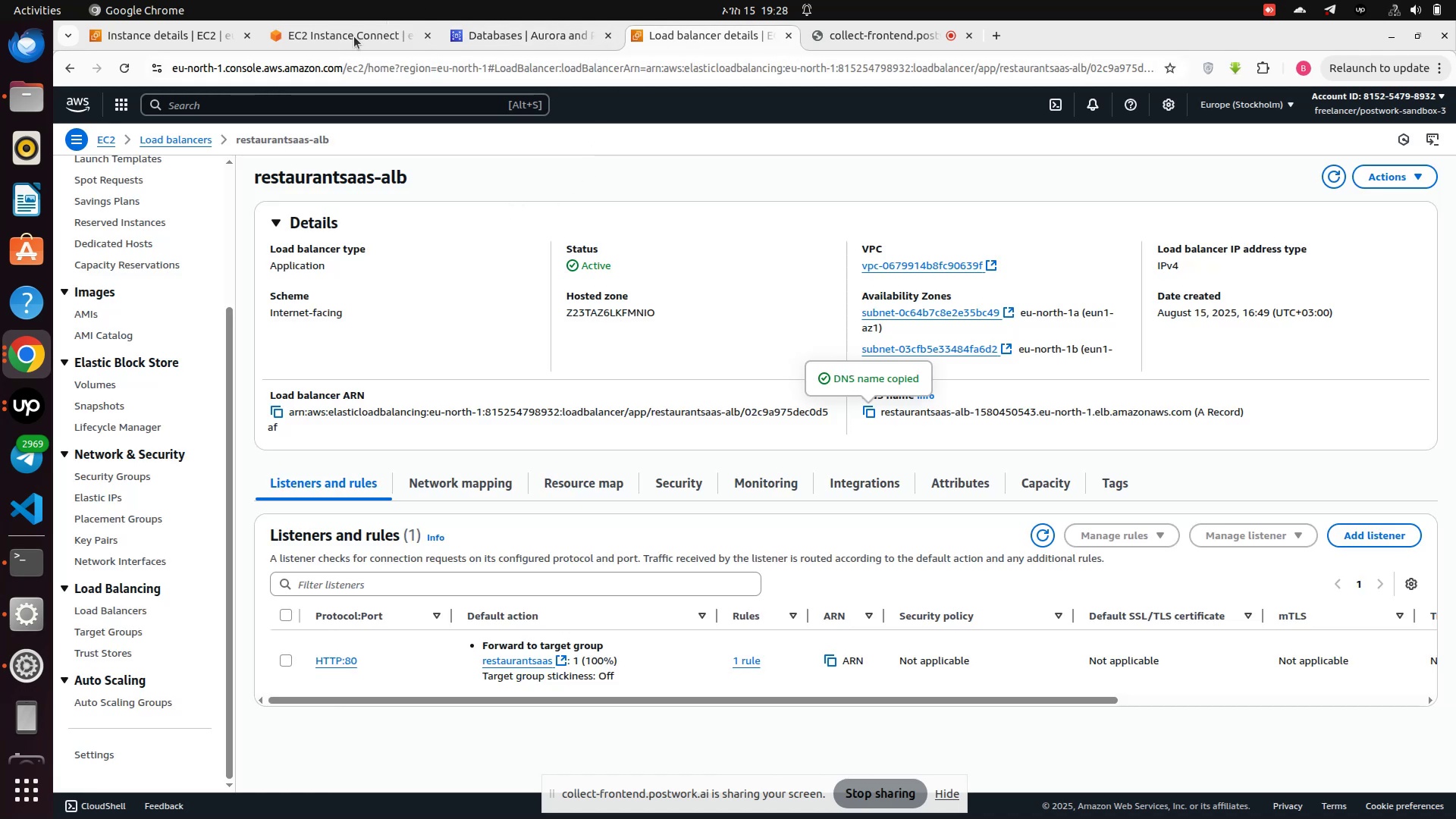 
left_click([328, 44])
 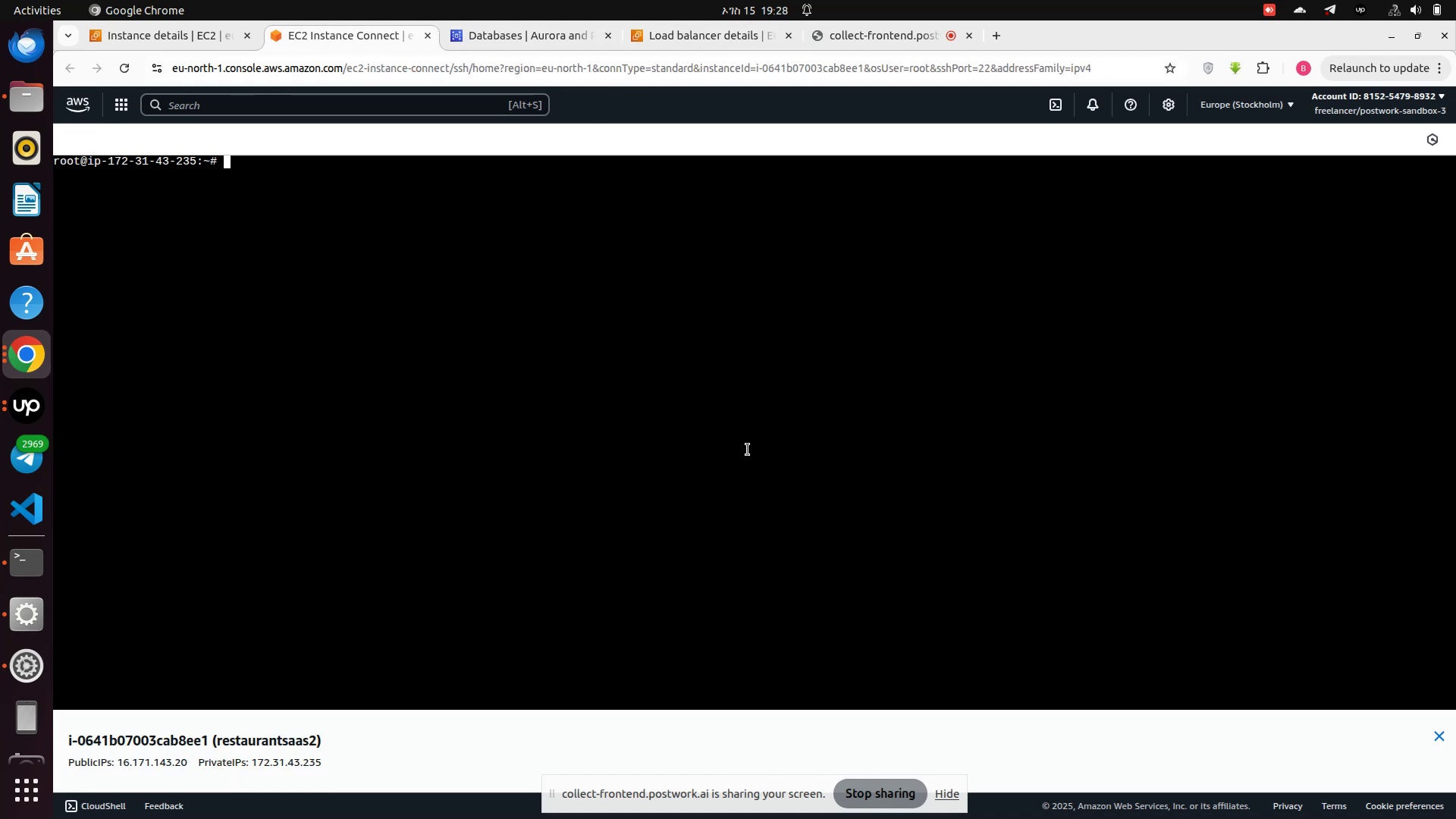 
left_click([864, 44])
 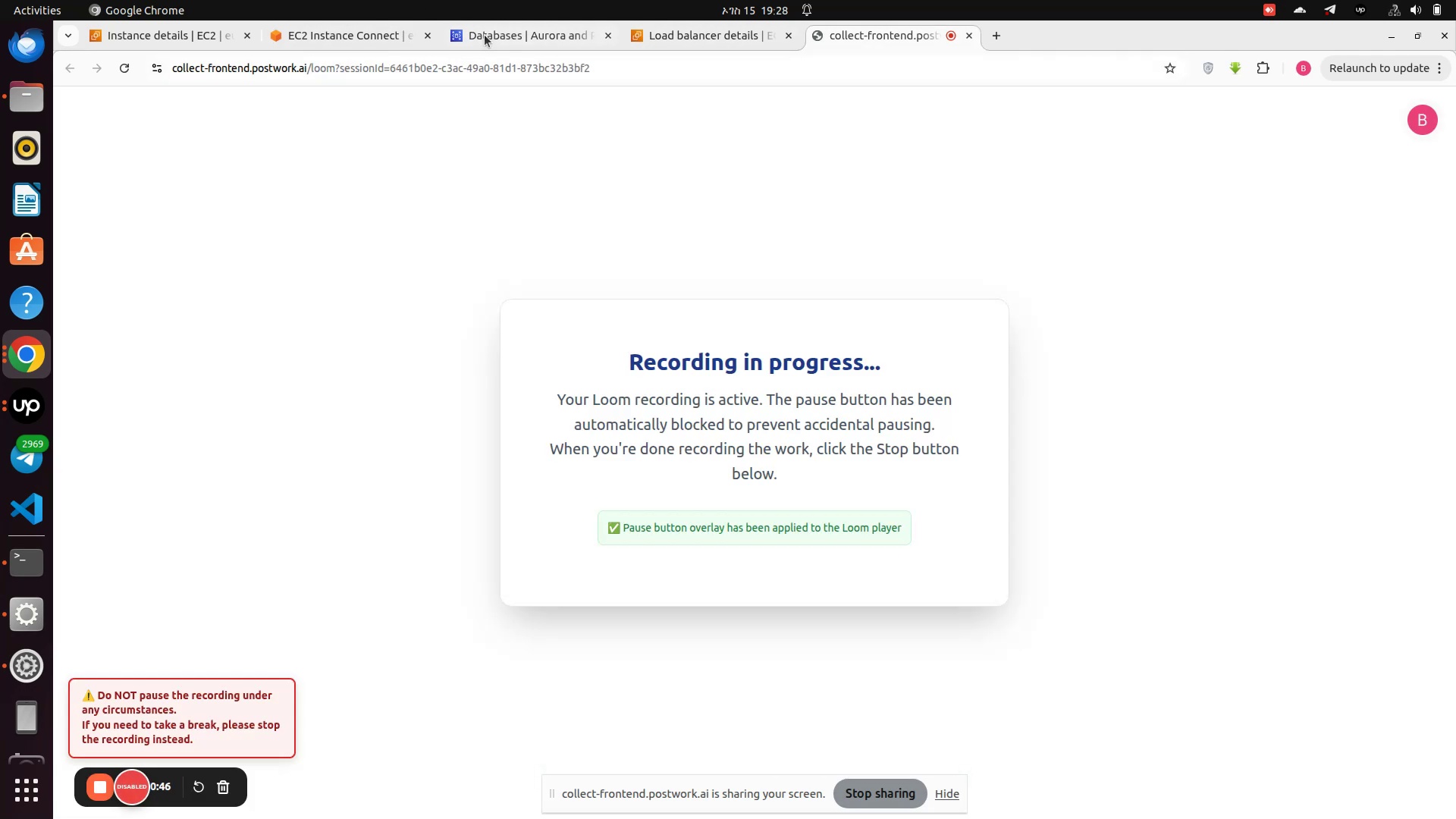 
left_click([303, 36])
 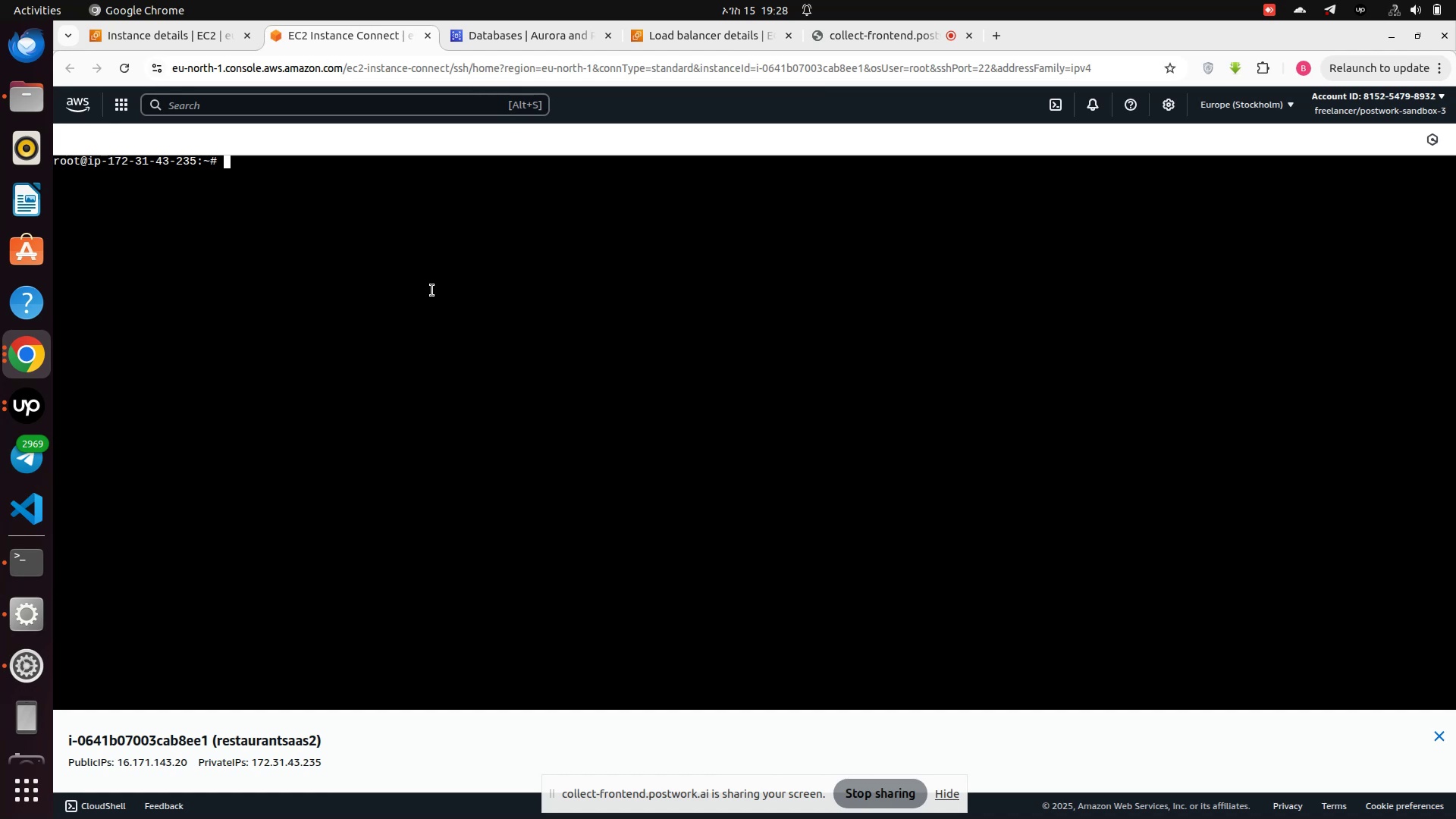 
type(ll)
 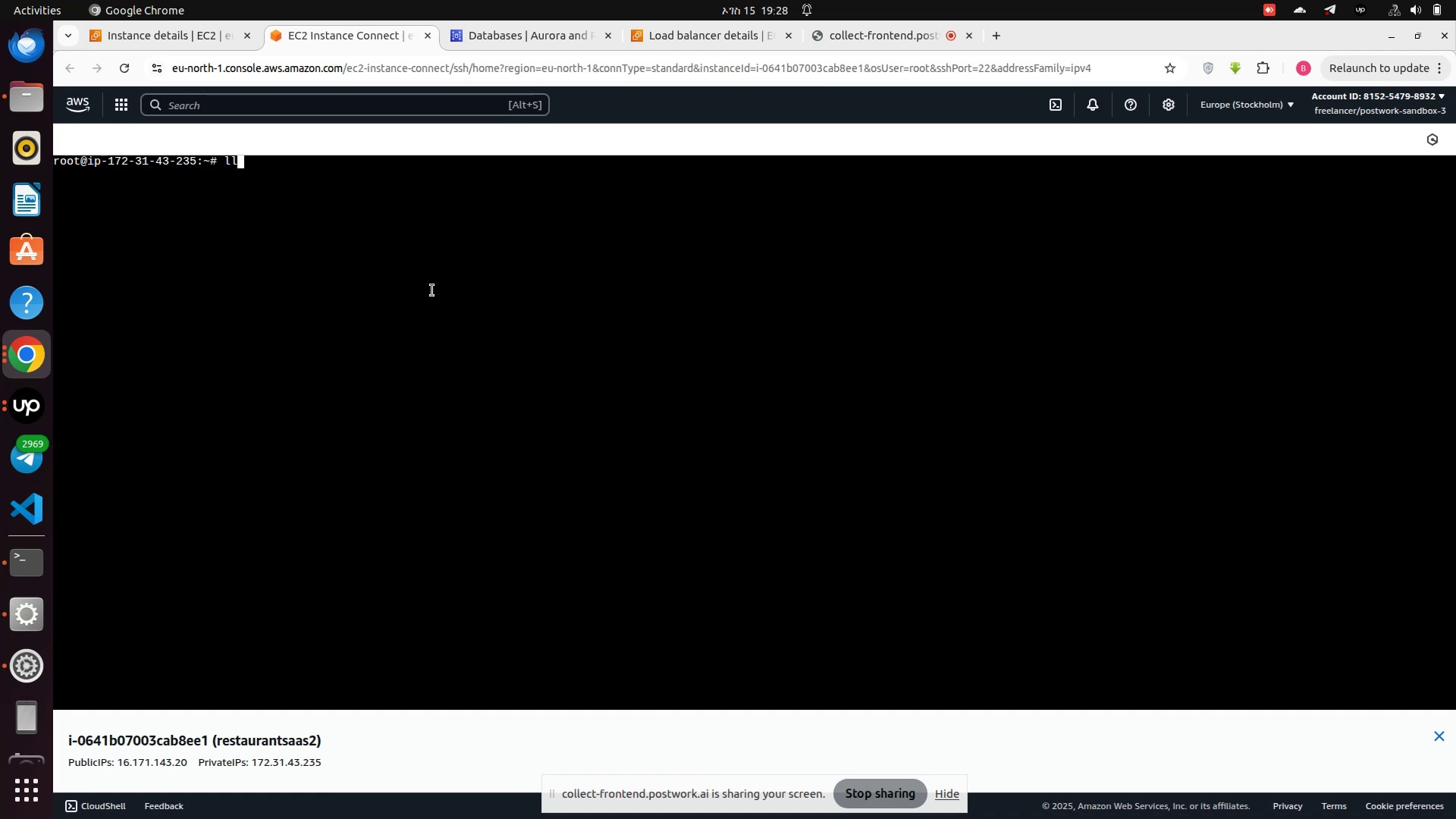 
key(Enter)
 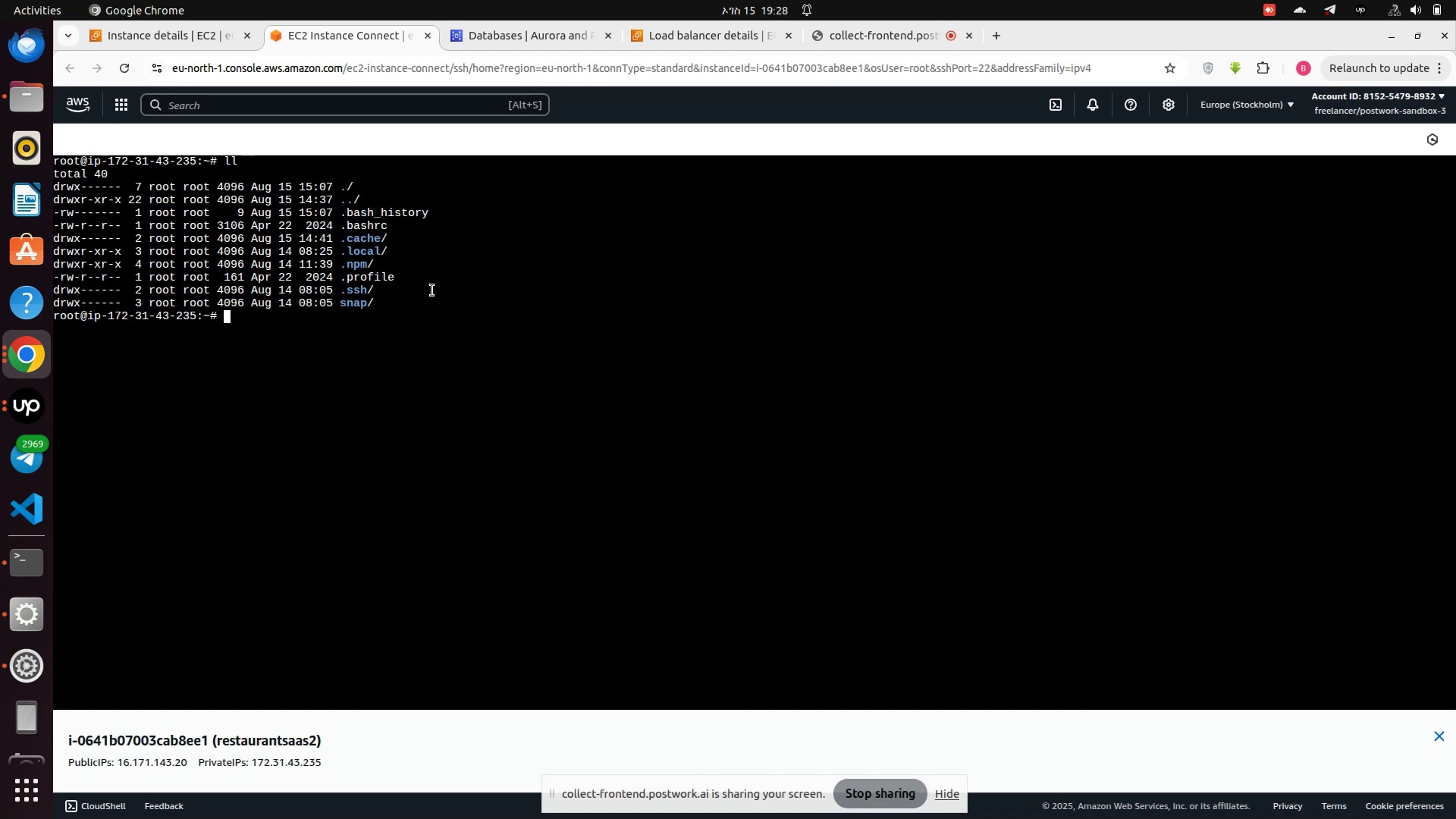 
wait(7.22)
 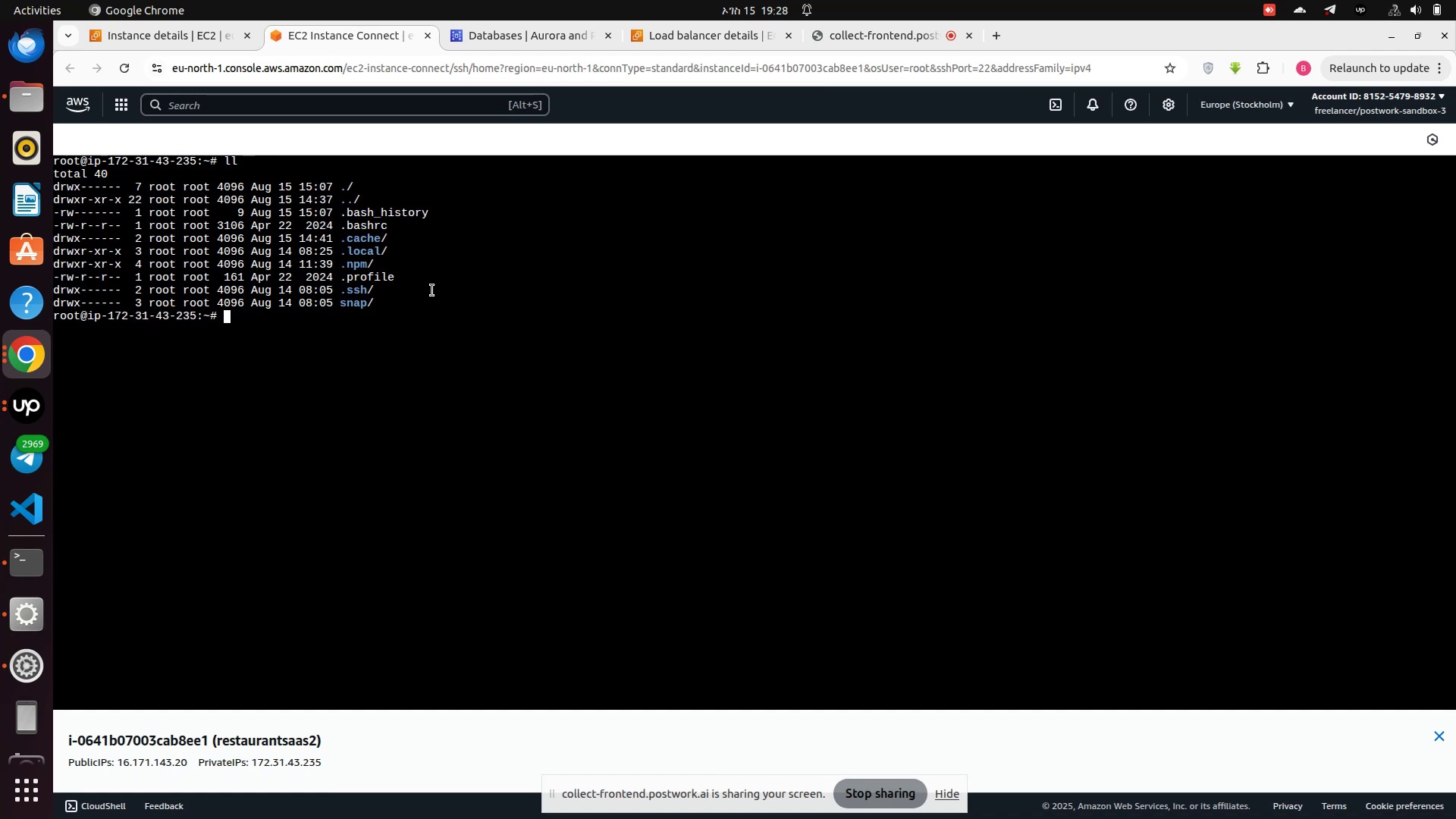 
type(node -v)
 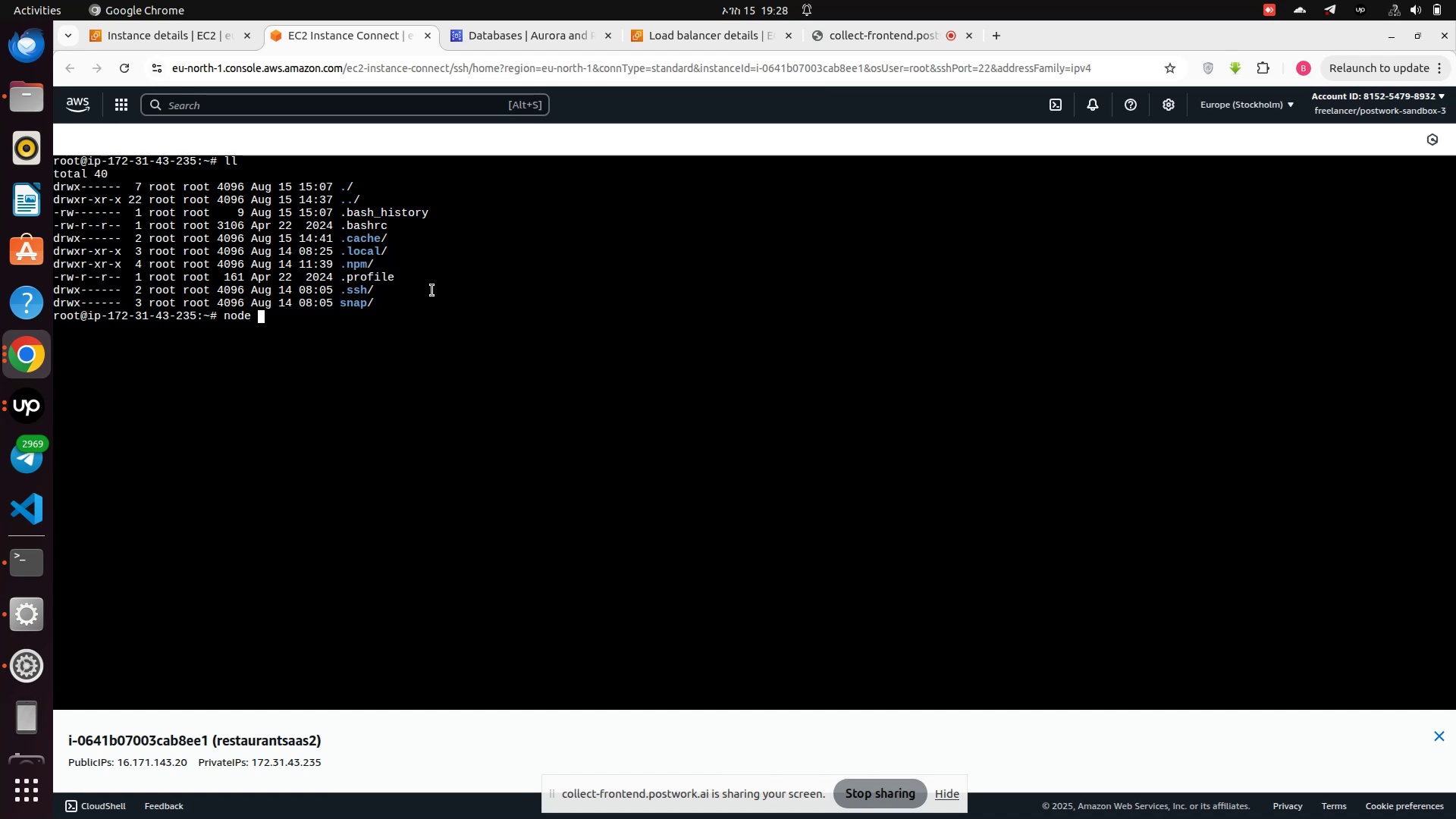 
key(Enter)
 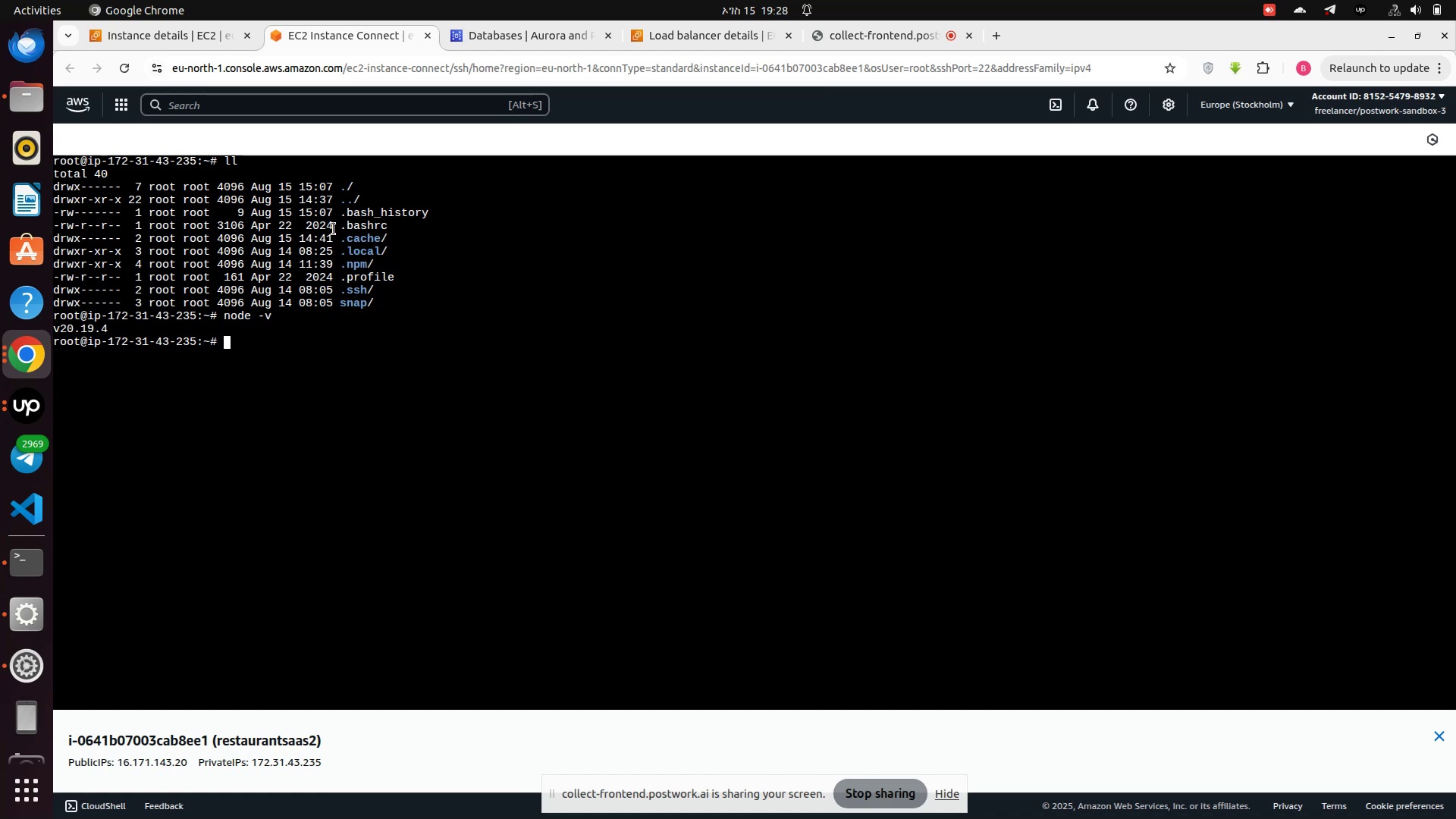 
wait(6.79)
 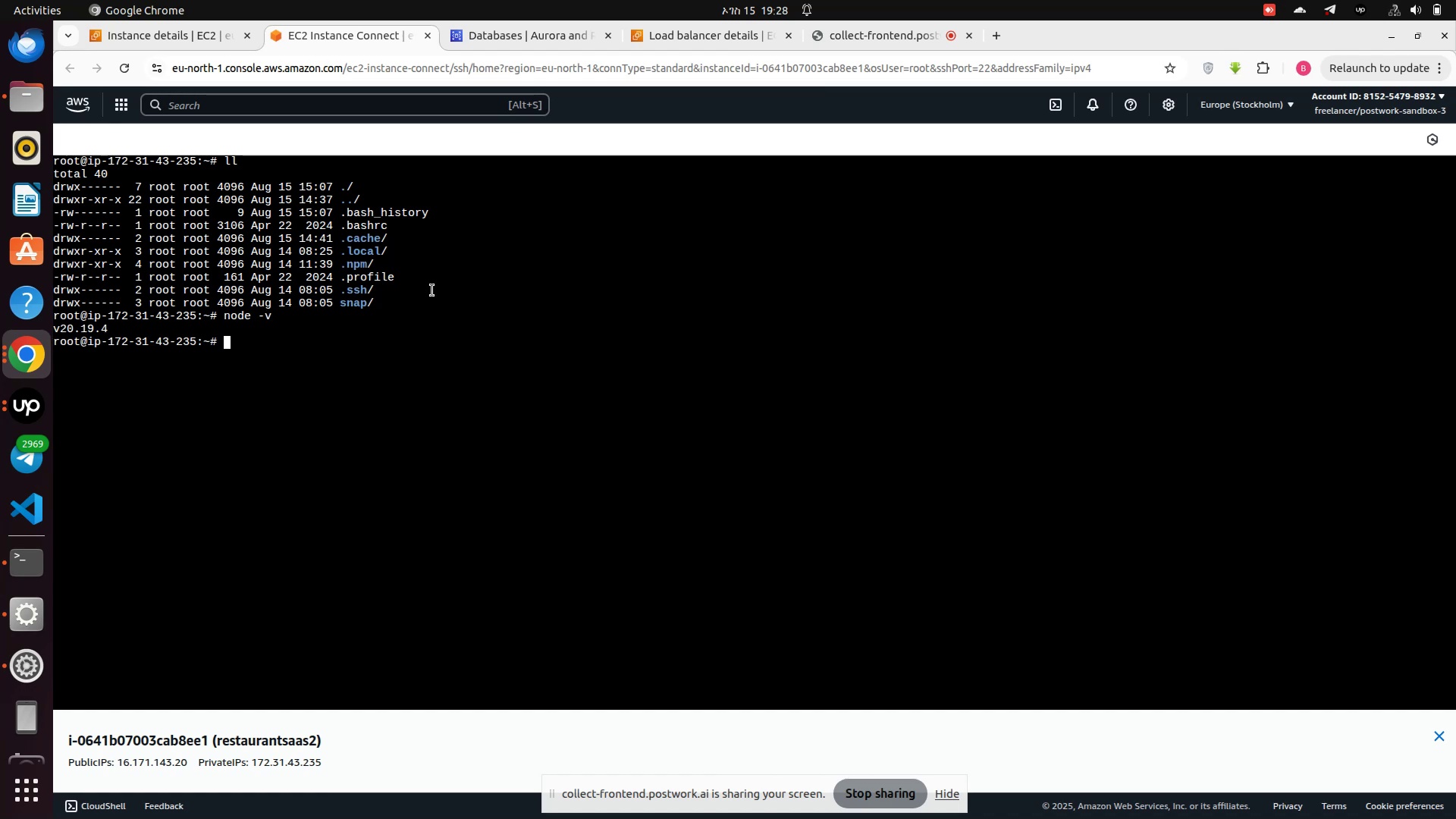 
type(d)
key(Backspace)
type(sudo /et)
key(Tab)
 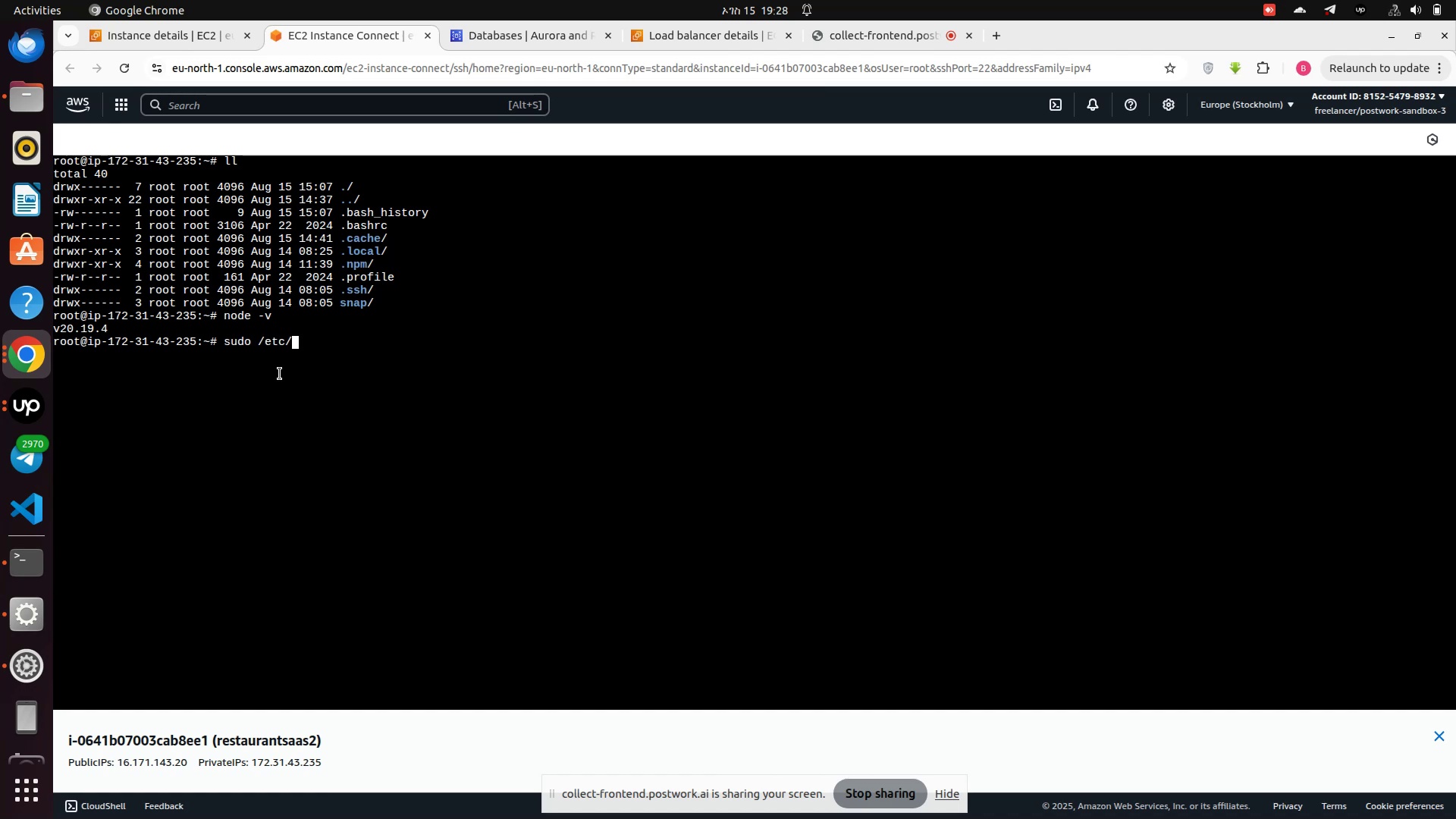 
type(ng)
key(Tab)
key(Tab)
key(Tab)
type(si)
key(Tab)
key(Tab)
key(Tab)
key(Tab)
key(Tab)
type(a)
key(Tab)
key(Tab)
key(Tab)
key(Tab)
key(Tab)
 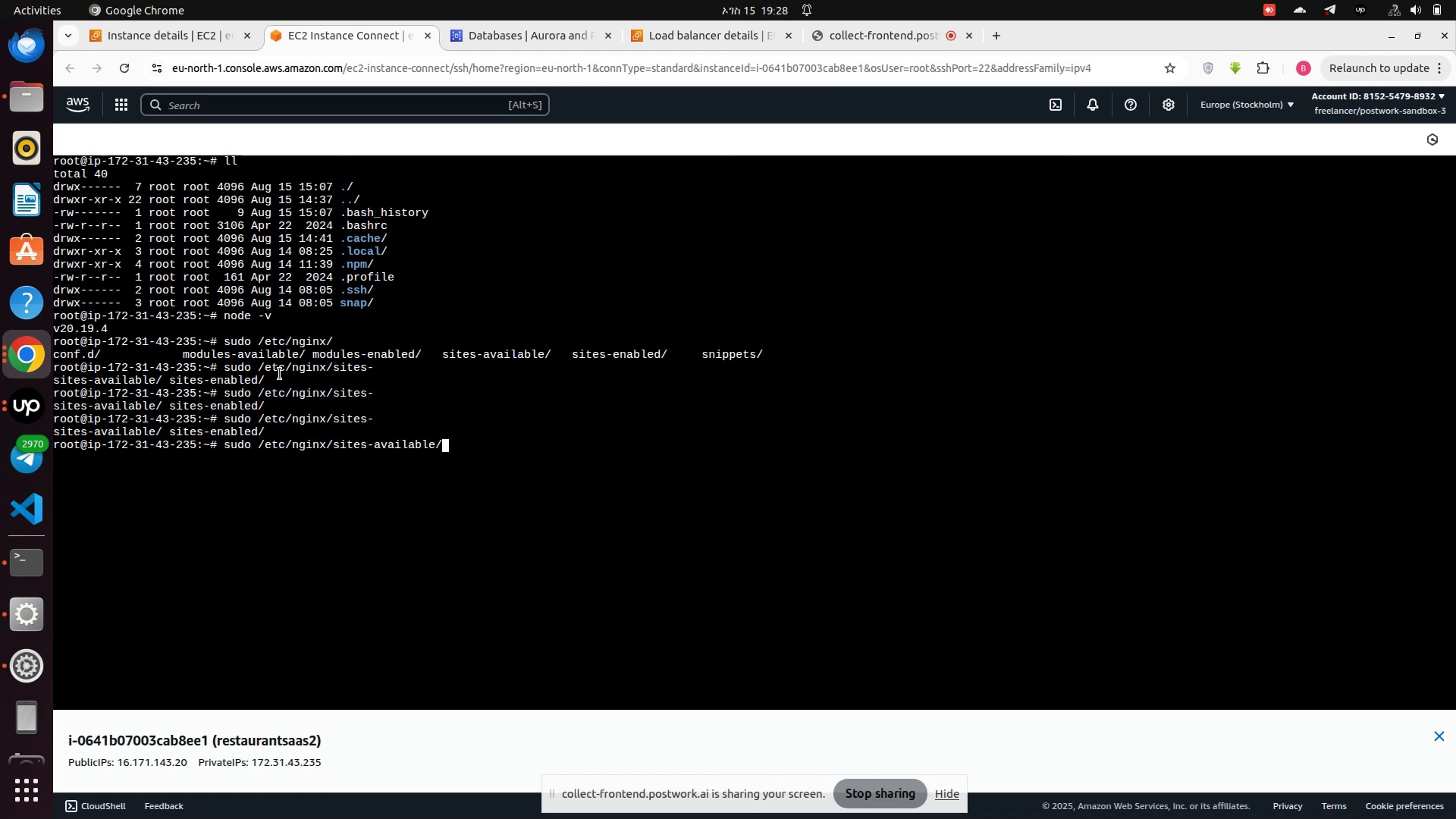 
hold_key(key=ArrowLeft, duration=1.21)
 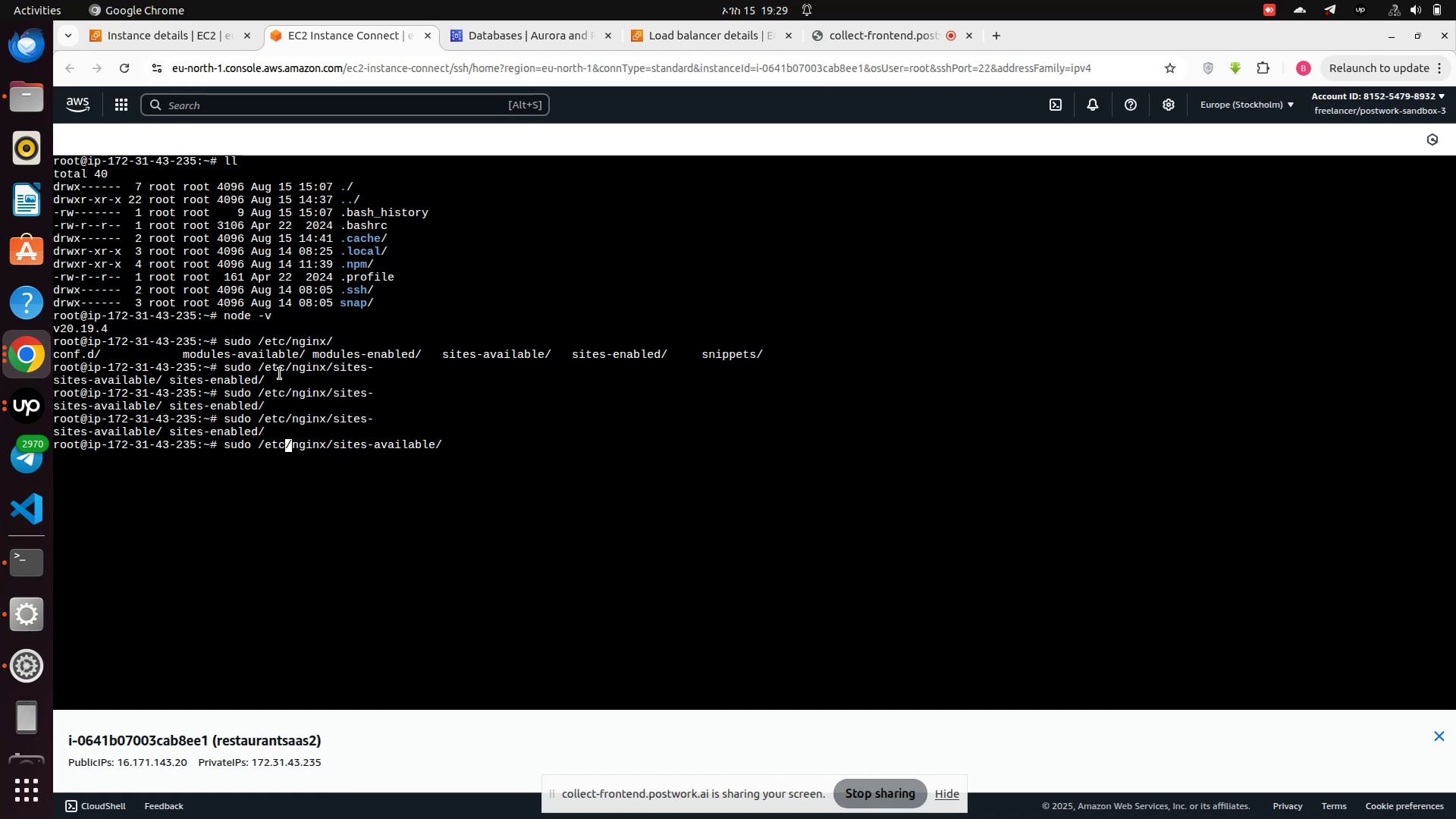 
key(ArrowLeft)
 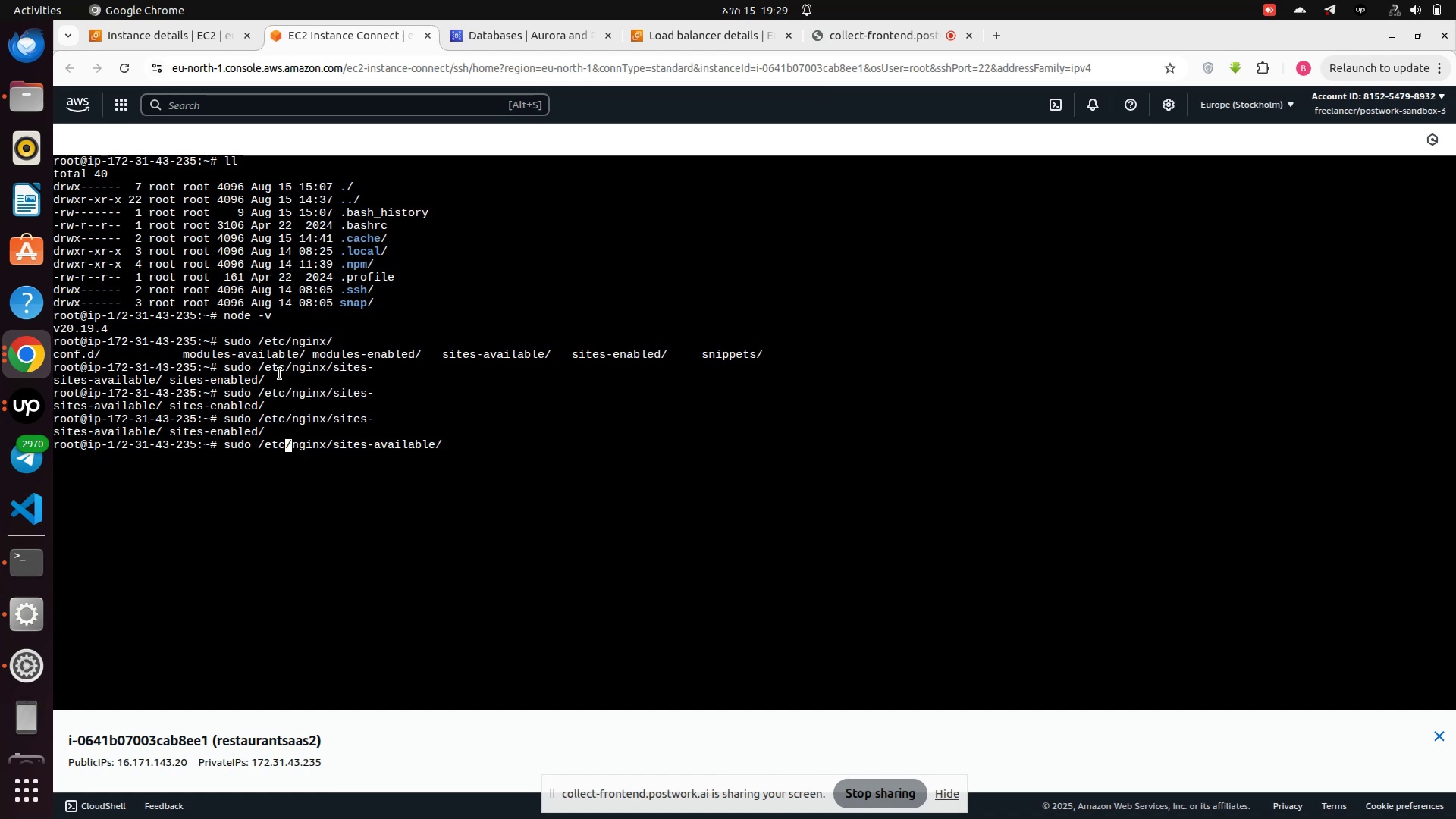 
key(ArrowLeft)
 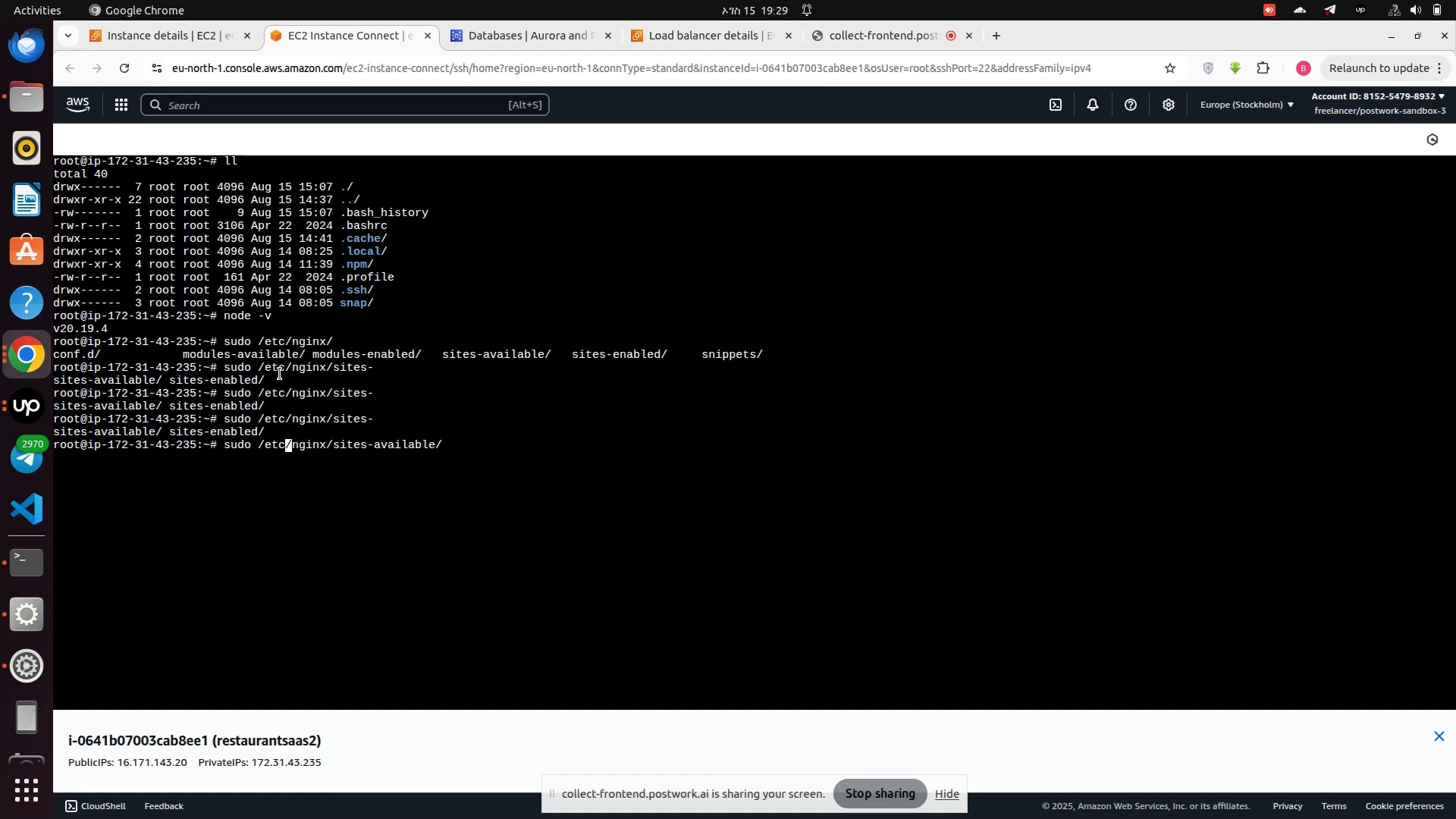 
key(ArrowLeft)
 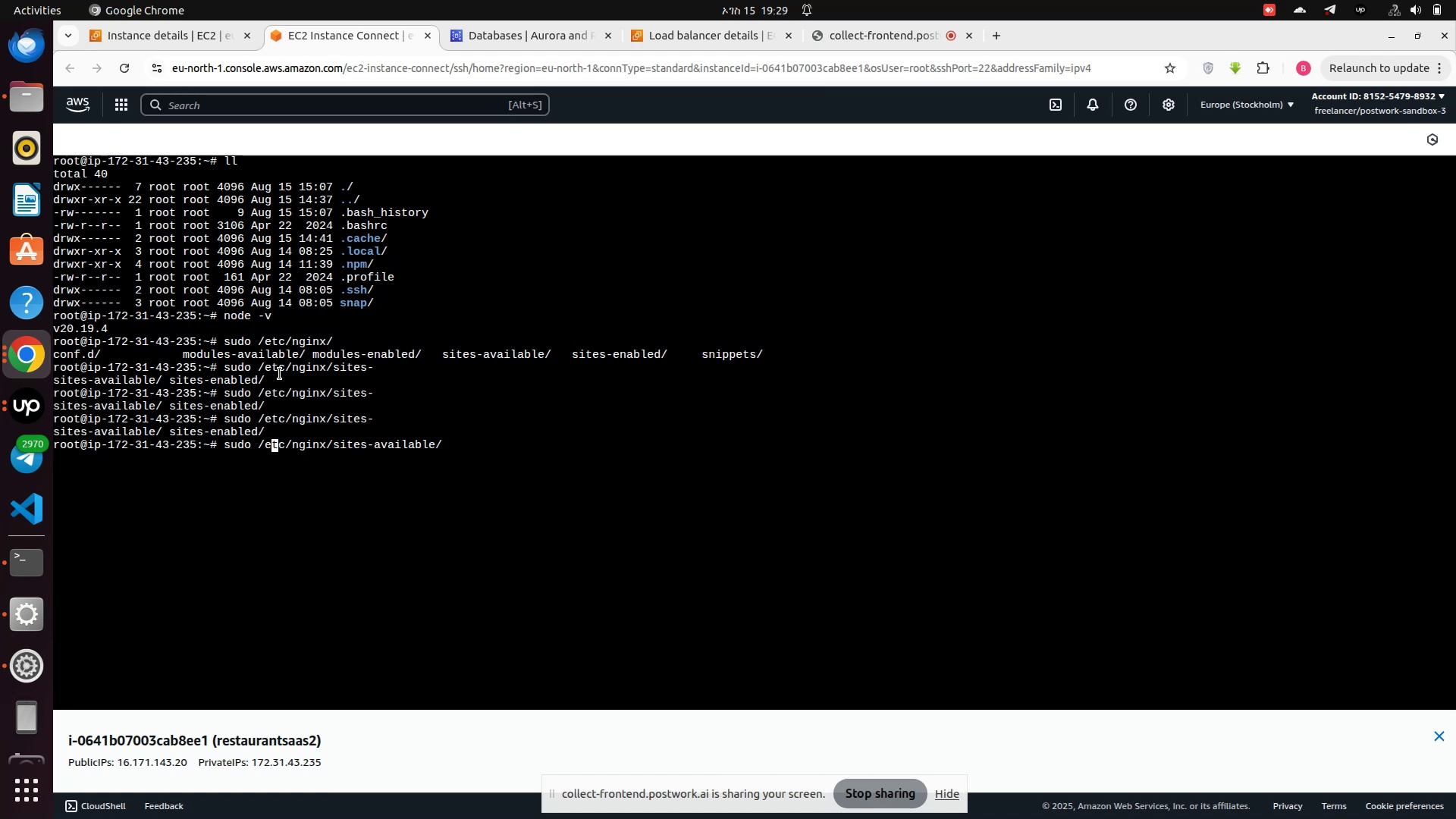 
key(ArrowLeft)
 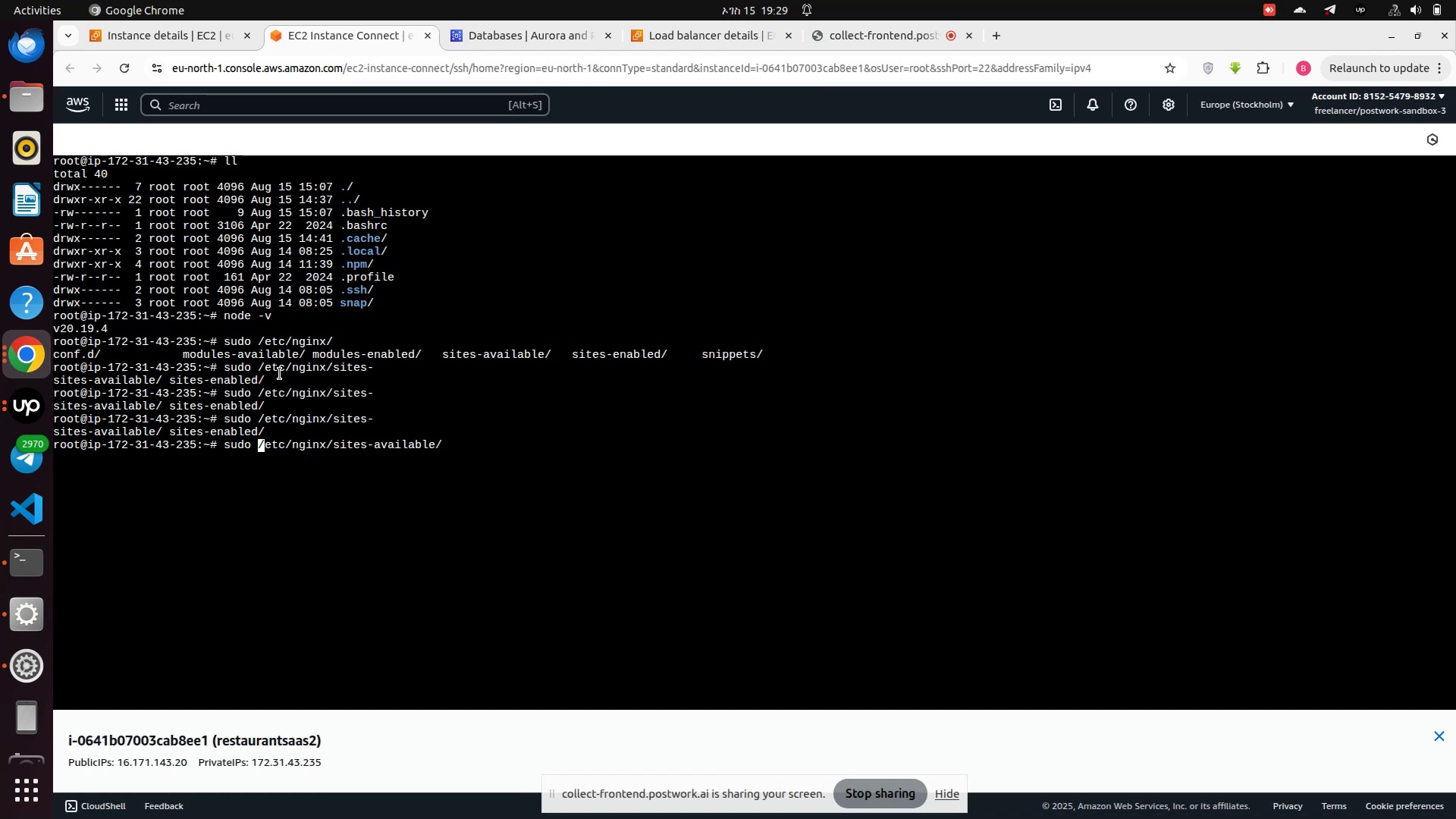 
key(ArrowLeft)
 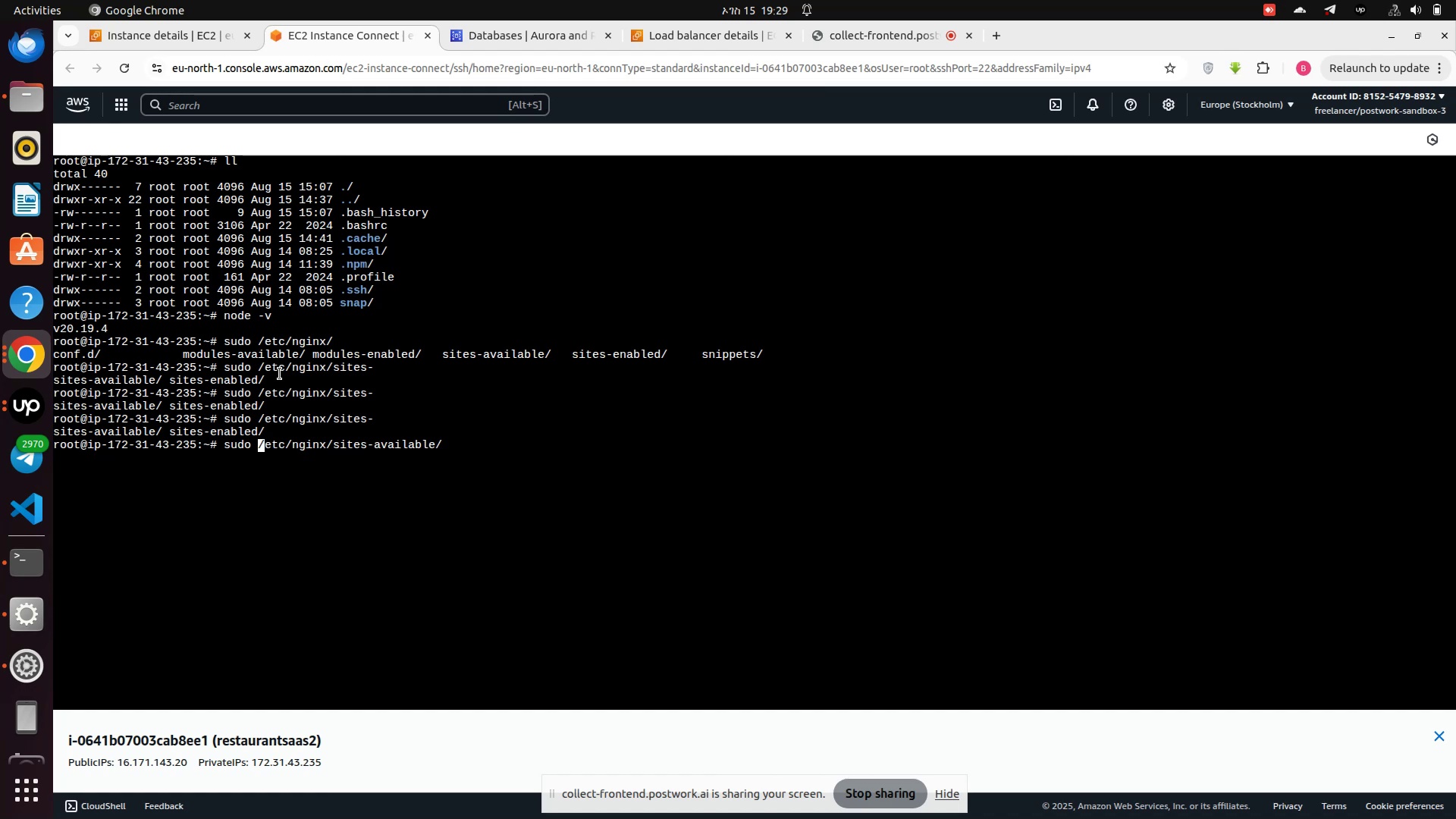 
type( nano)
 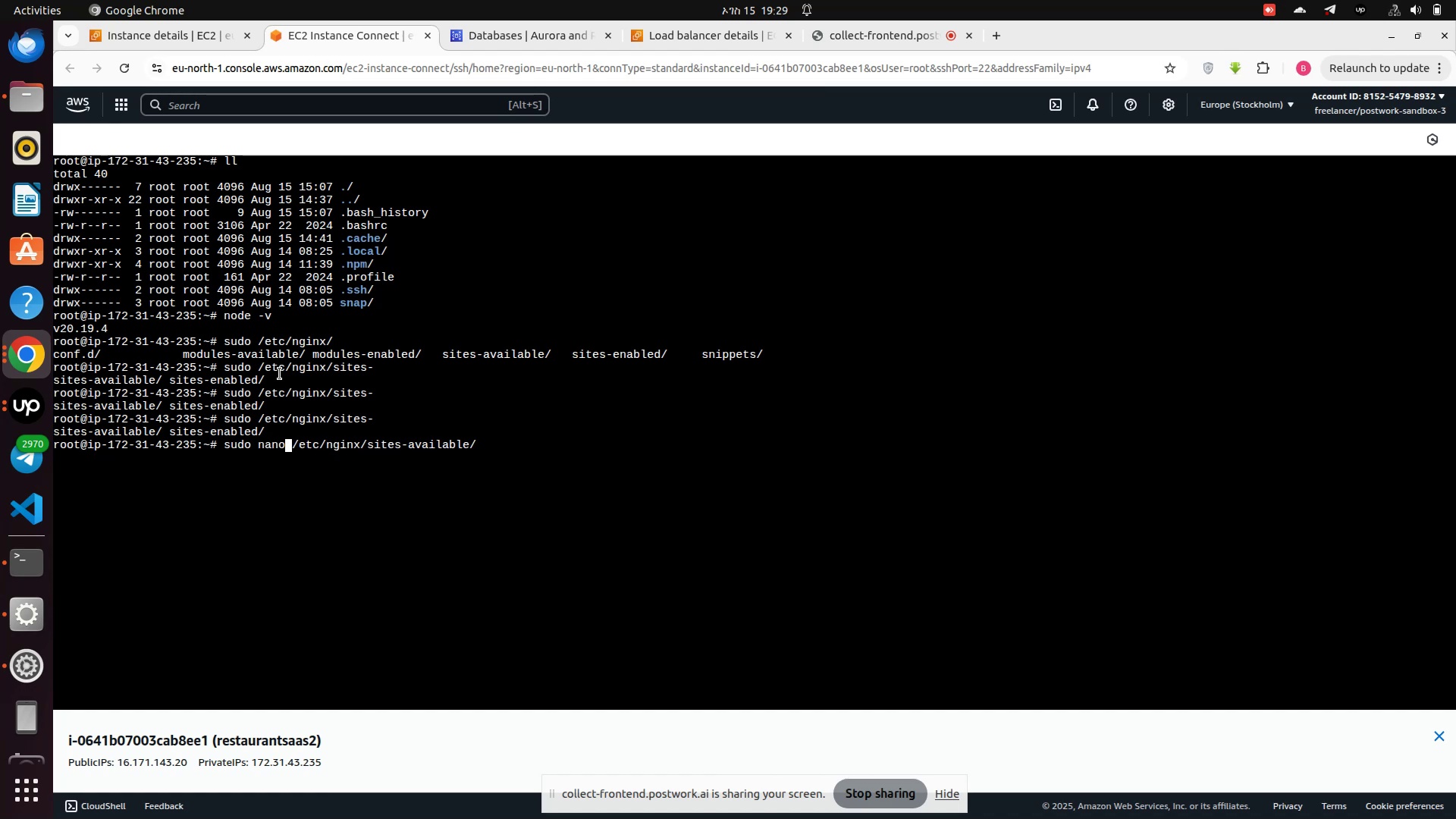 
hold_key(key=ArrowRight, duration=1.52)
 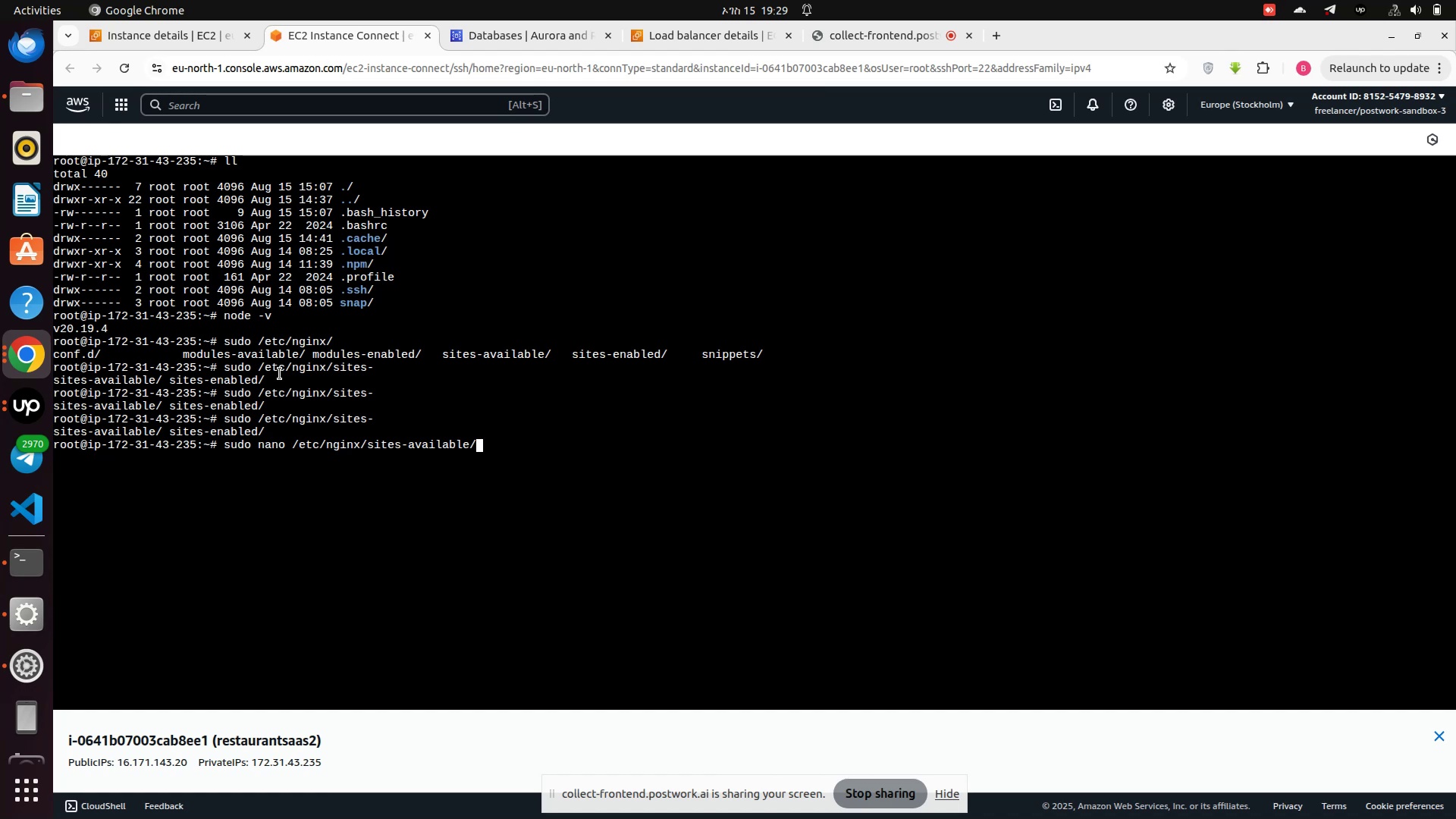 
hold_key(key=ArrowRight, duration=0.42)
 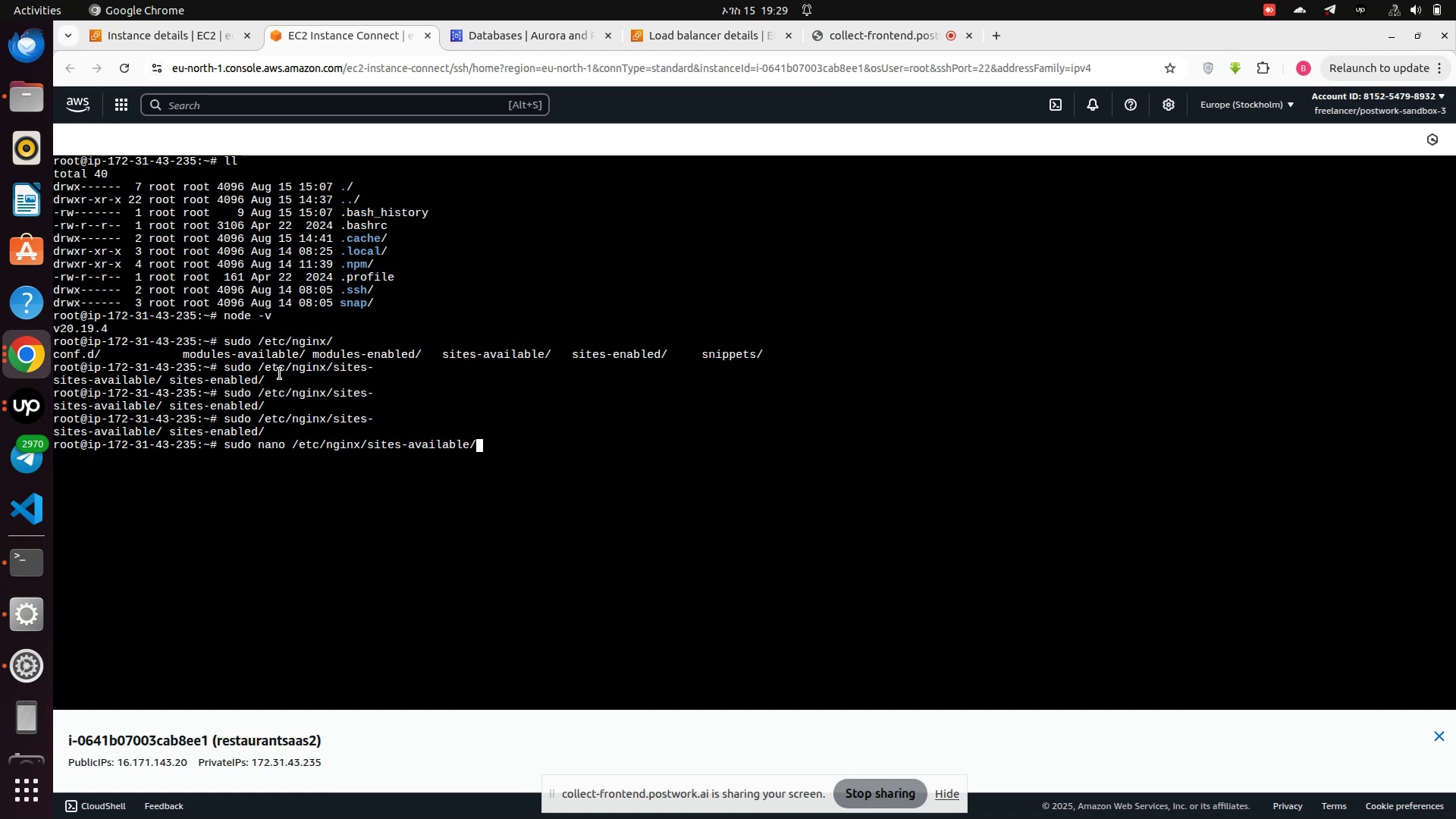 
key(Tab)
key(Tab)
key(Tab)
type(res)
key(Tab)
 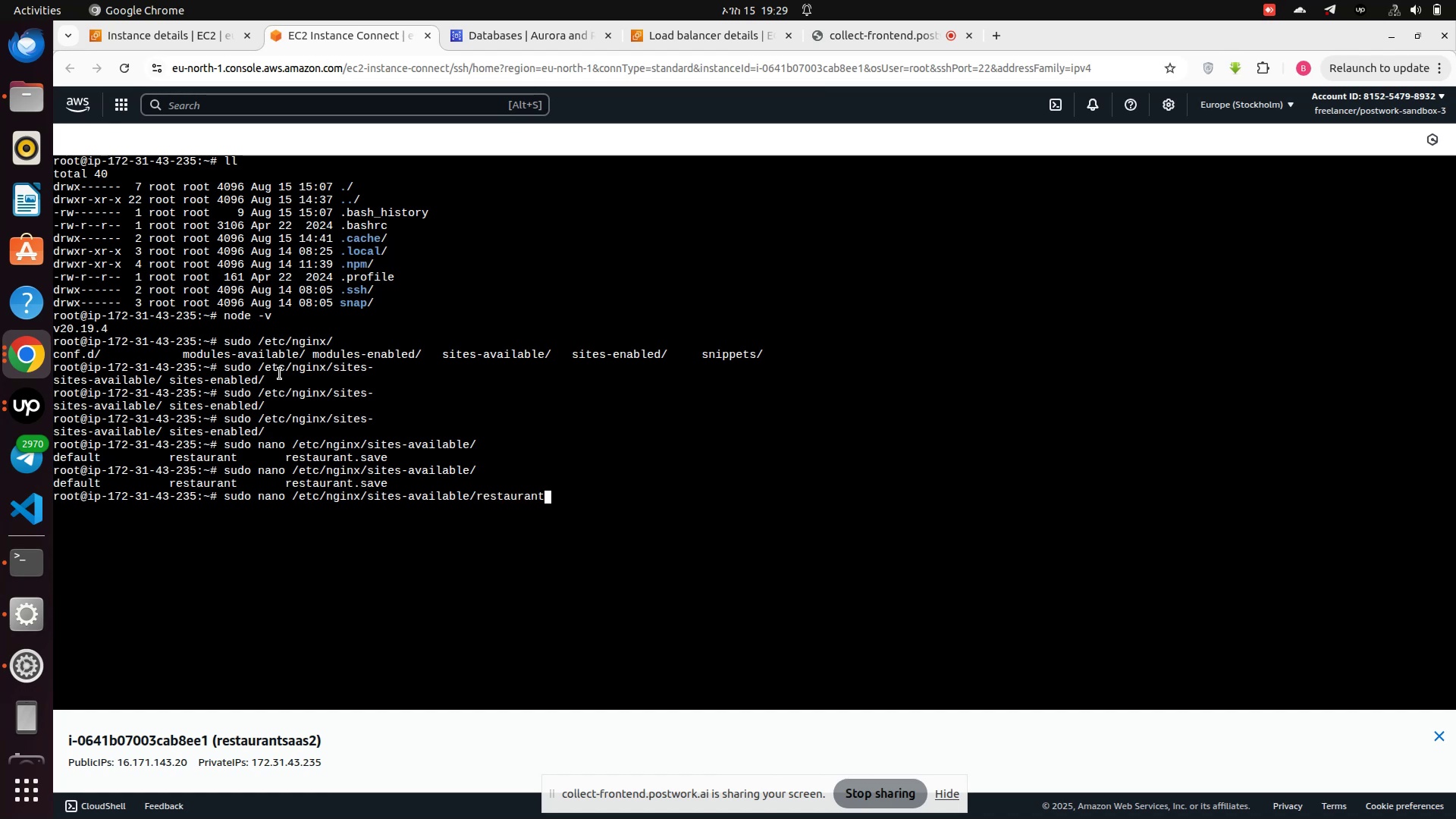 
key(Enter)
 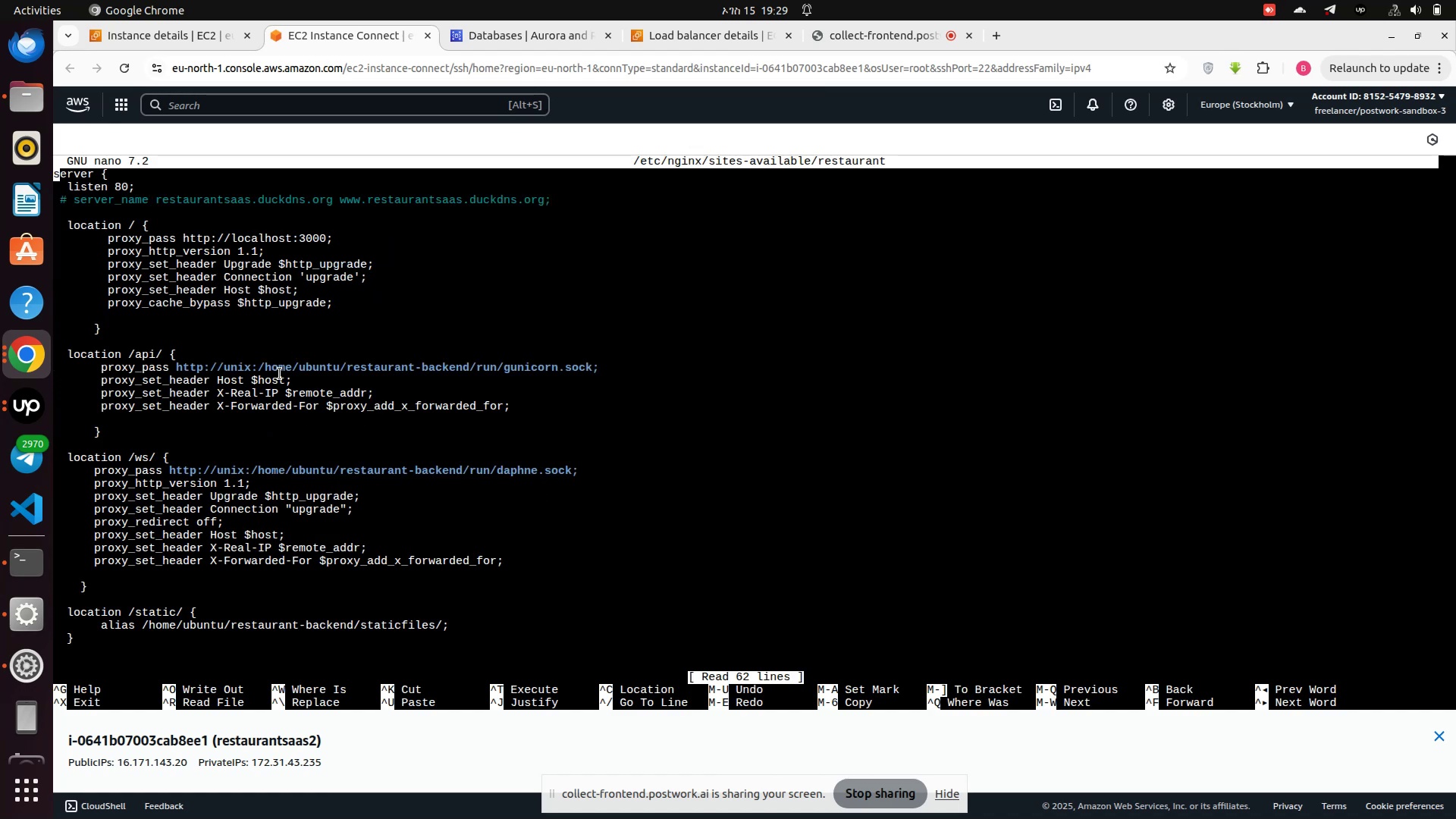 
scroll: coordinate [320, 425], scroll_direction: down, amount: 37.0
 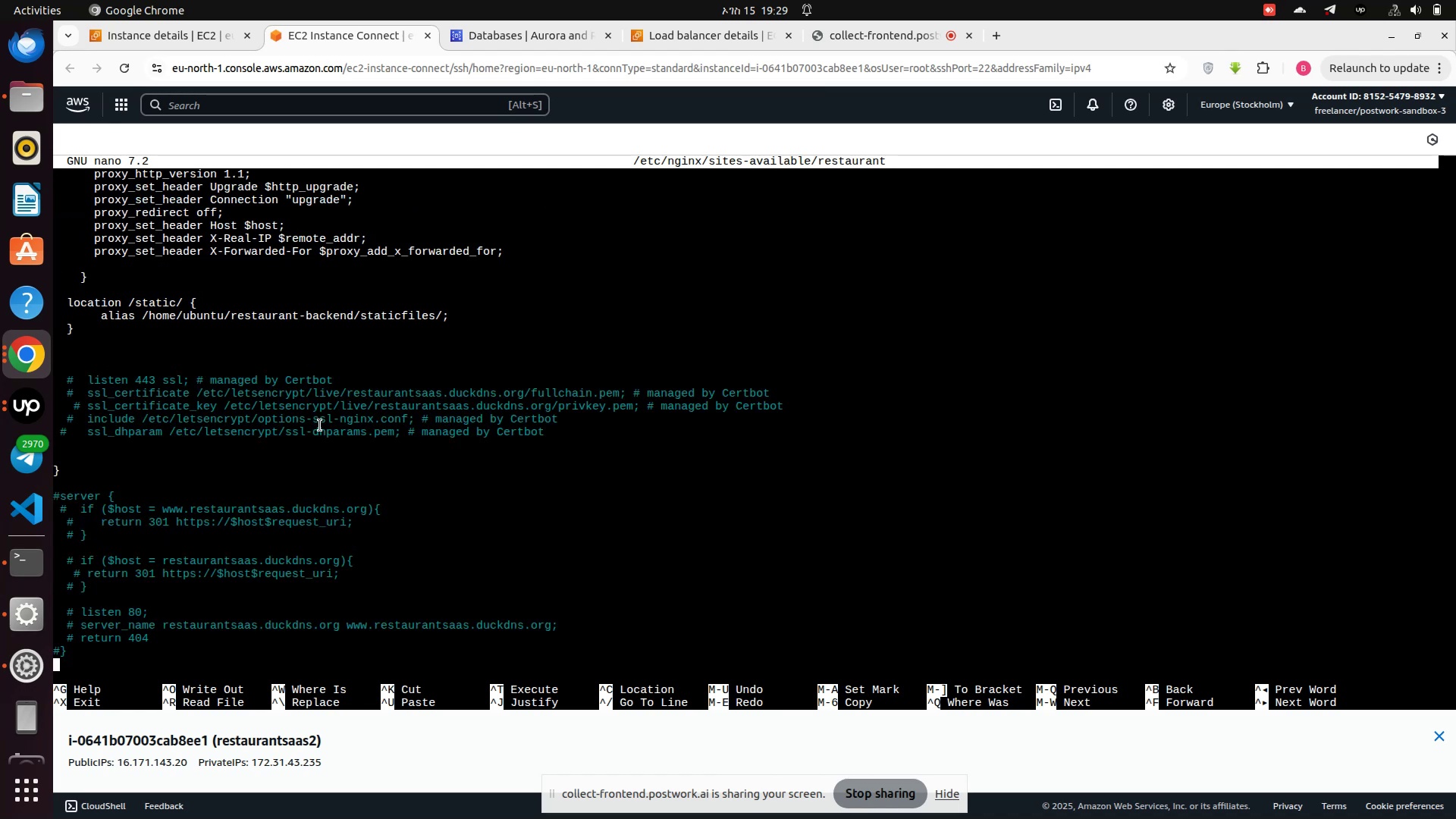 
key(Control+X)
 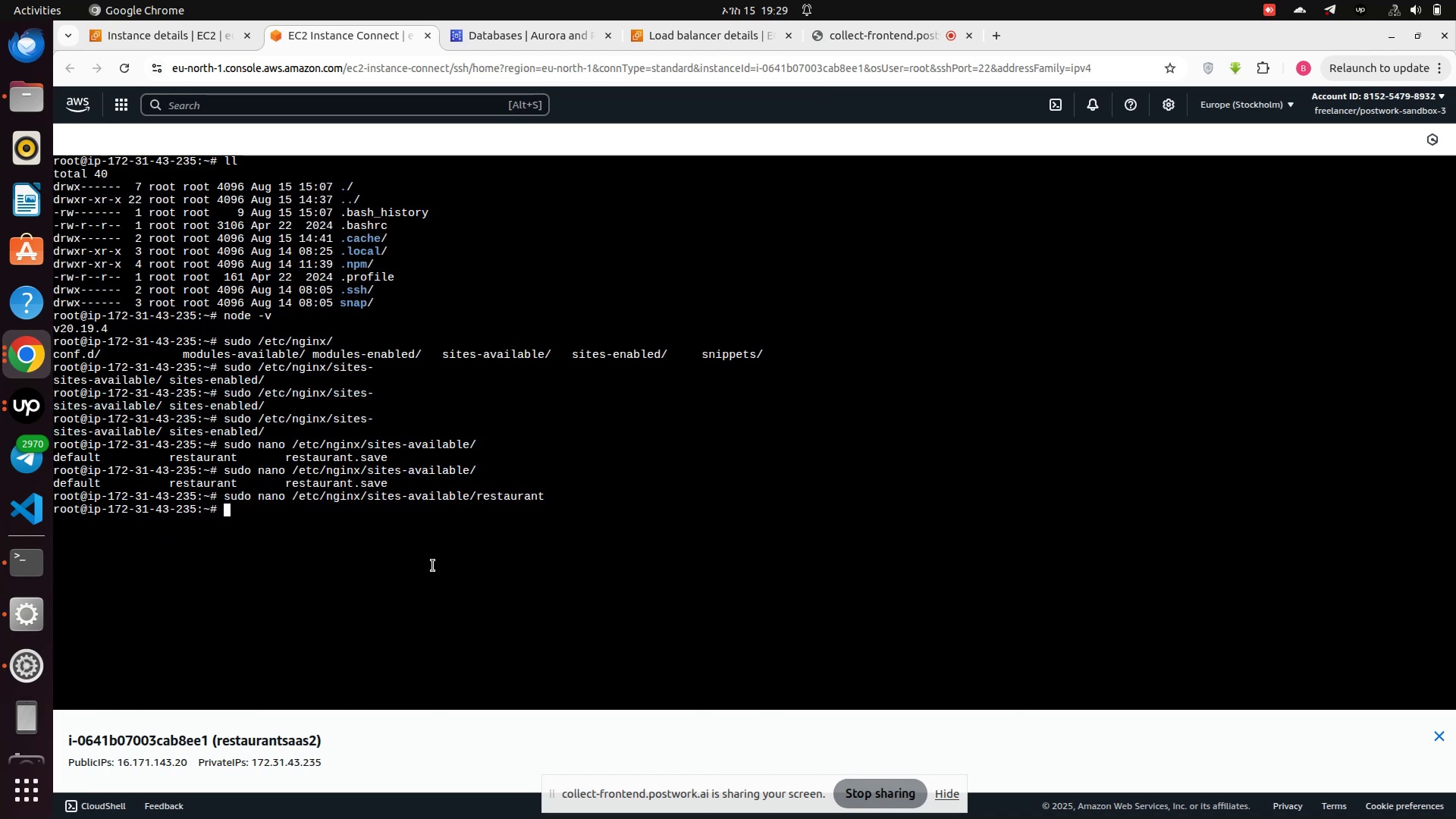 
type(clear)
 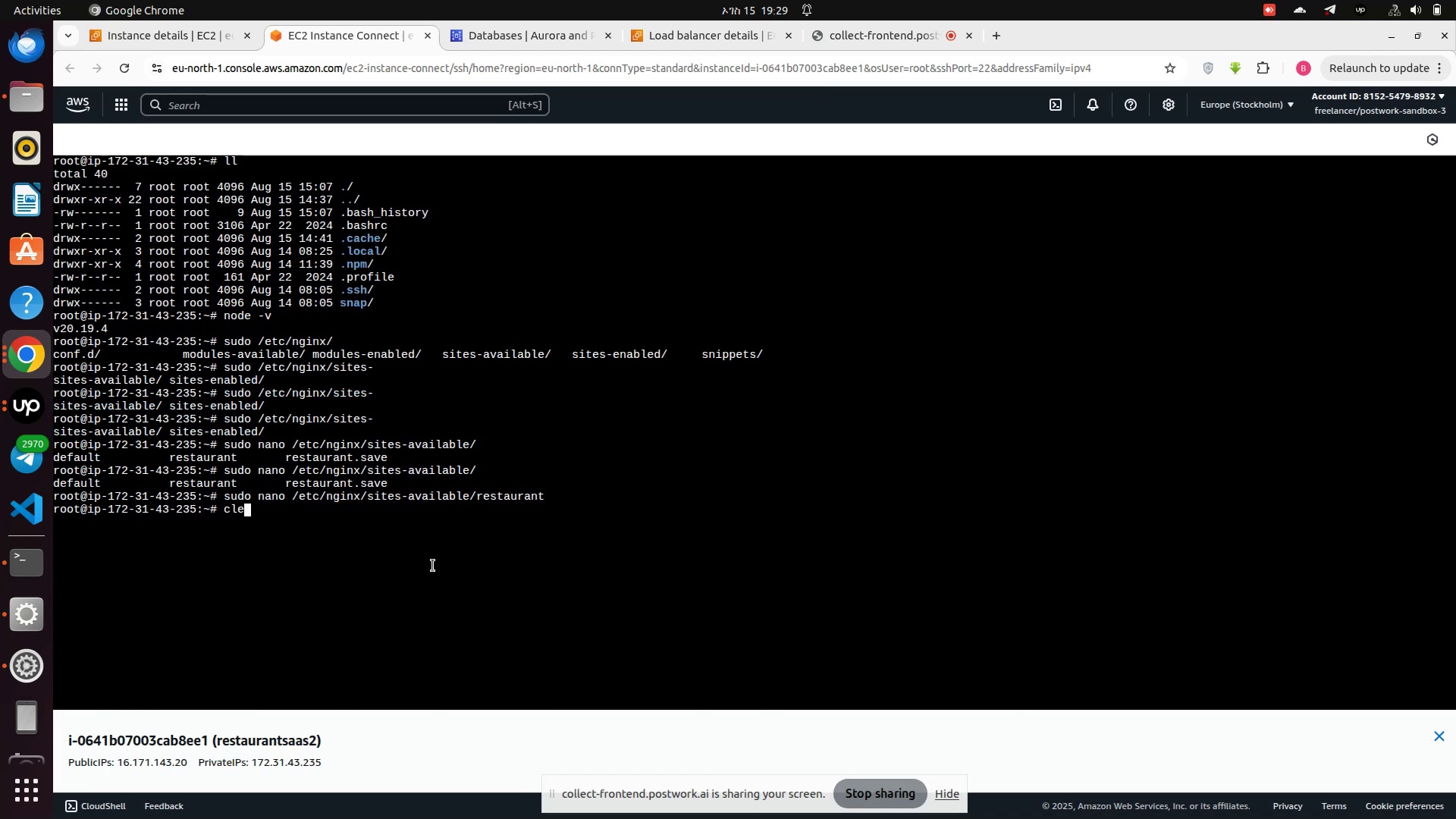 
key(Enter)
 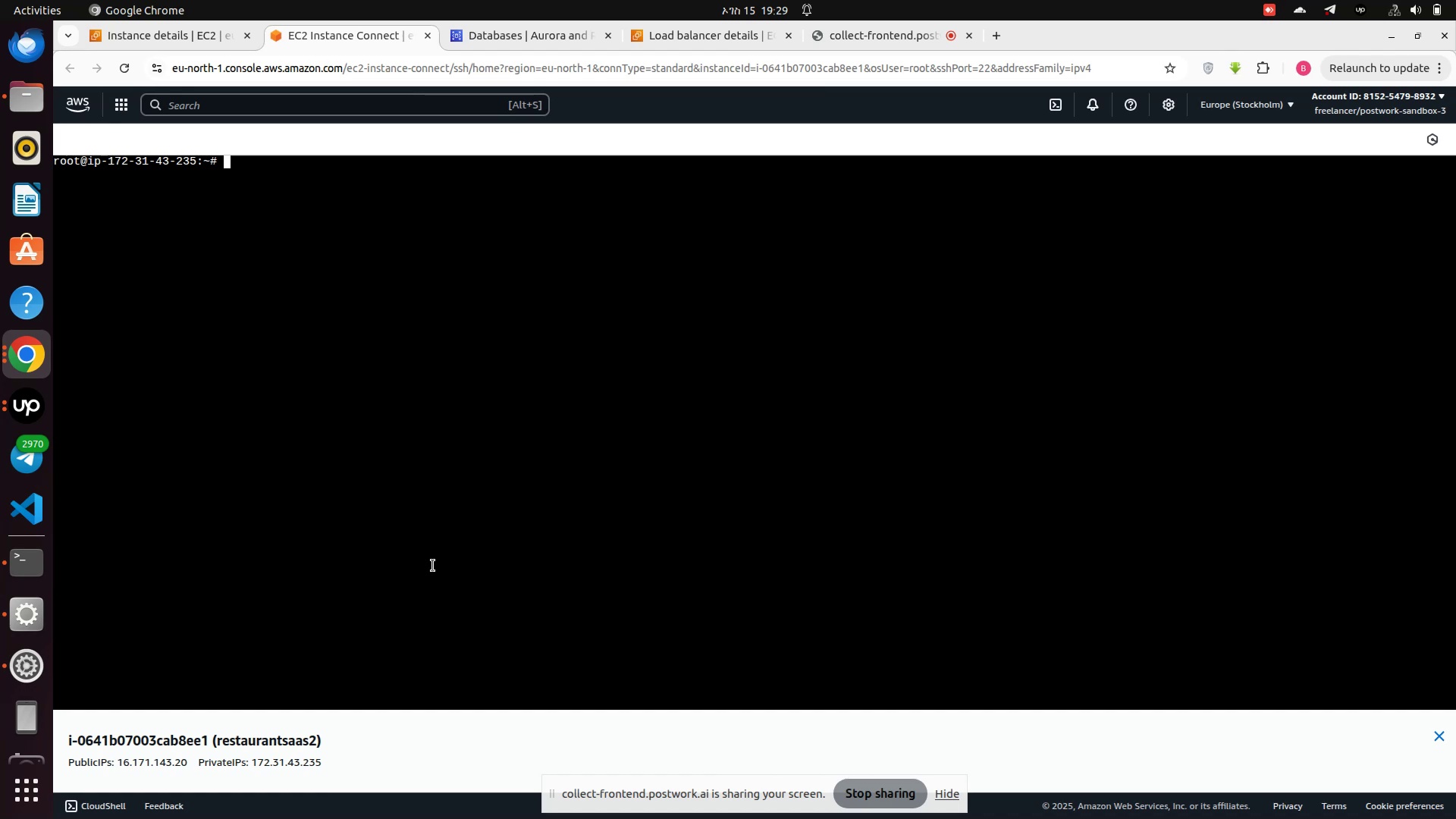 
type(hf)
 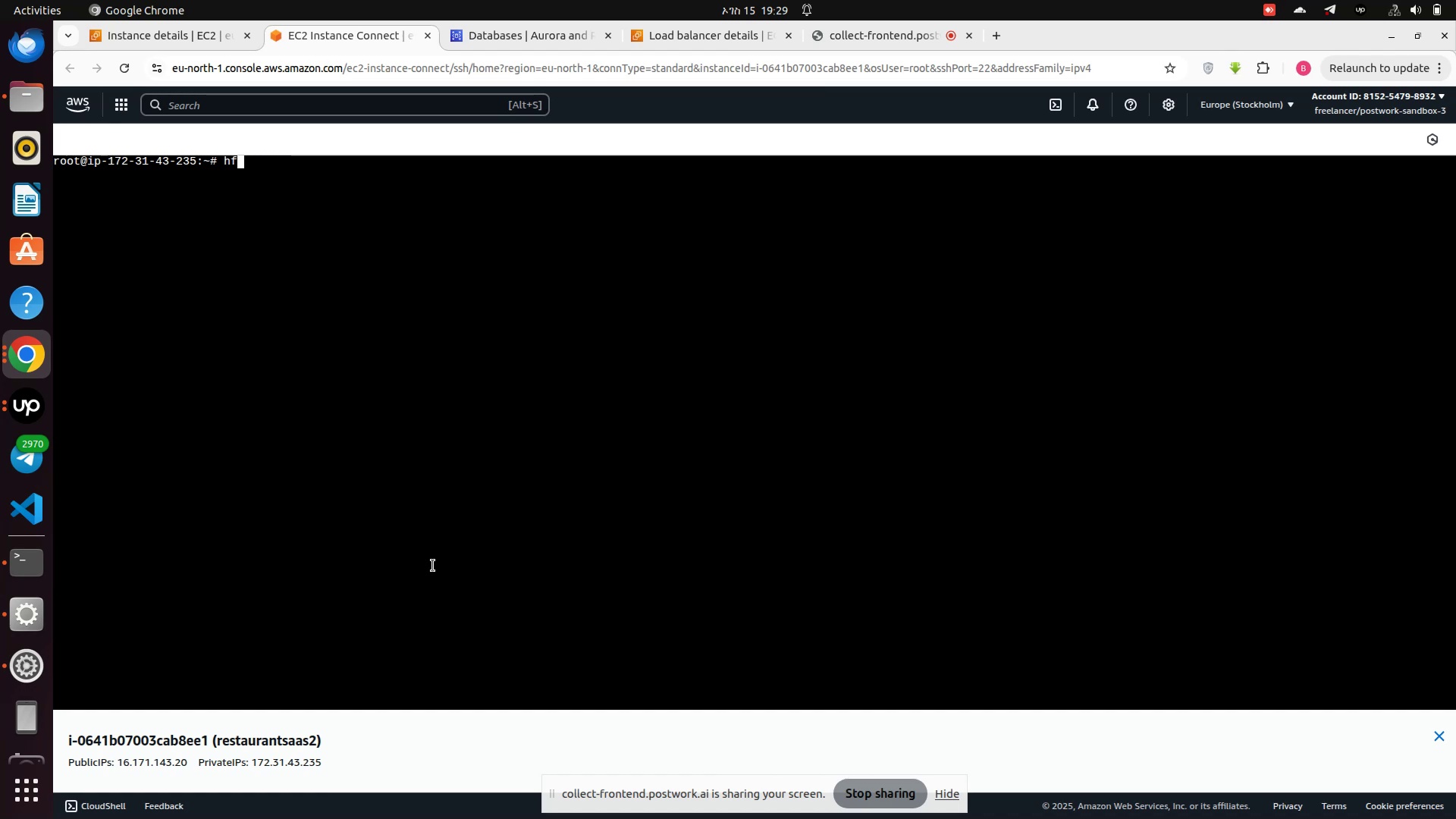 
hold_key(key=Backspace, duration=0.89)
 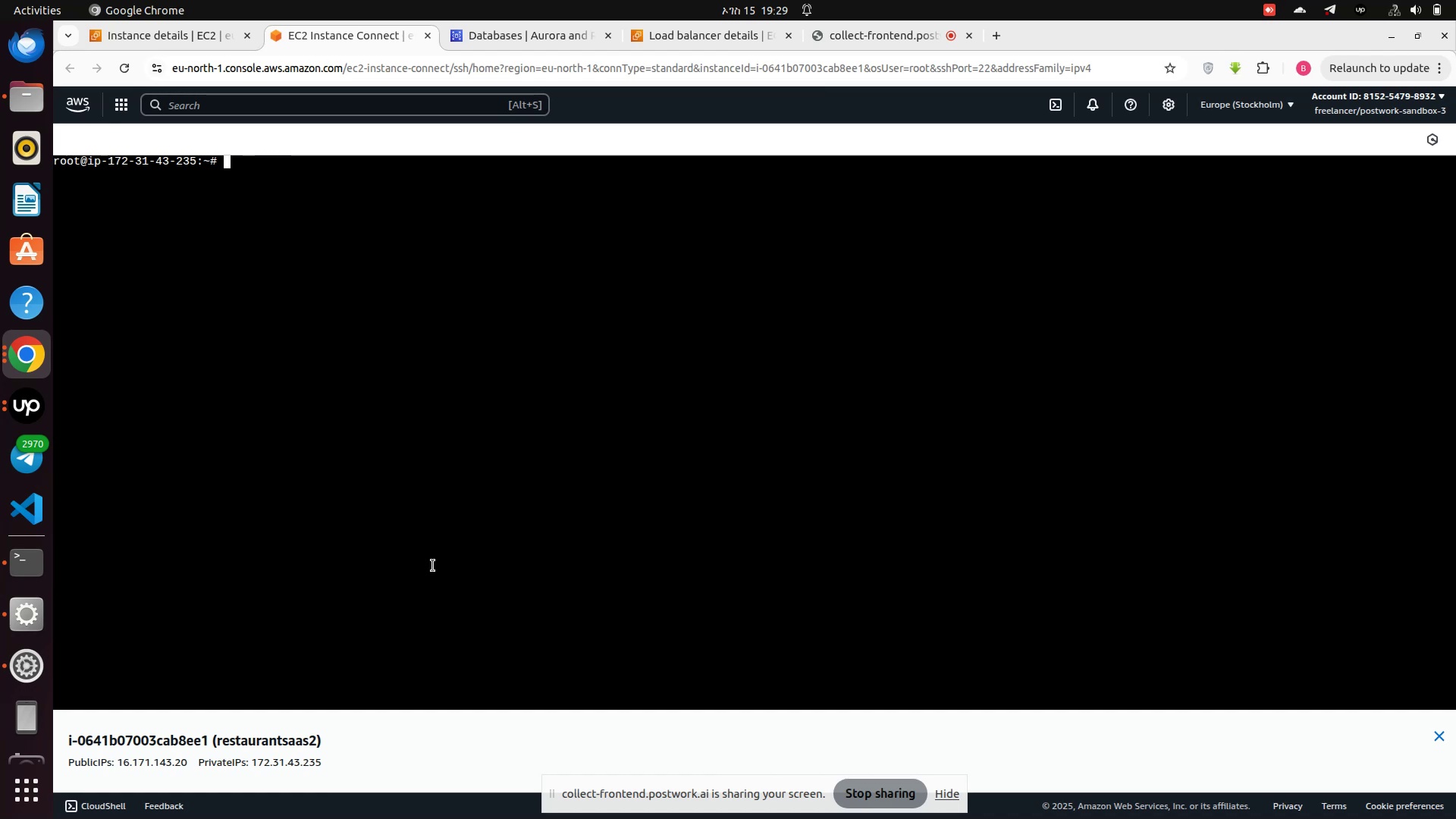 
type(soud)
key(Backspace)
key(Backspace)
key(Backspace)
type(uso sudo /et)
key(Tab)
type(na)
key(Tab)
key(Tab)
key(Tab)
type(an)
key(Tab)
key(Backspace)
key(Backspace)
type(n)
key(Tab)
key(Backspace)
key(Backspace)
key(Backspace)
type(sup)
key(Tab)
type(v)
key(Tab)
type(gu)
key(Tab)
key(Tab)
key(Tab)
key(Tab)
key(Tab)
key(Backspace)
key(Backspace)
type(con)
key(Tab)
type(su)
key(Backspace)
key(Backspace)
type(gu)
key(Tab)
key(Tab)
key(Tab)
key(Tab)
key(Backspace)
key(Backspace)
 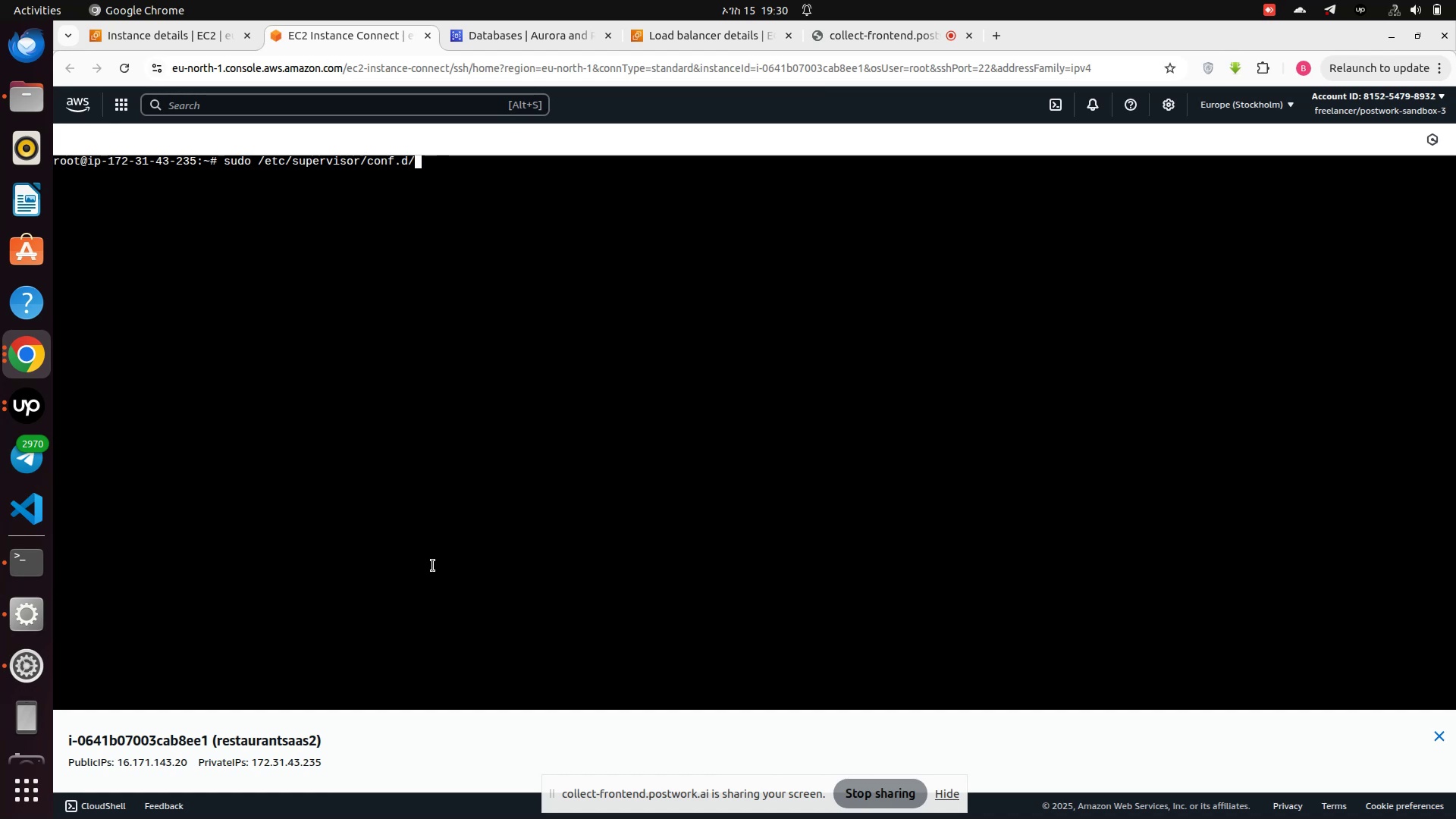 
hold_key(key=ArrowLeft, duration=1.27)
 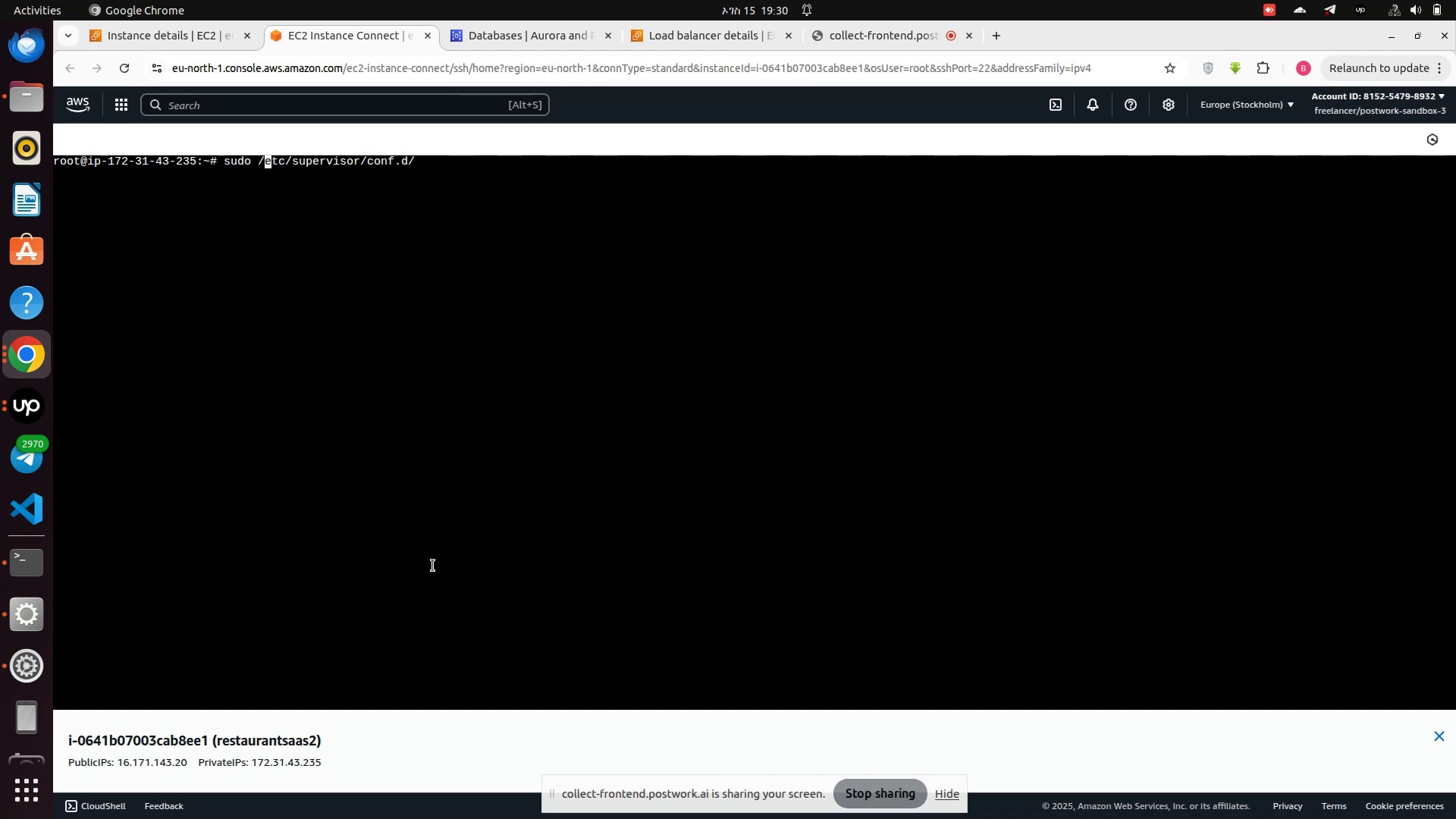 
key(ArrowLeft)
 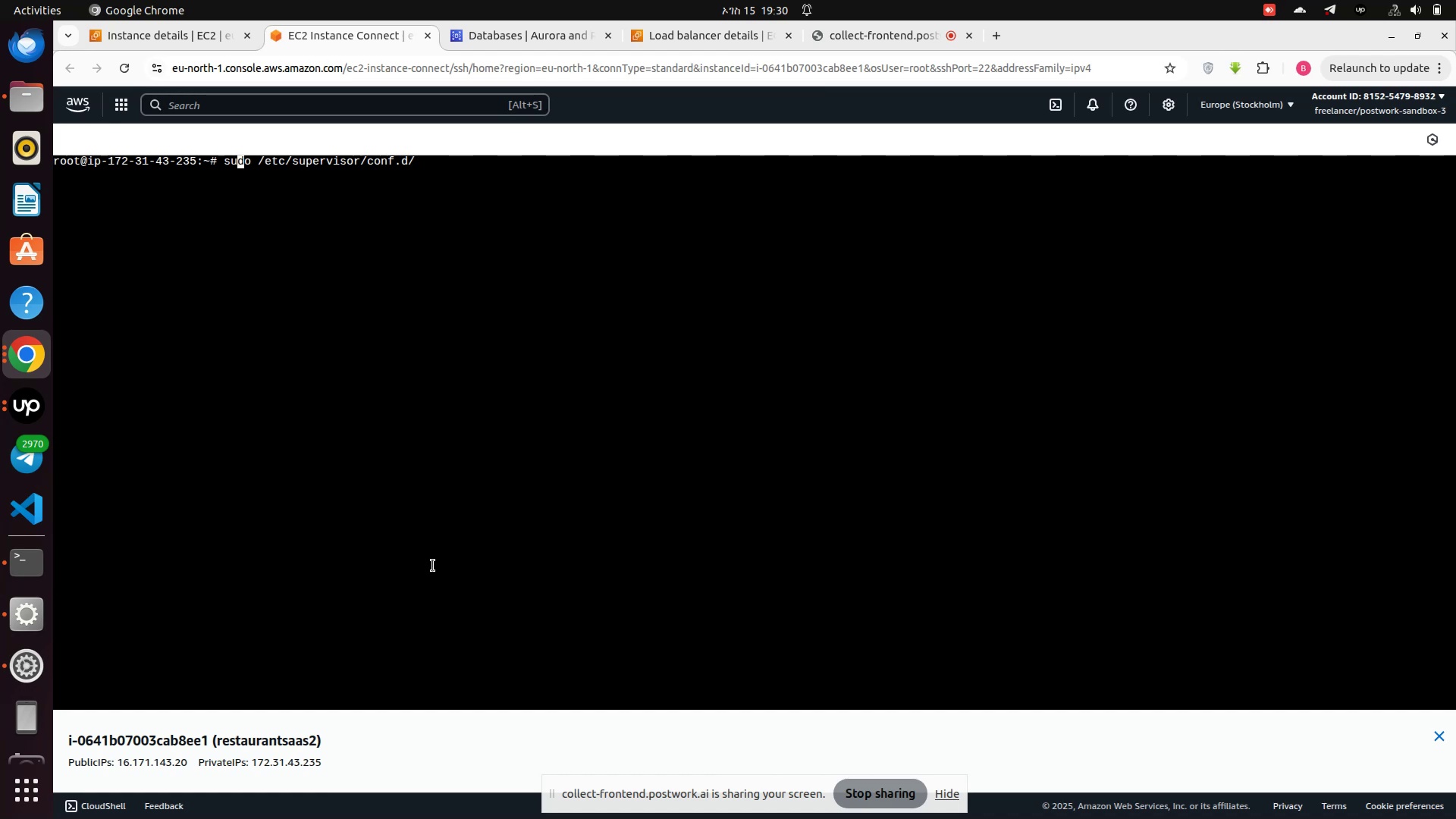 
key(ArrowRight)
 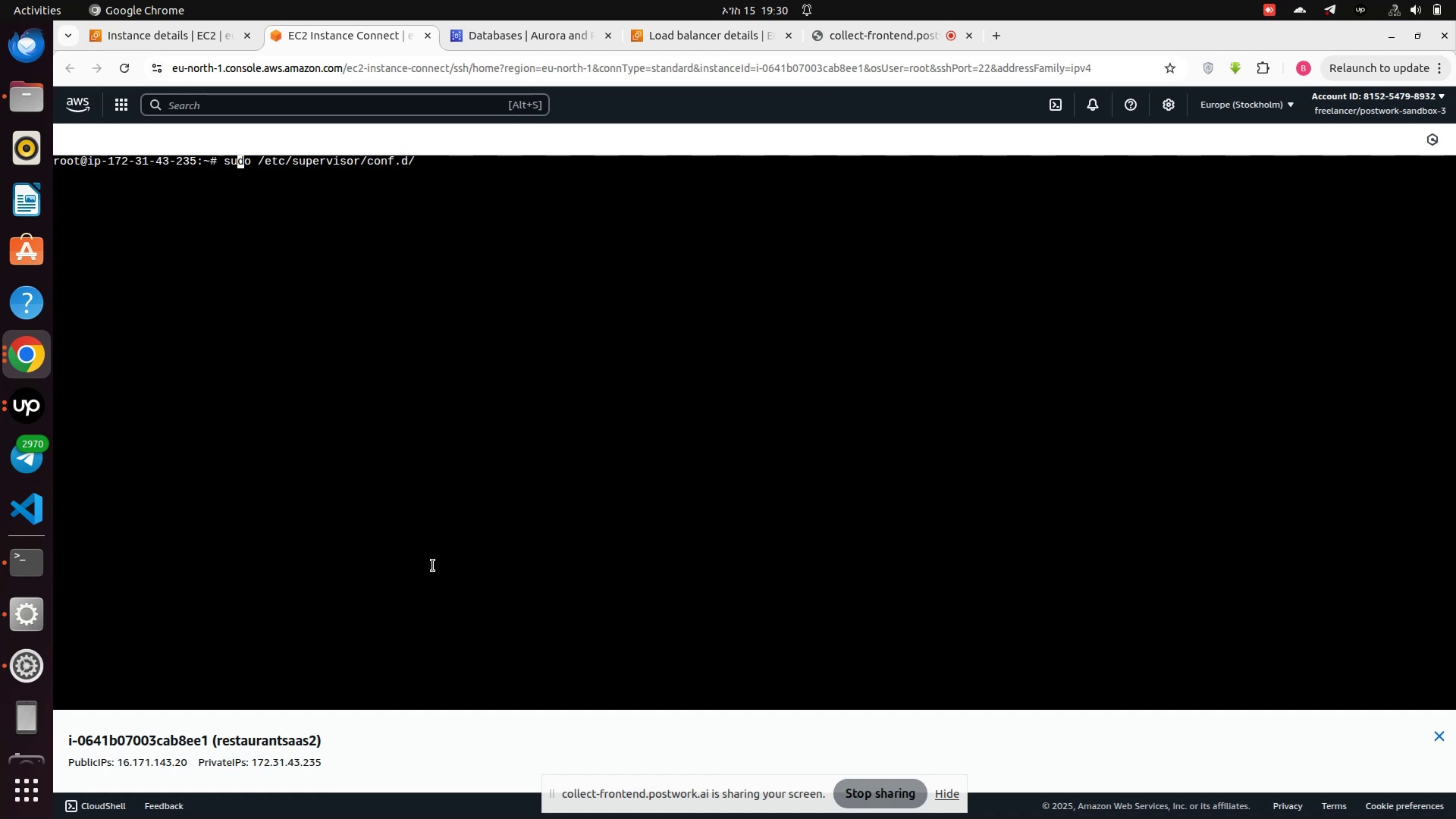 
key(ArrowRight)
 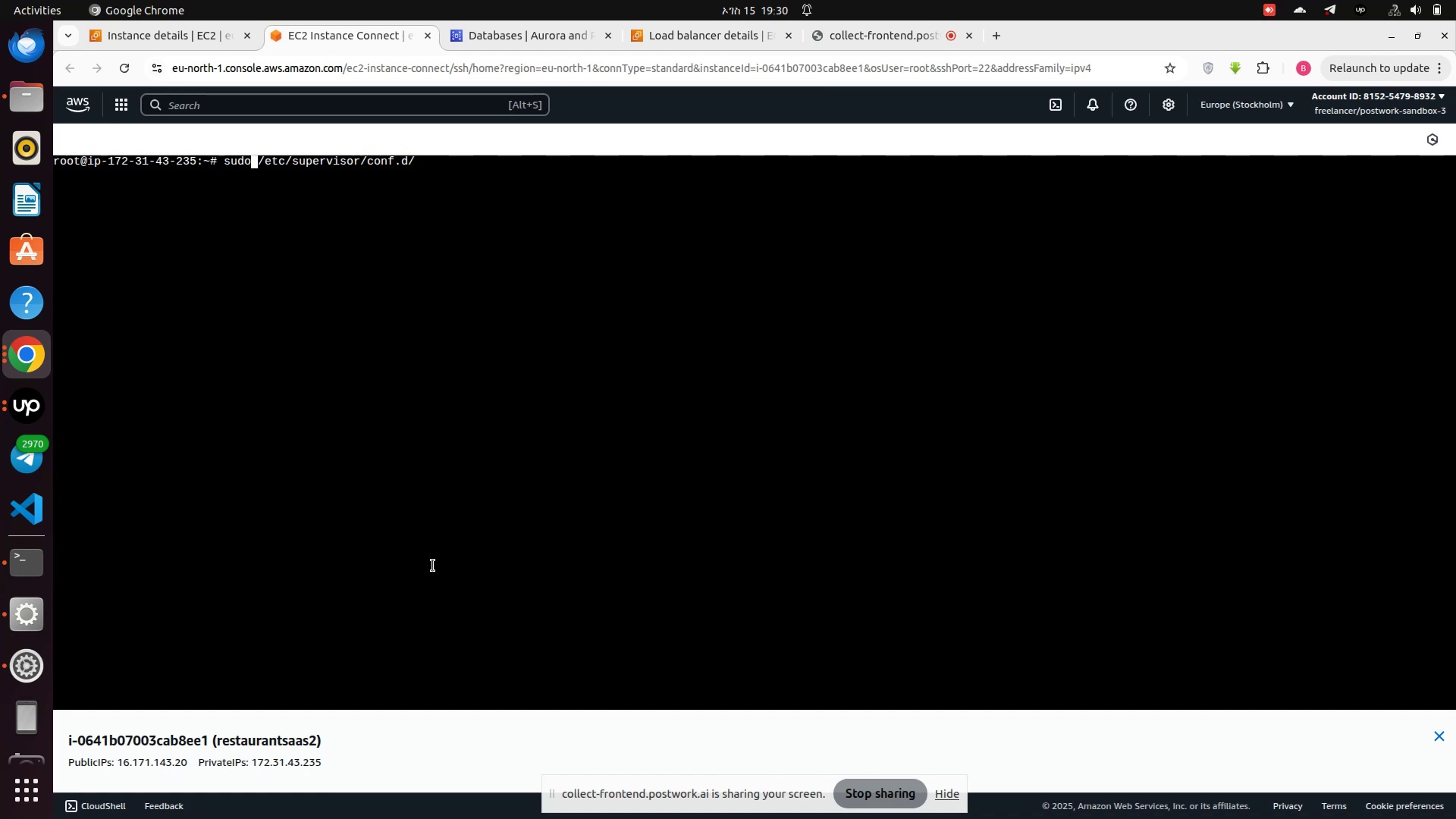 
type( nano)
 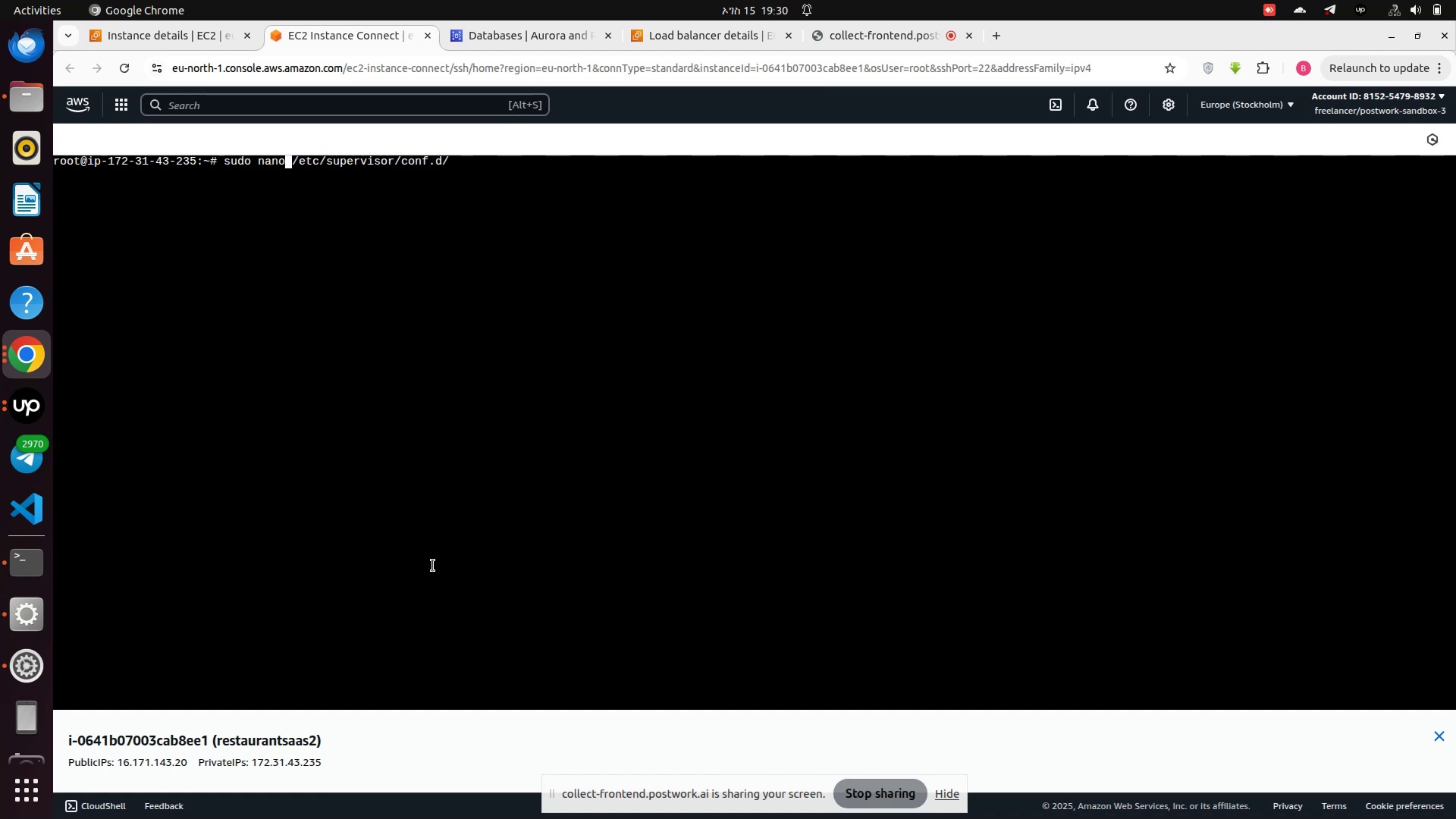 
hold_key(key=ArrowRight, duration=1.53)
 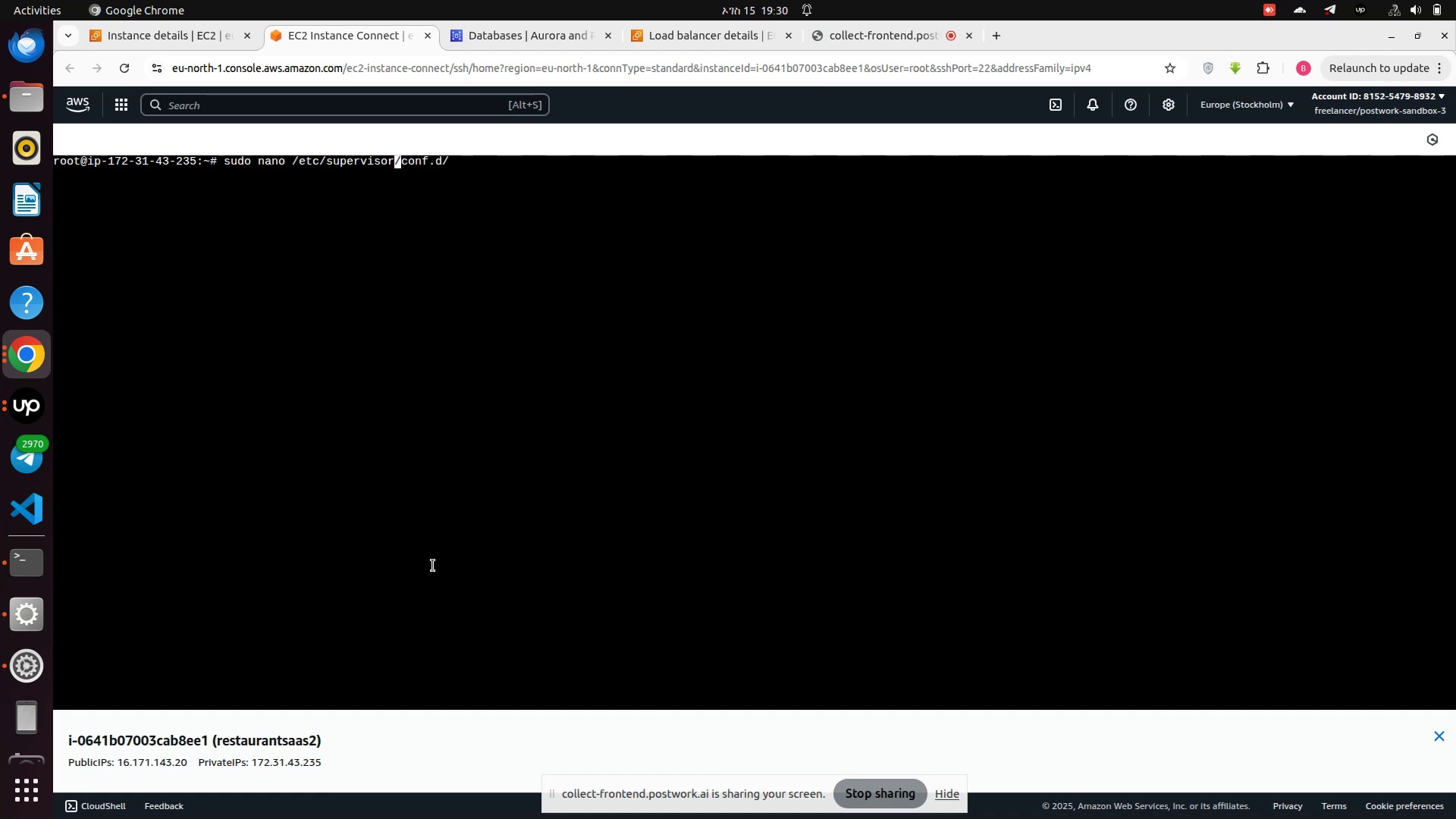 
key(ArrowRight)
 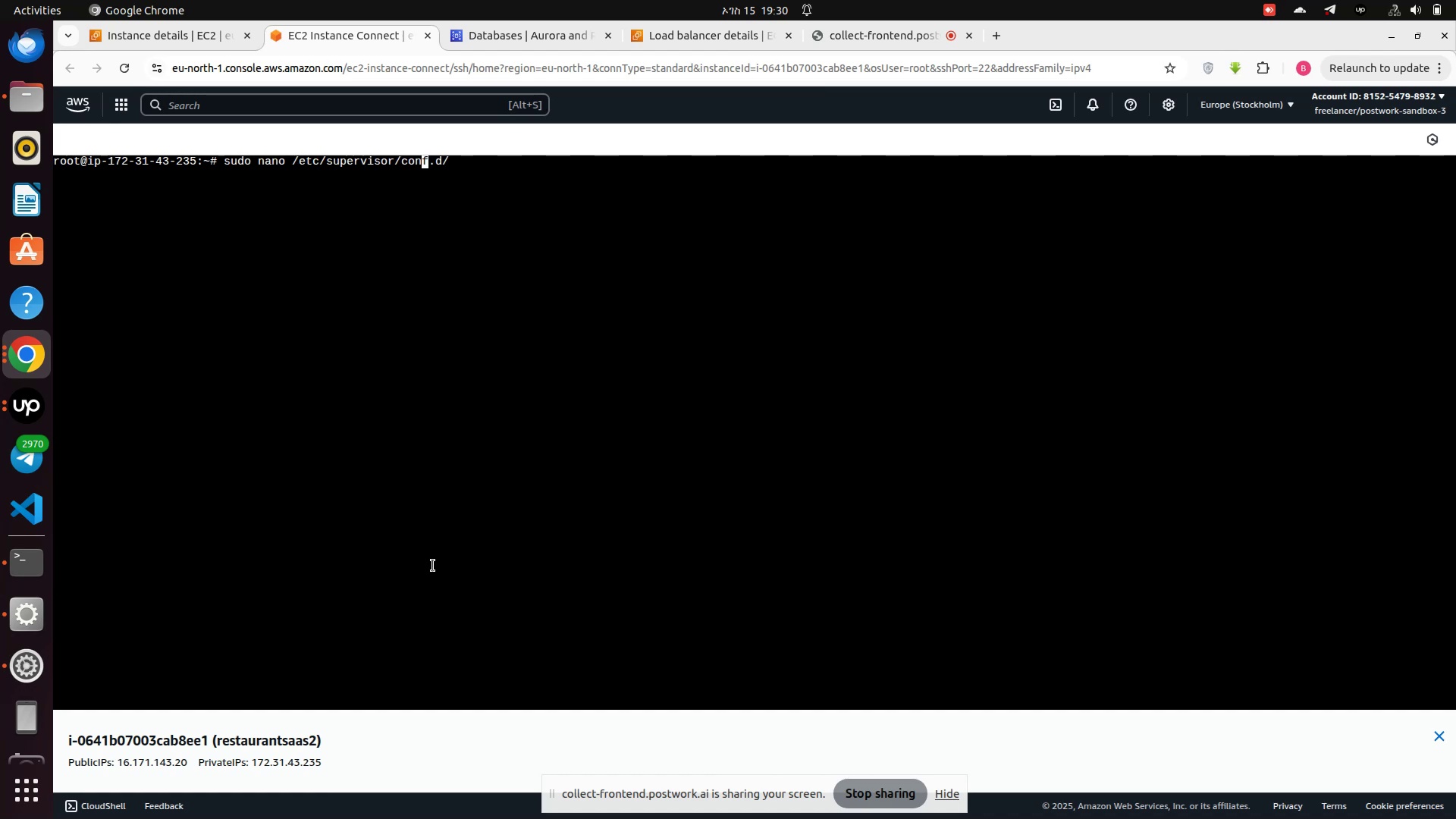 
key(ArrowRight)
 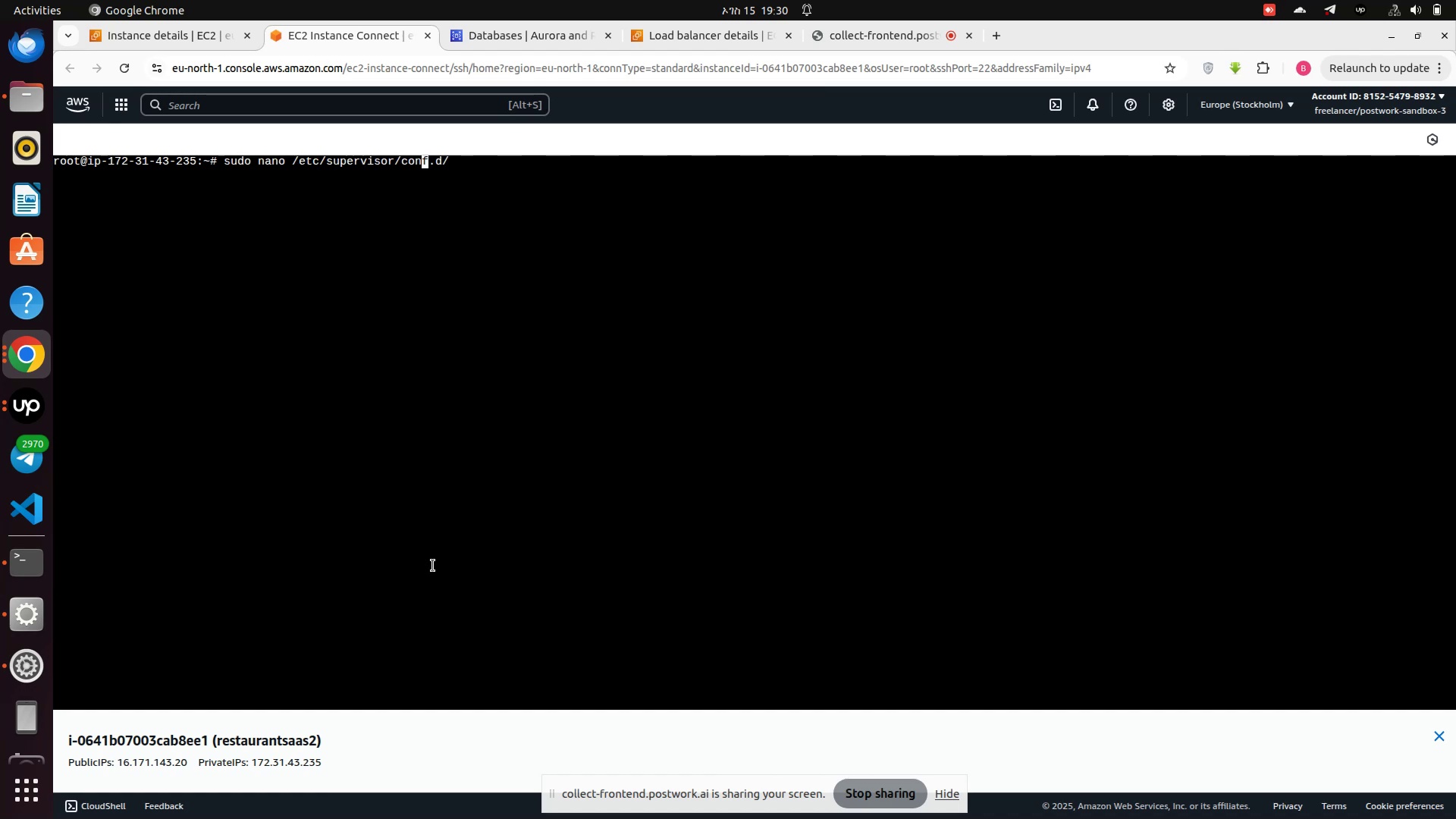 
key(ArrowRight)
 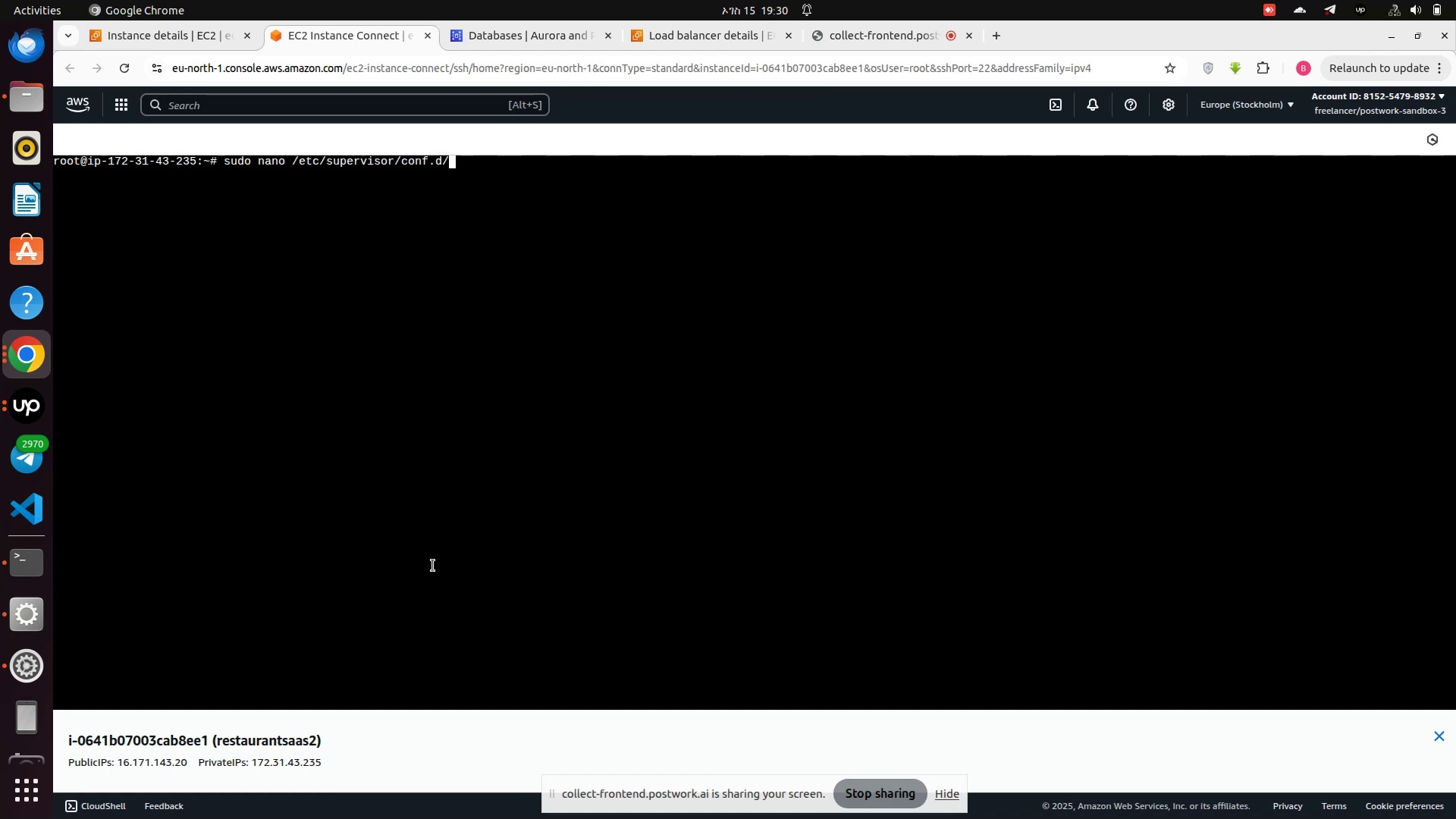 
key(ArrowRight)
 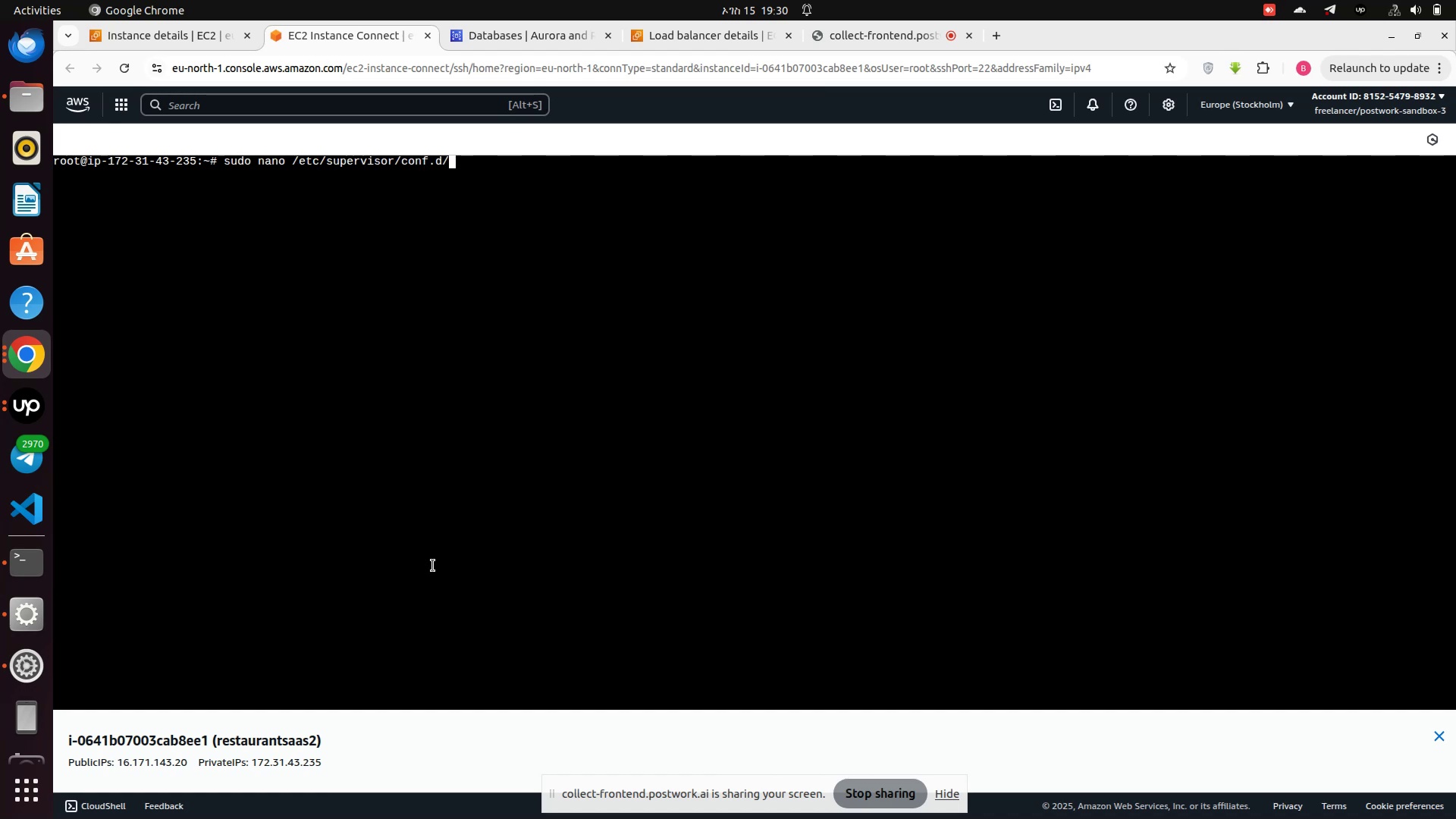 
key(Tab)
 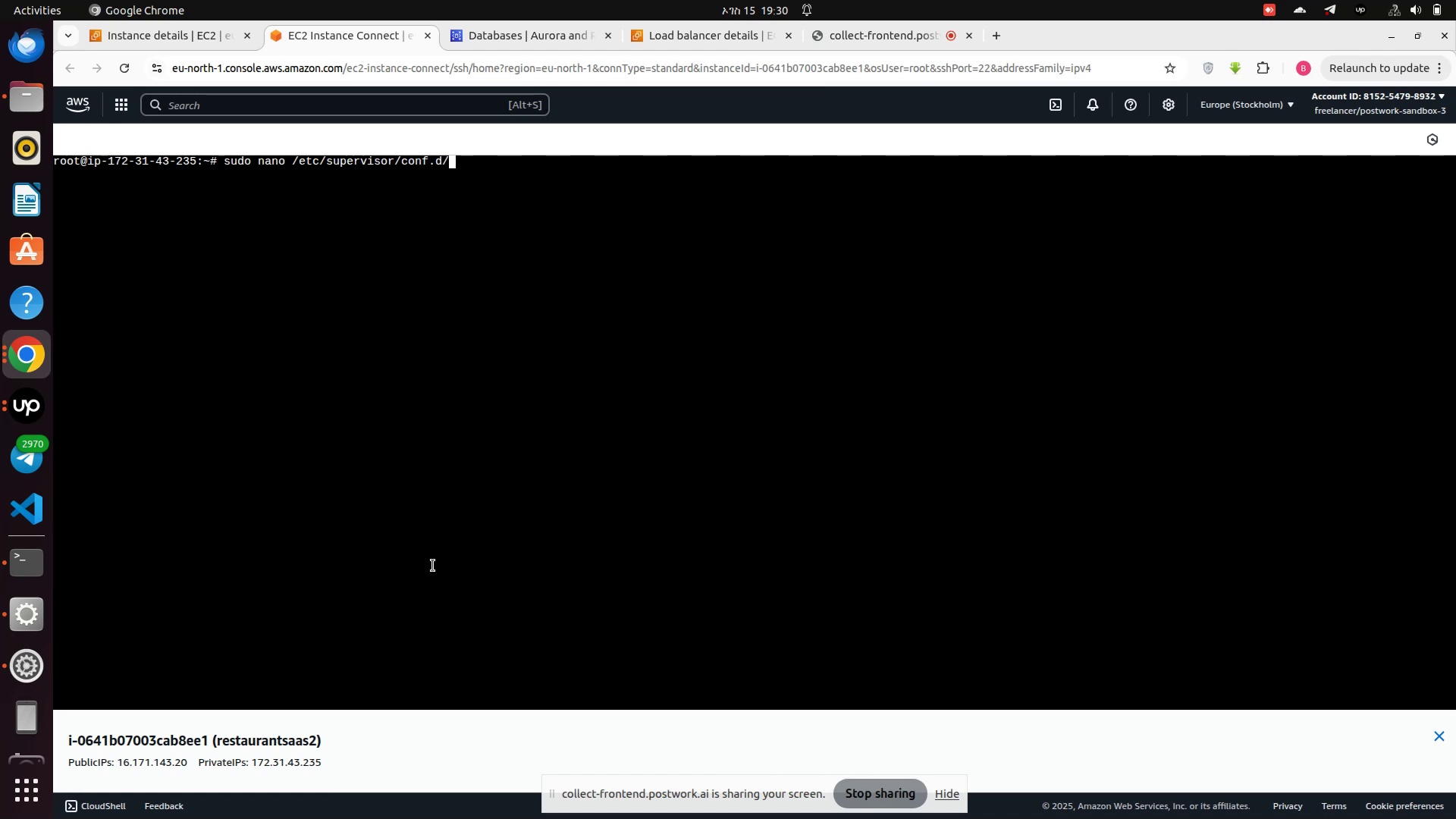 
key(Tab)
 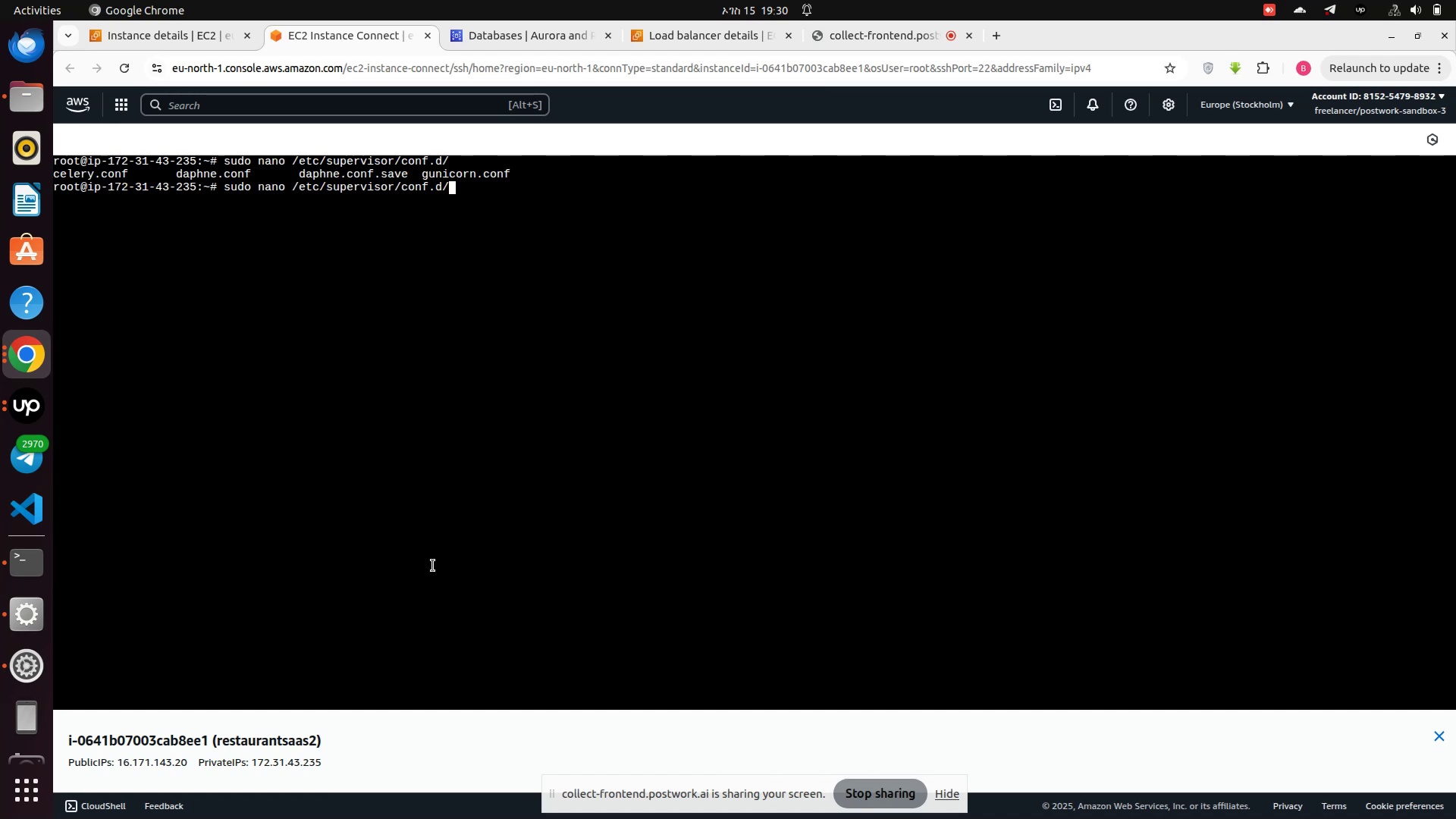 
type(guni)
key(Tab)
 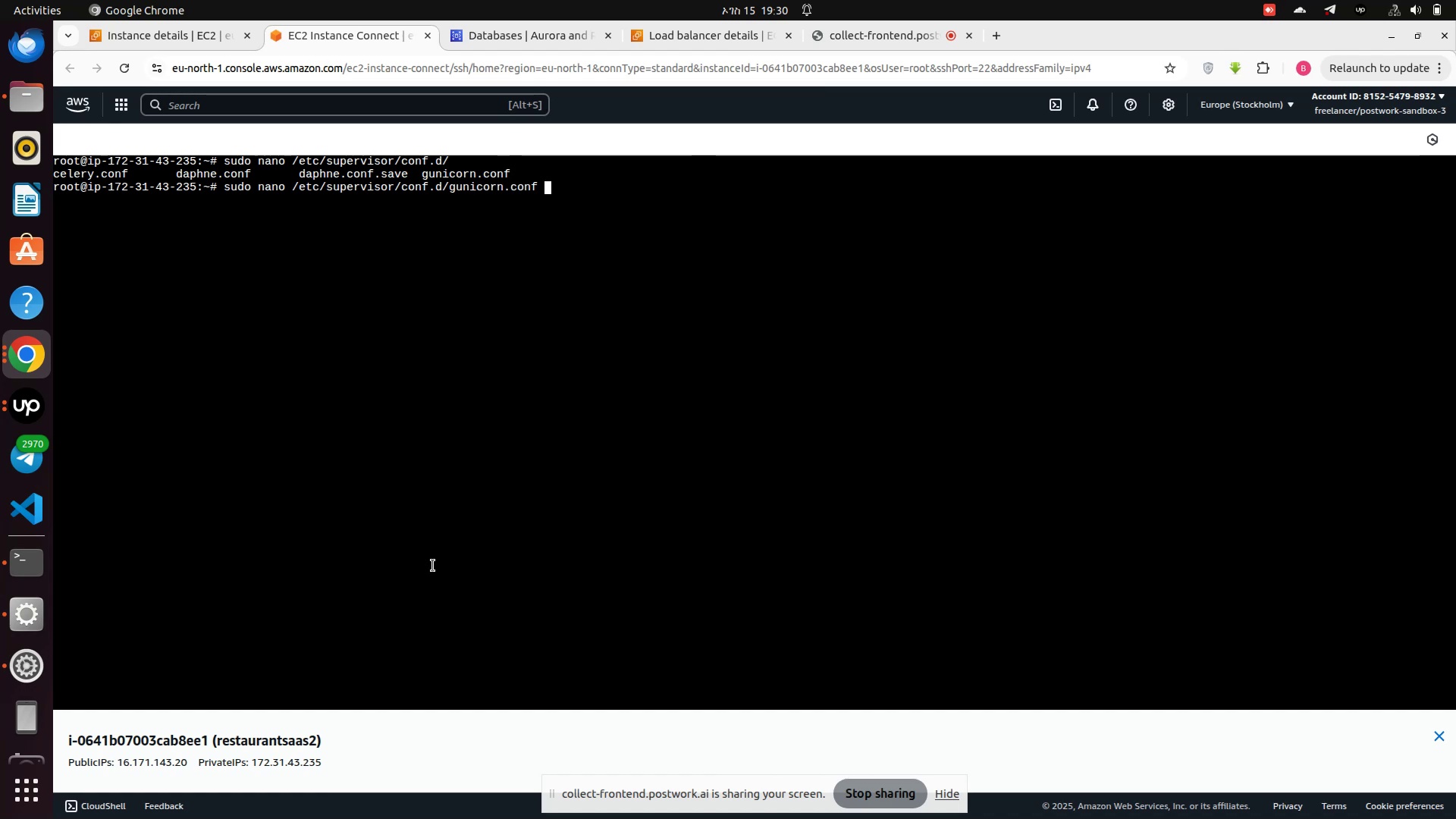 
key(Enter)
 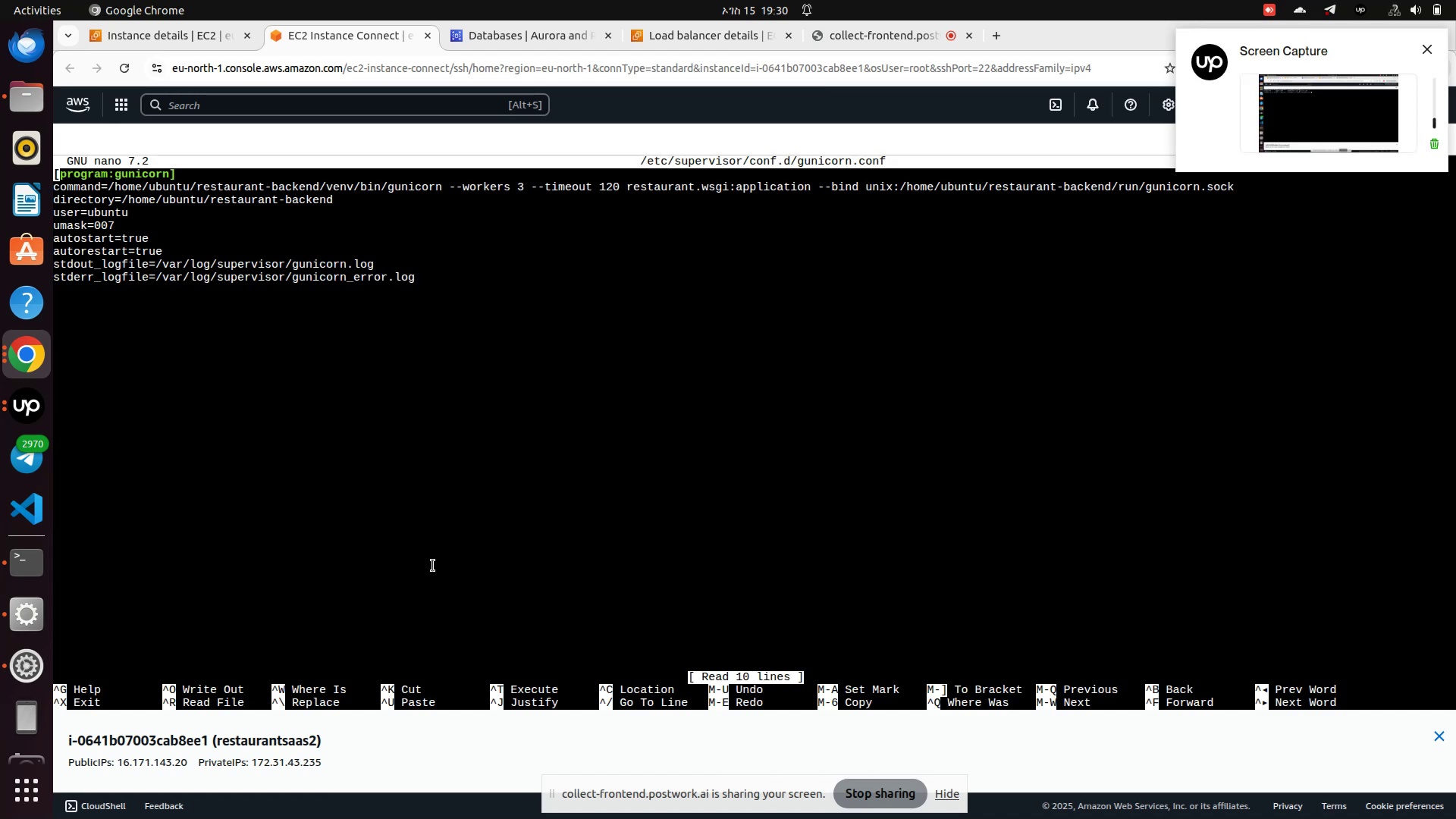 
wait(6.53)
 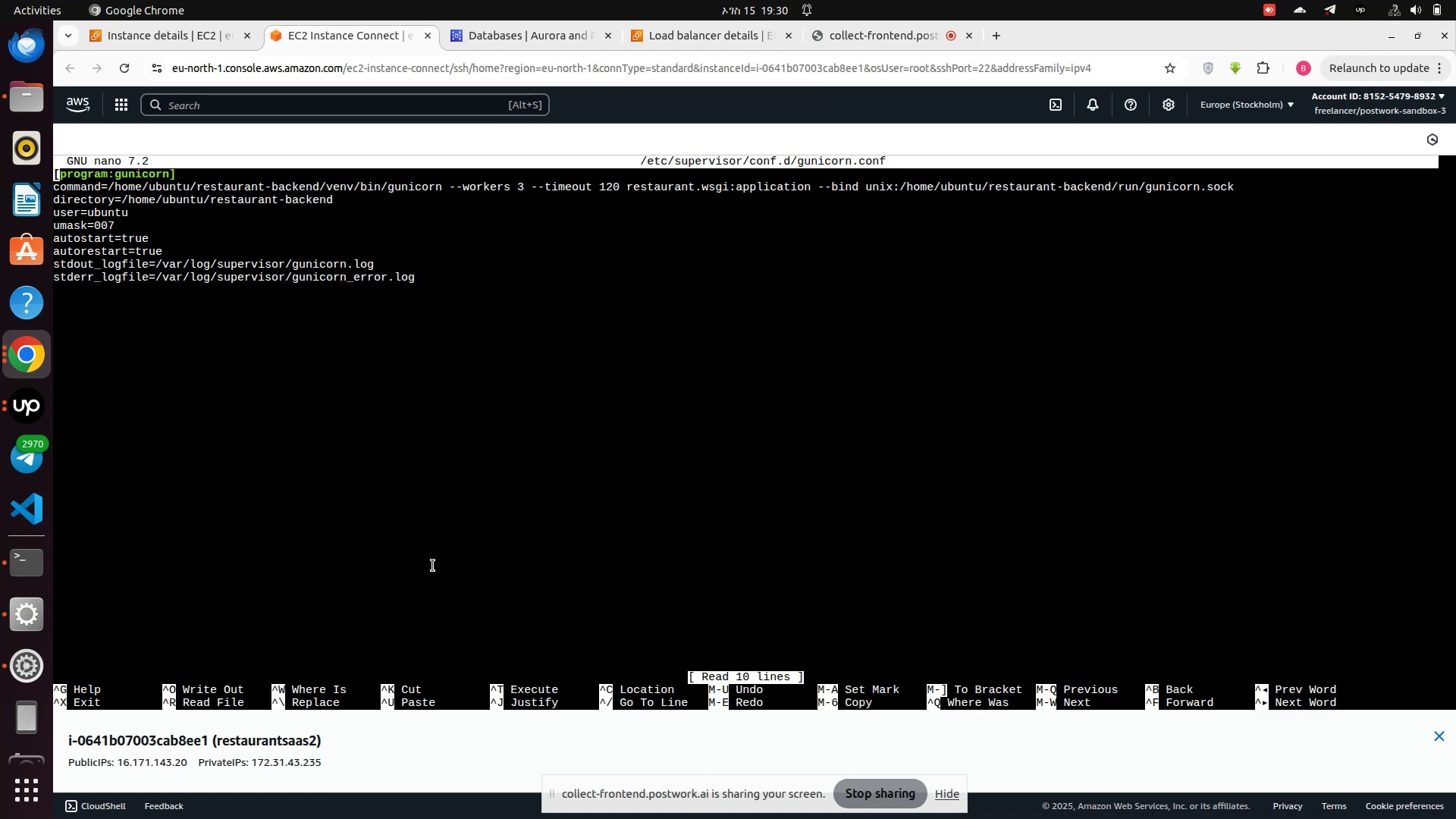 
key(Control+X)
 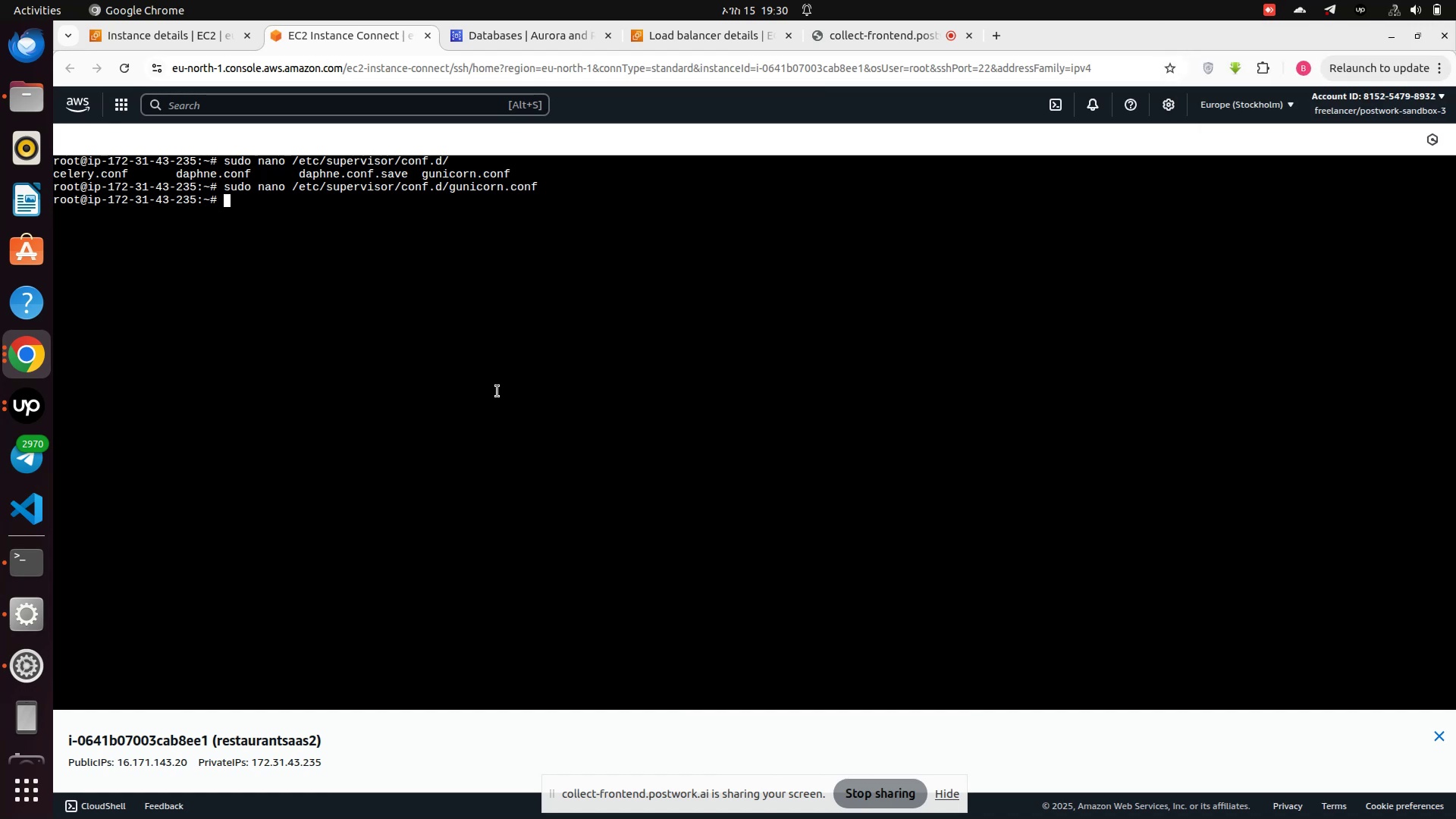 
wait(9.81)
 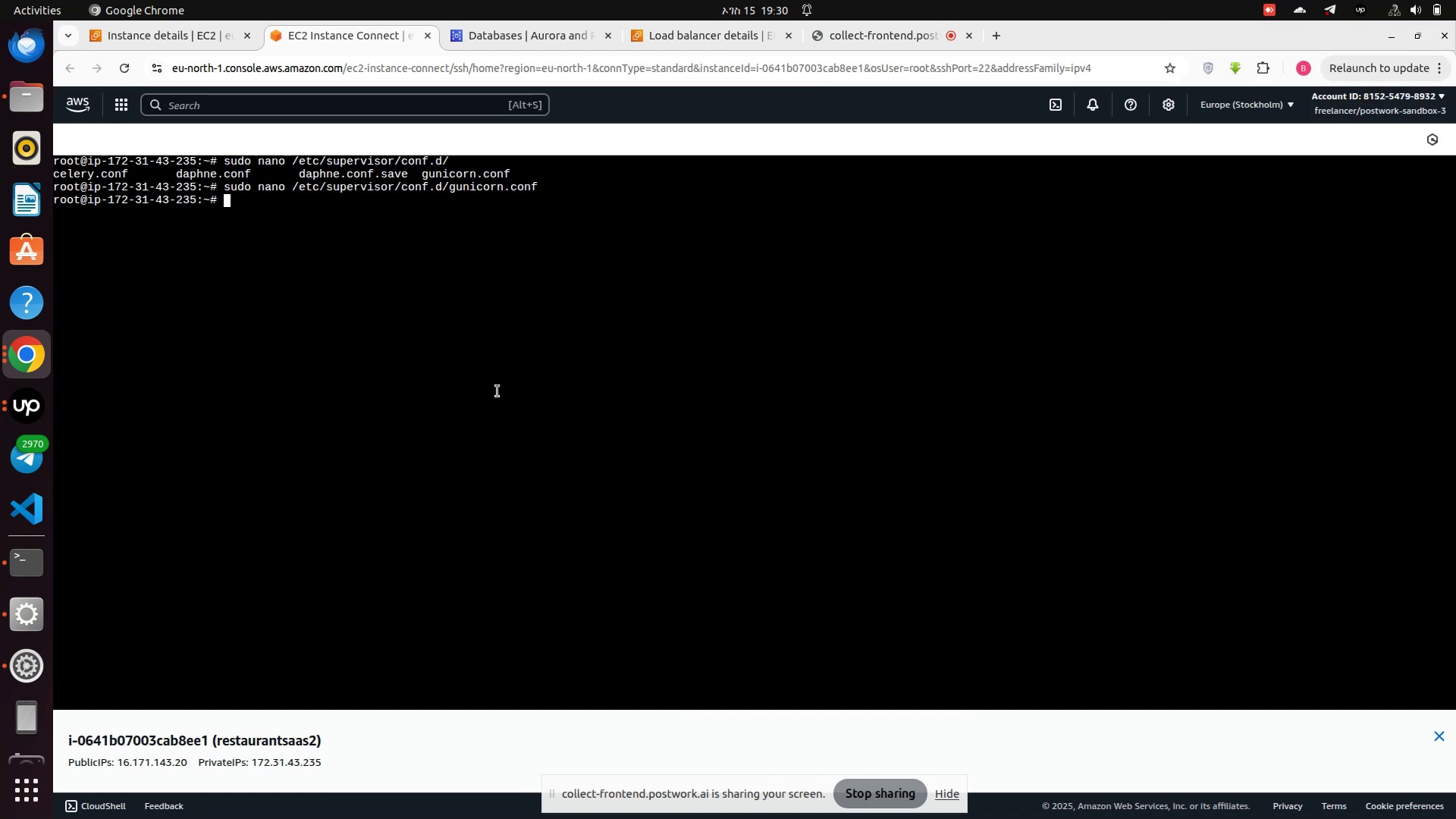 
left_click_drag(start_coordinate=[1099, 40], to_coordinate=[0, 480])
 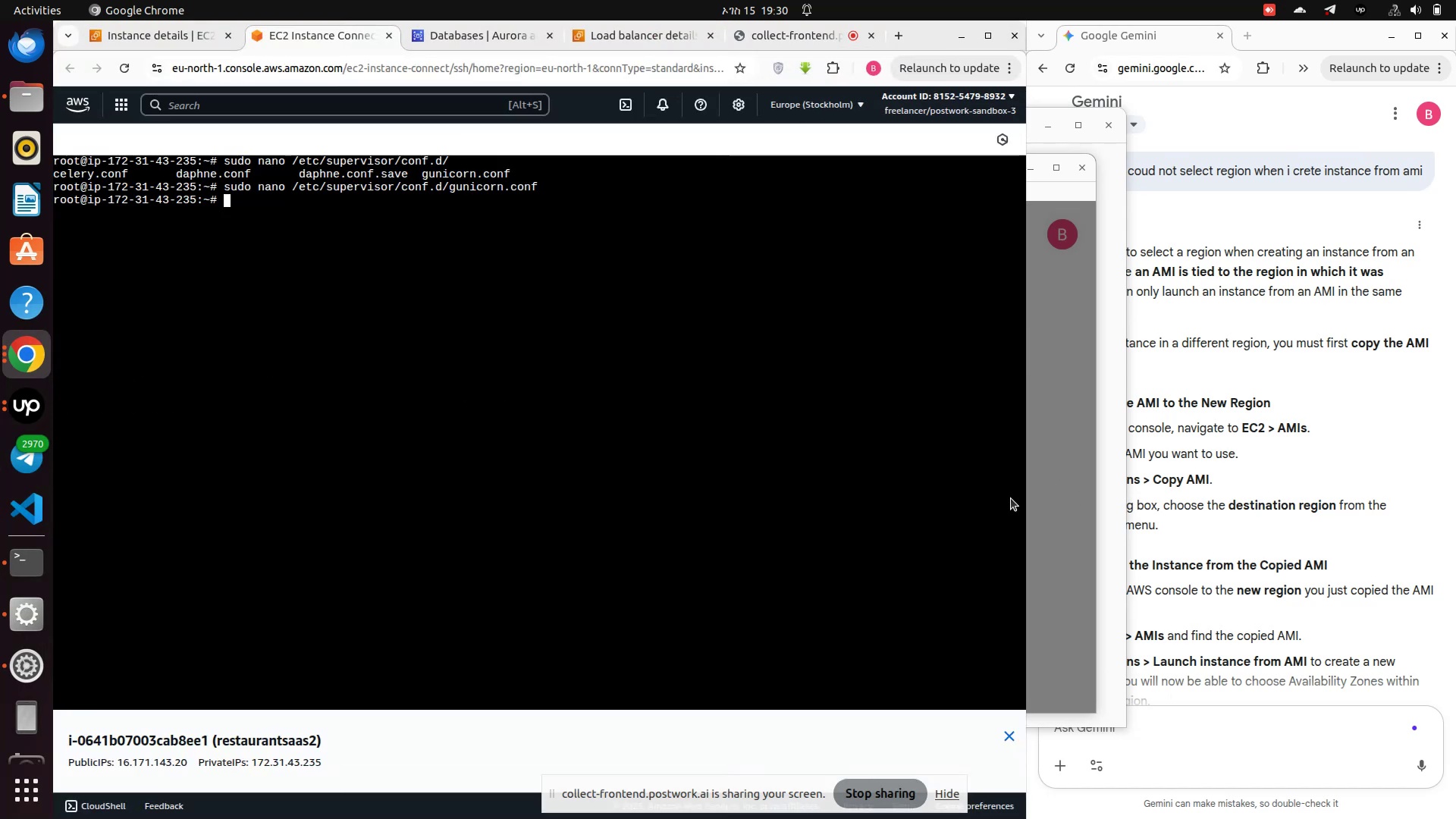 
left_click([1059, 474])
 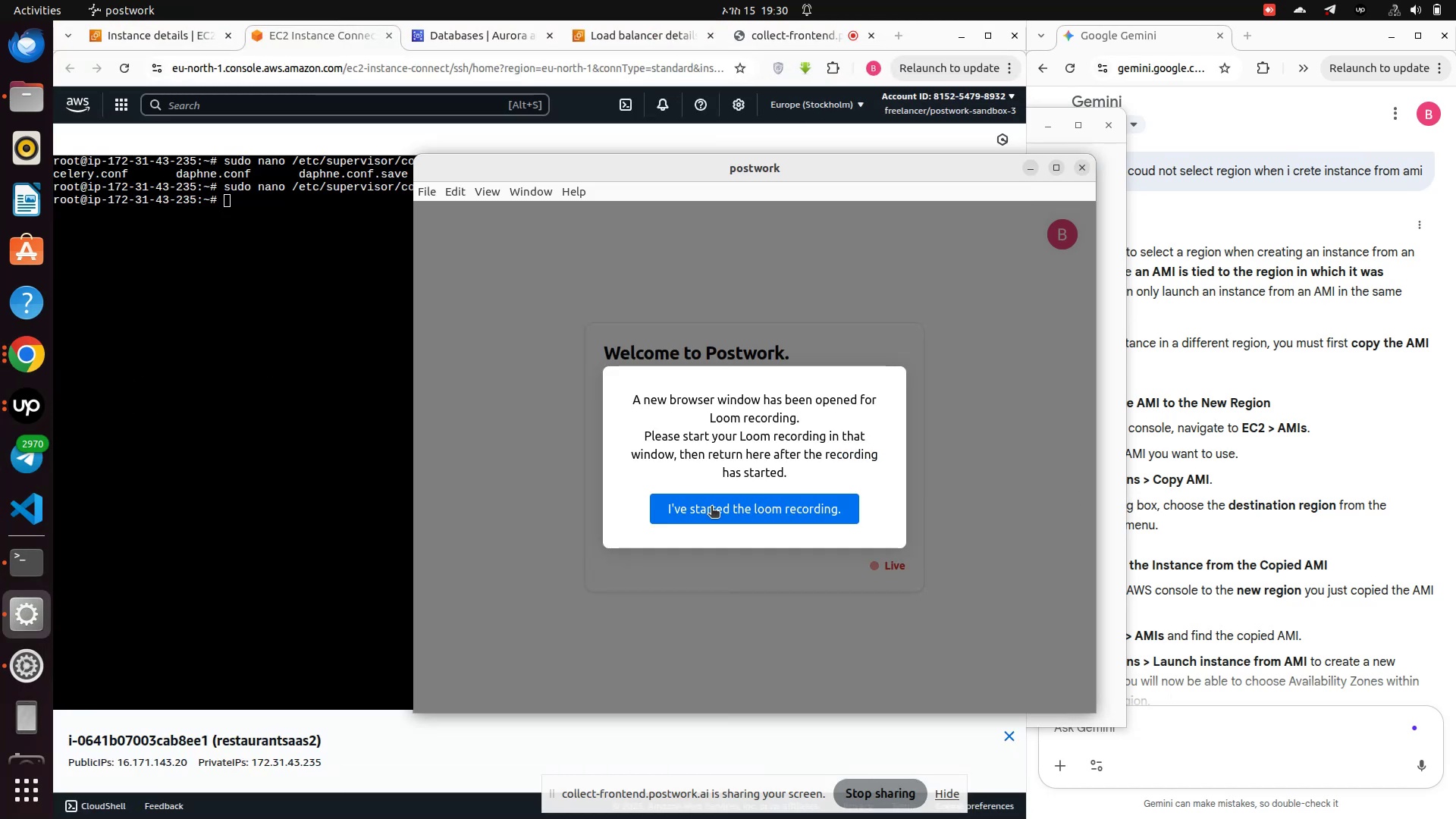 
left_click([711, 507])
 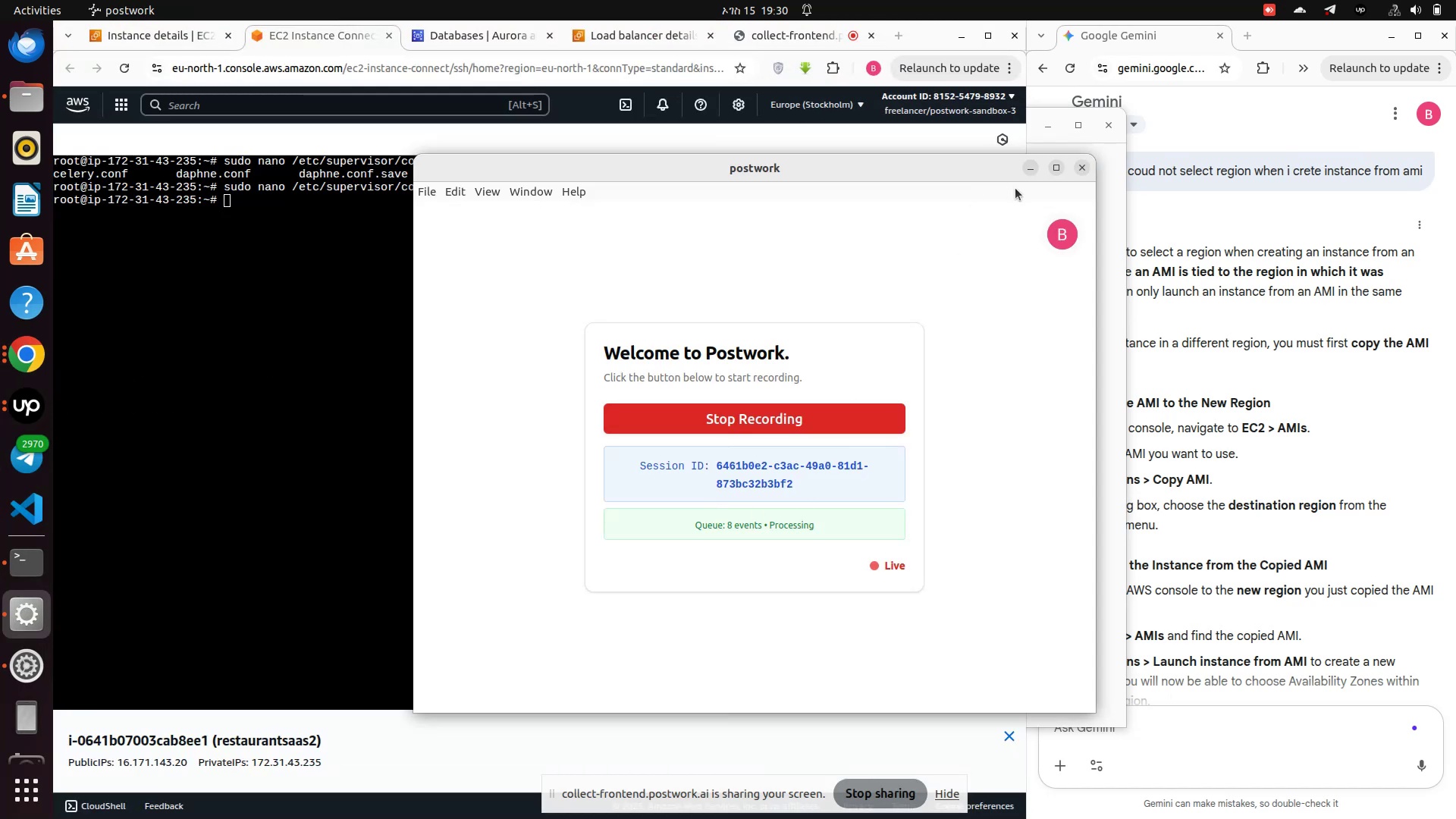 
left_click([1035, 174])
 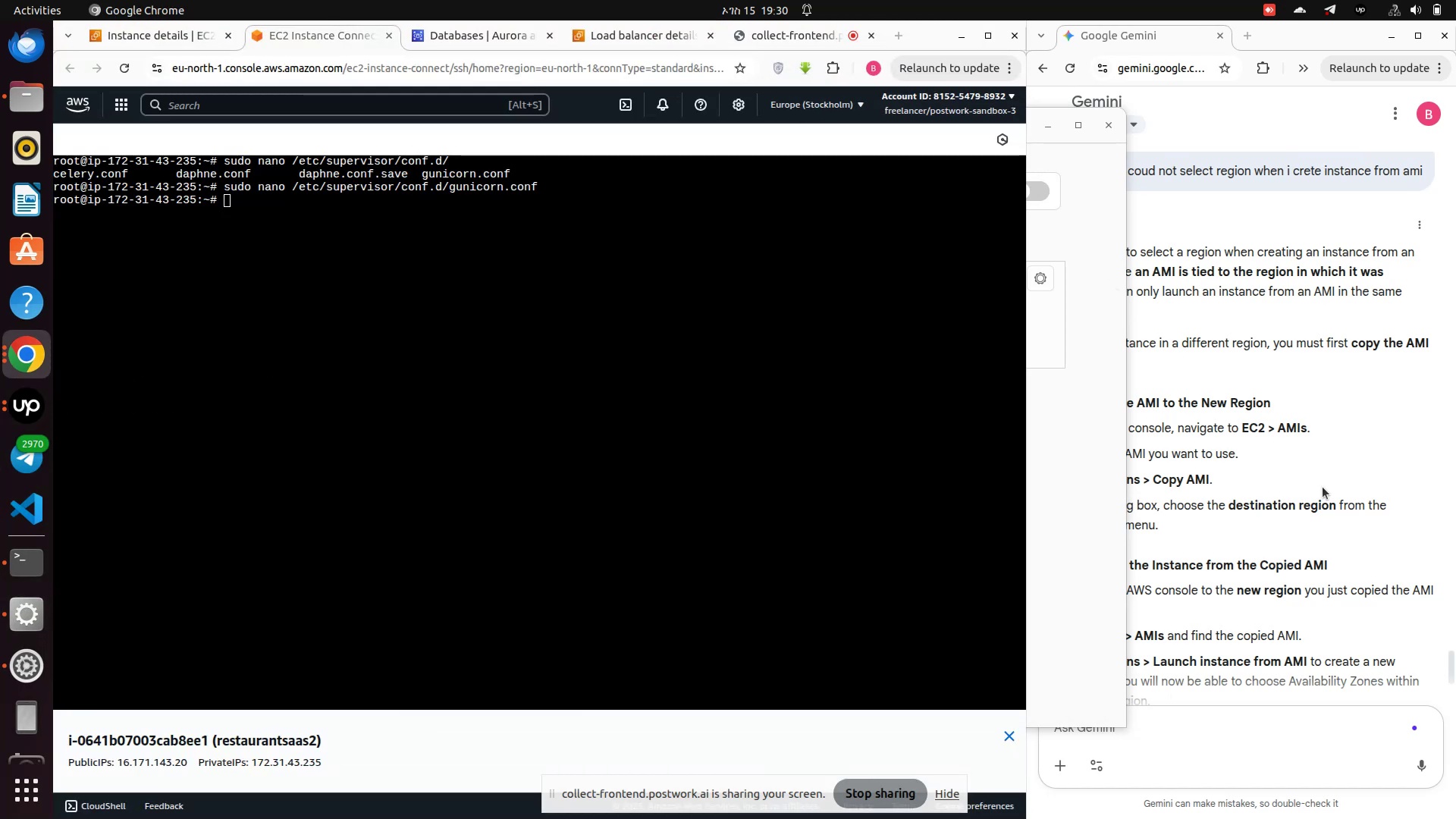 
left_click([1306, 488])
 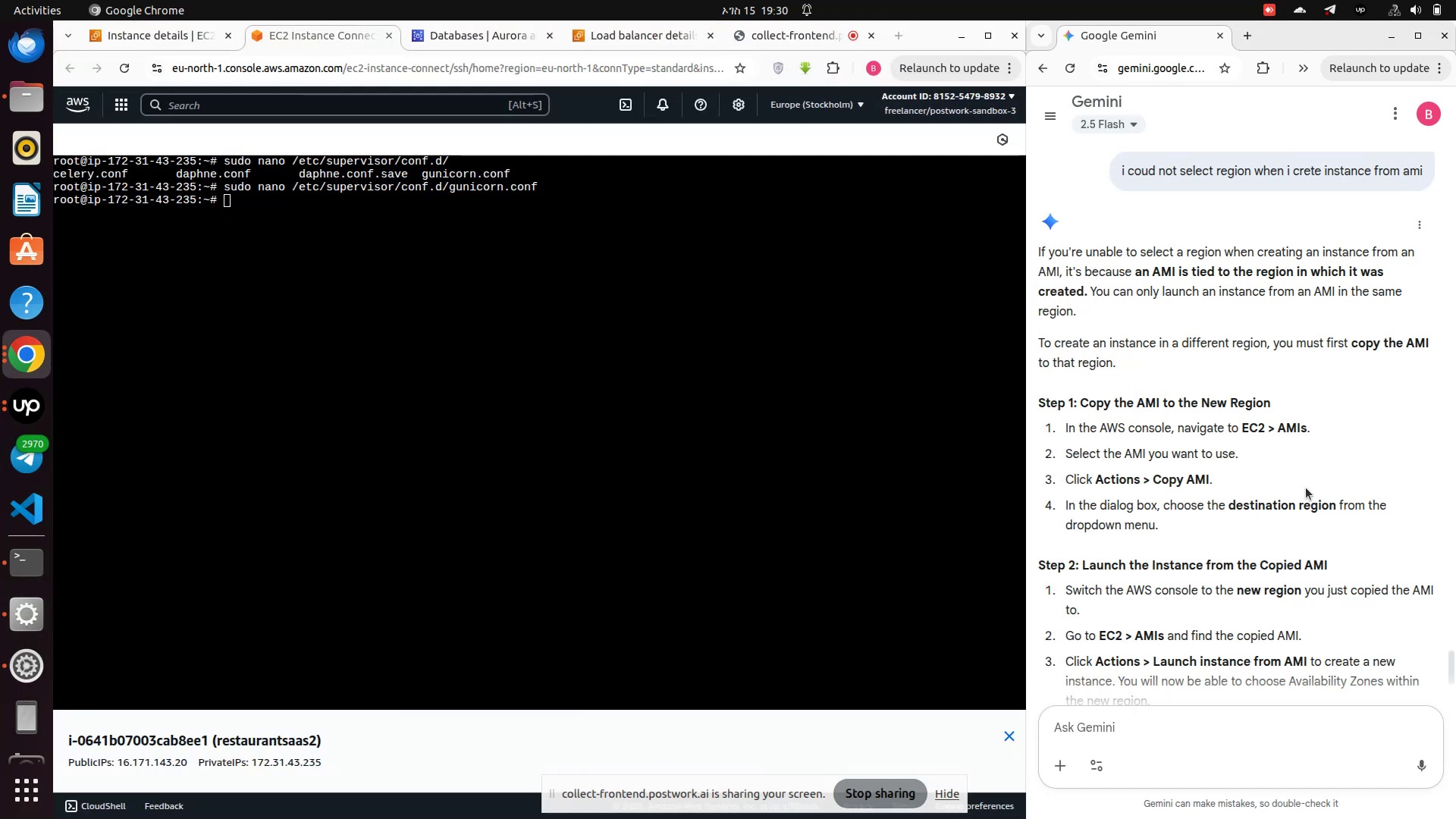 
scroll: coordinate [1302, 488], scroll_direction: down, amount: 3.0
 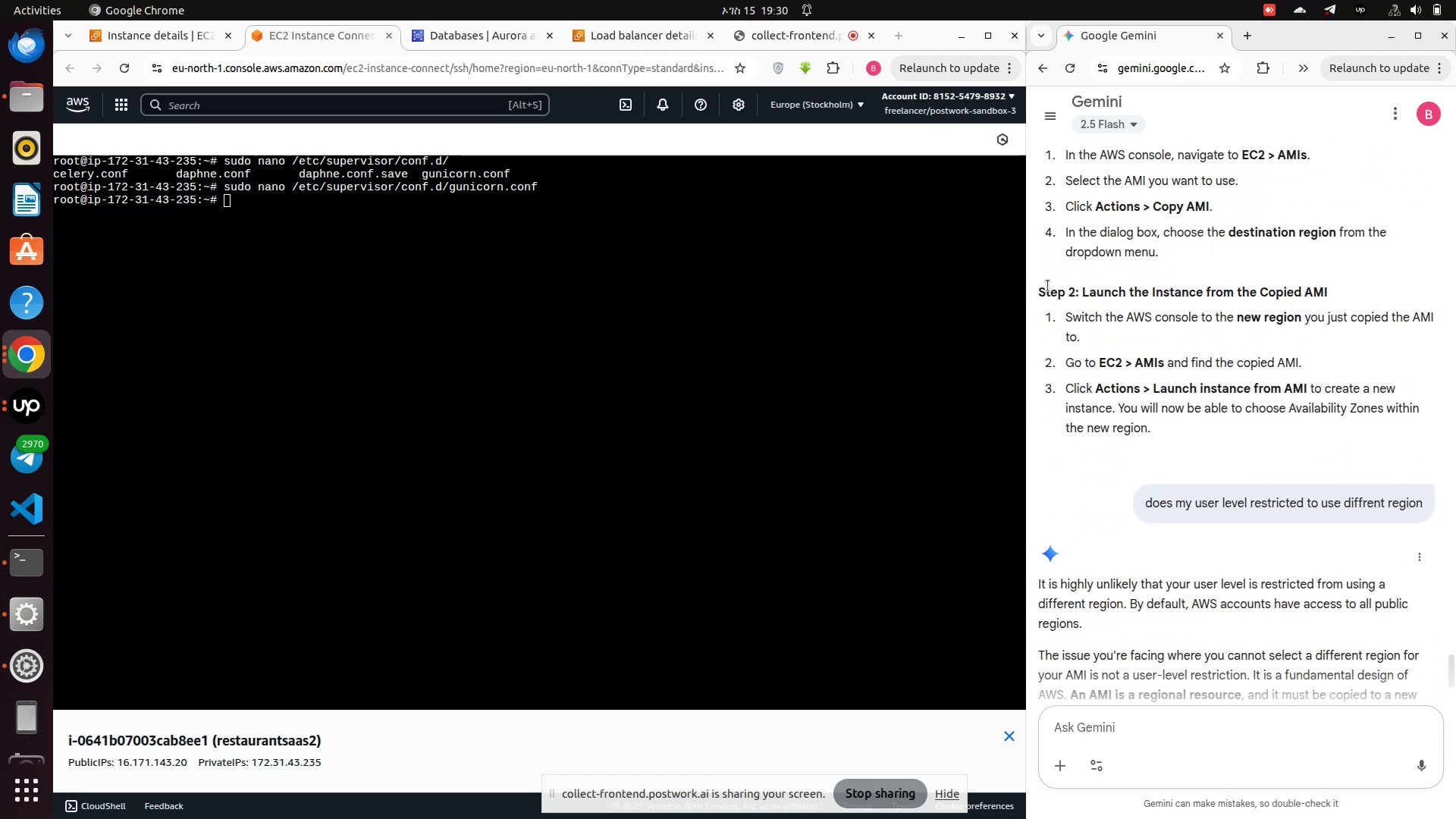 
left_click_drag(start_coordinate=[1039, 290], to_coordinate=[1169, 430])
 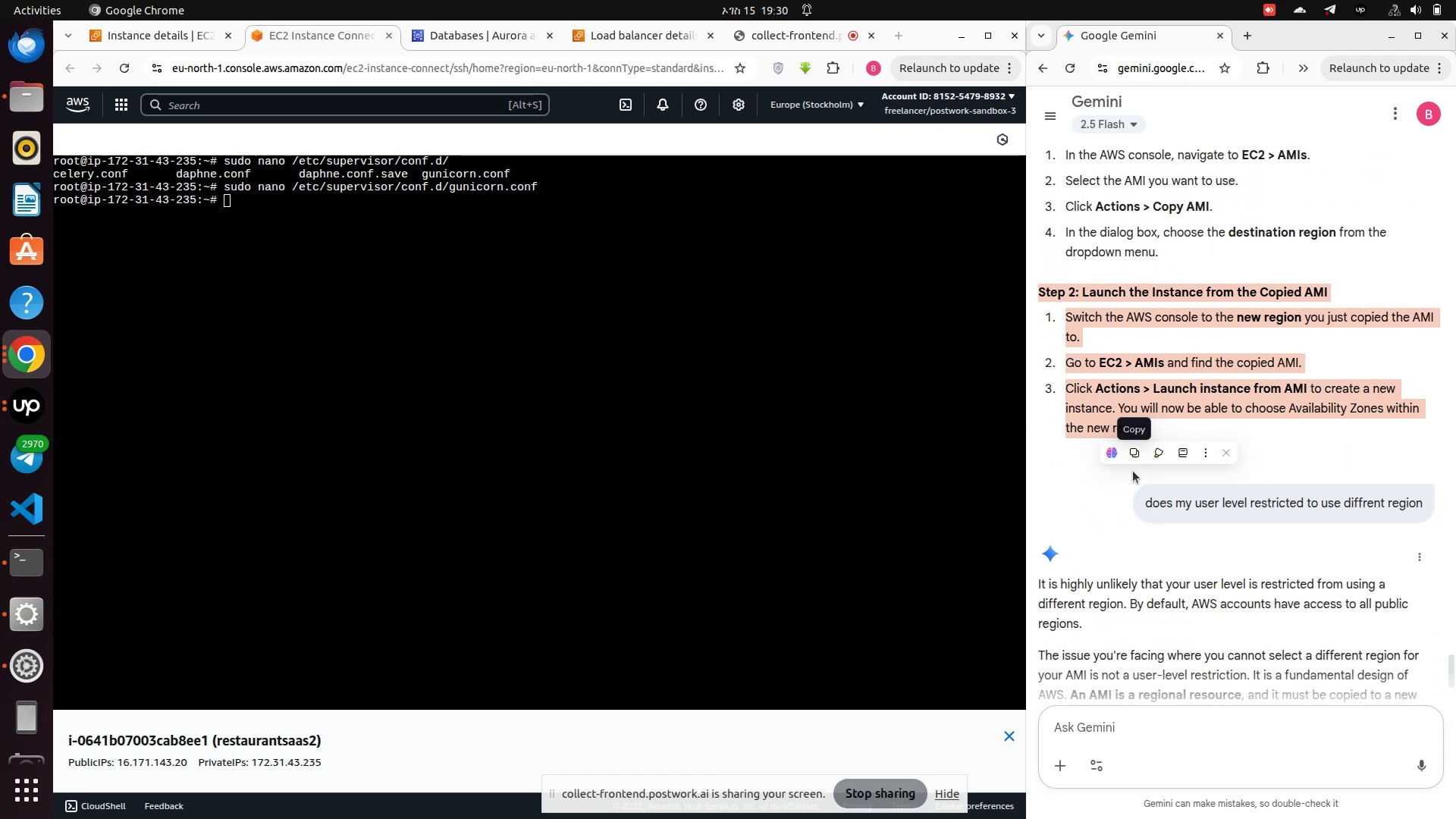 
left_click([1131, 447])
 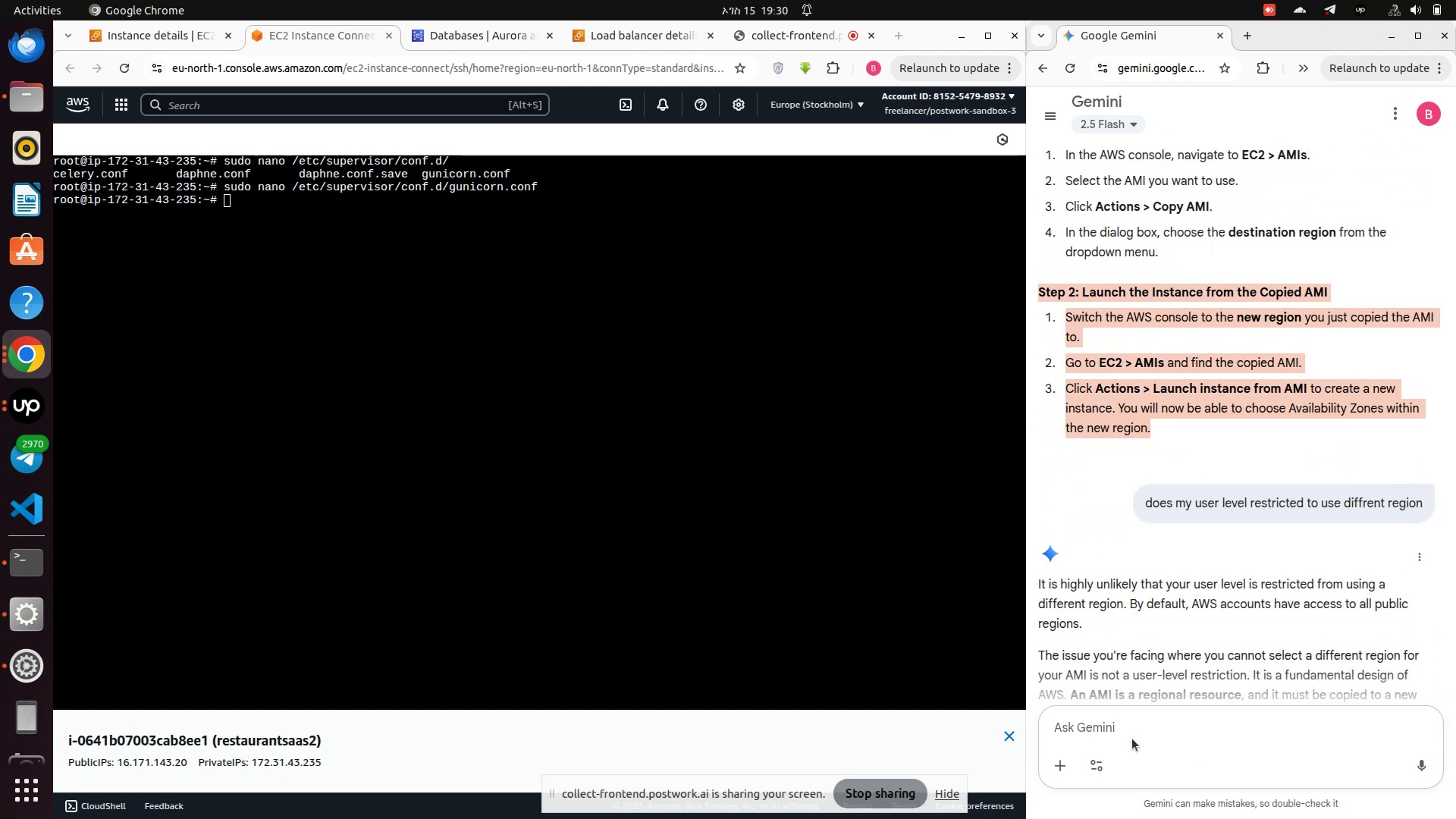 
left_click([1107, 733])
 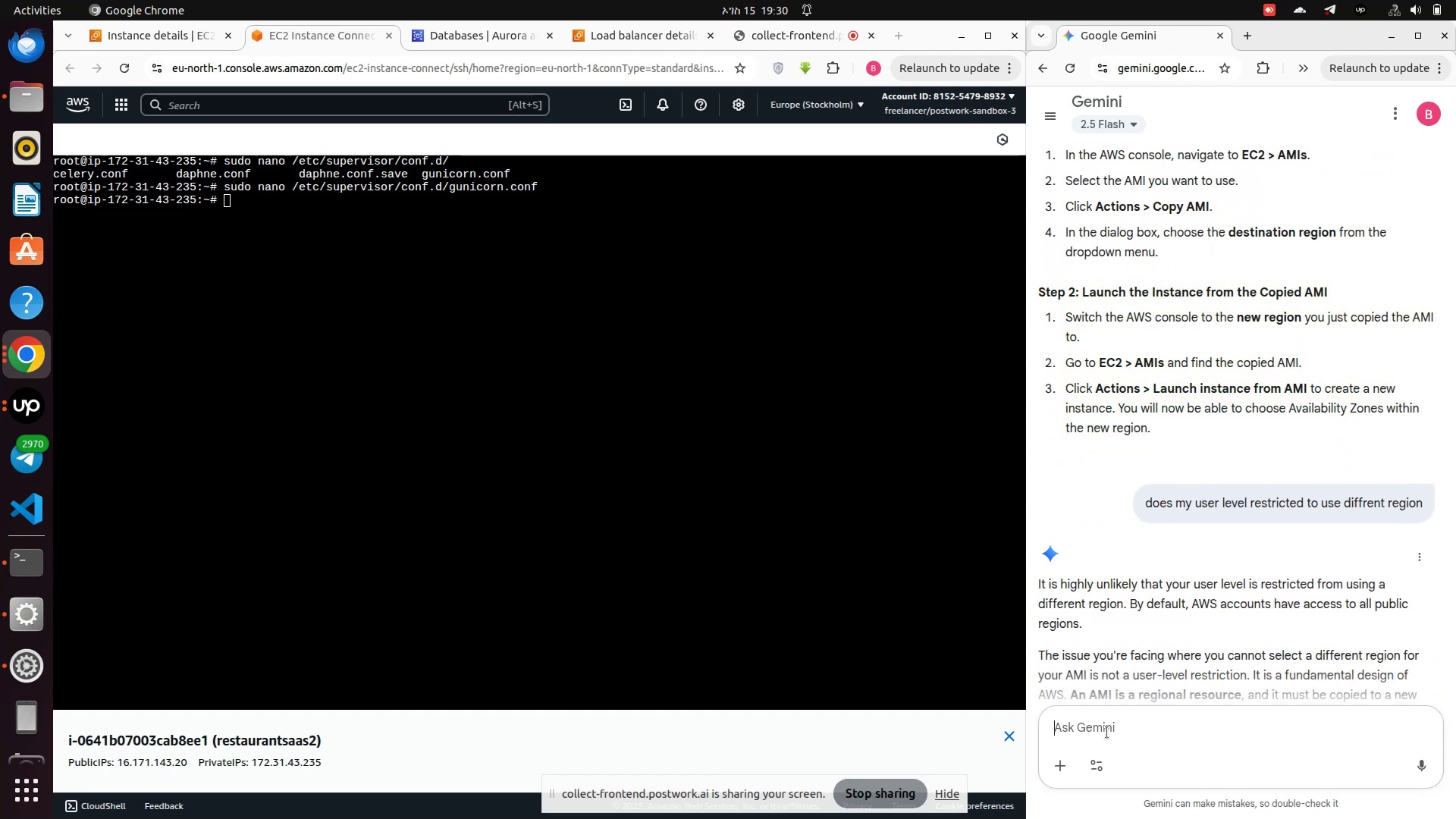 
key(Control+V)
 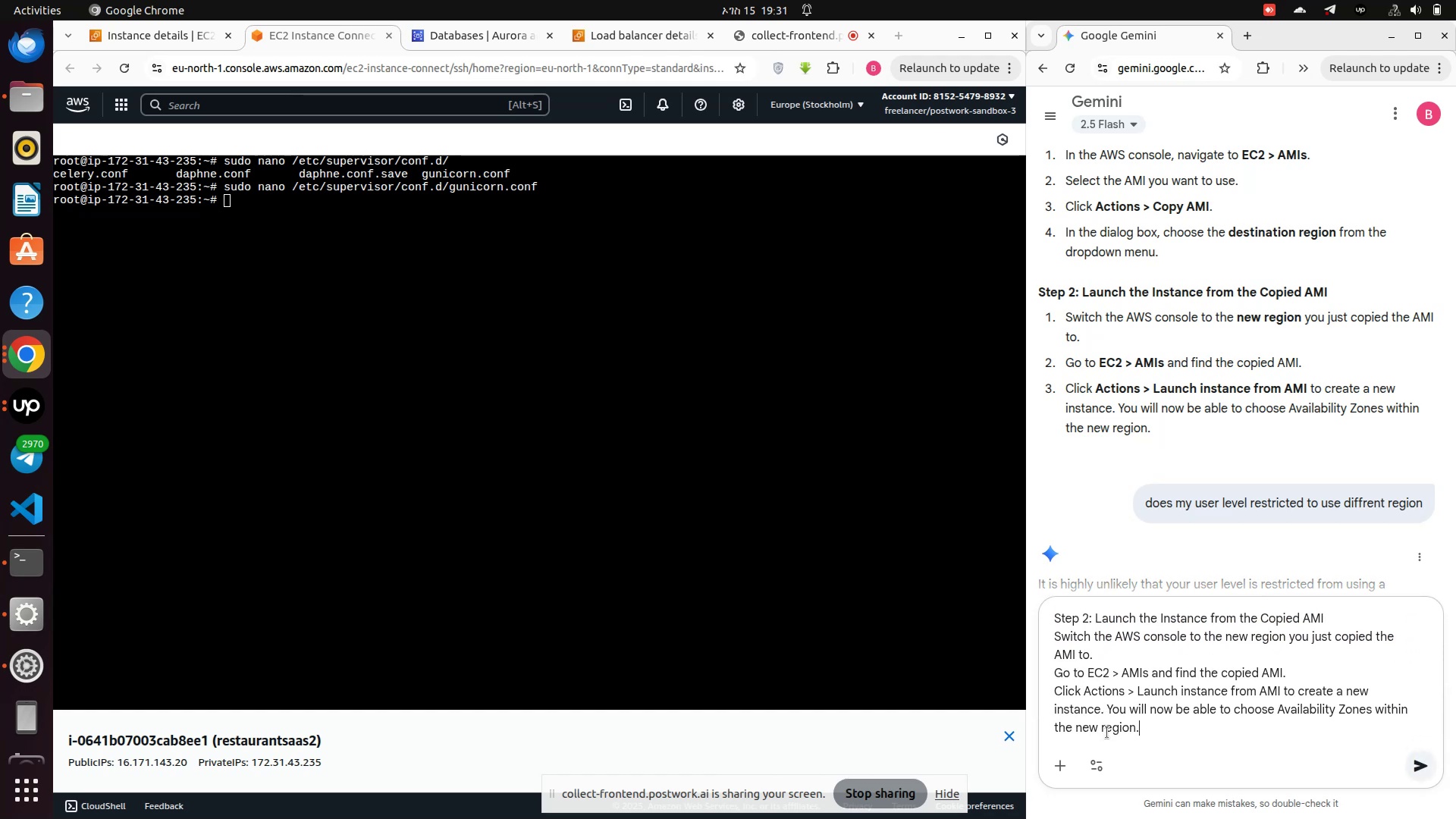 
type( beut te)
key(Backspace)
key(Backspace)
key(Backspace)
key(Backspace)
key(Backspace)
type(t the)
key(Backspace)
key(Backspace)
key(Backspace)
key(Backspace)
key(Backspace)
key(Backspace)
type(ut the folder i created not found)
 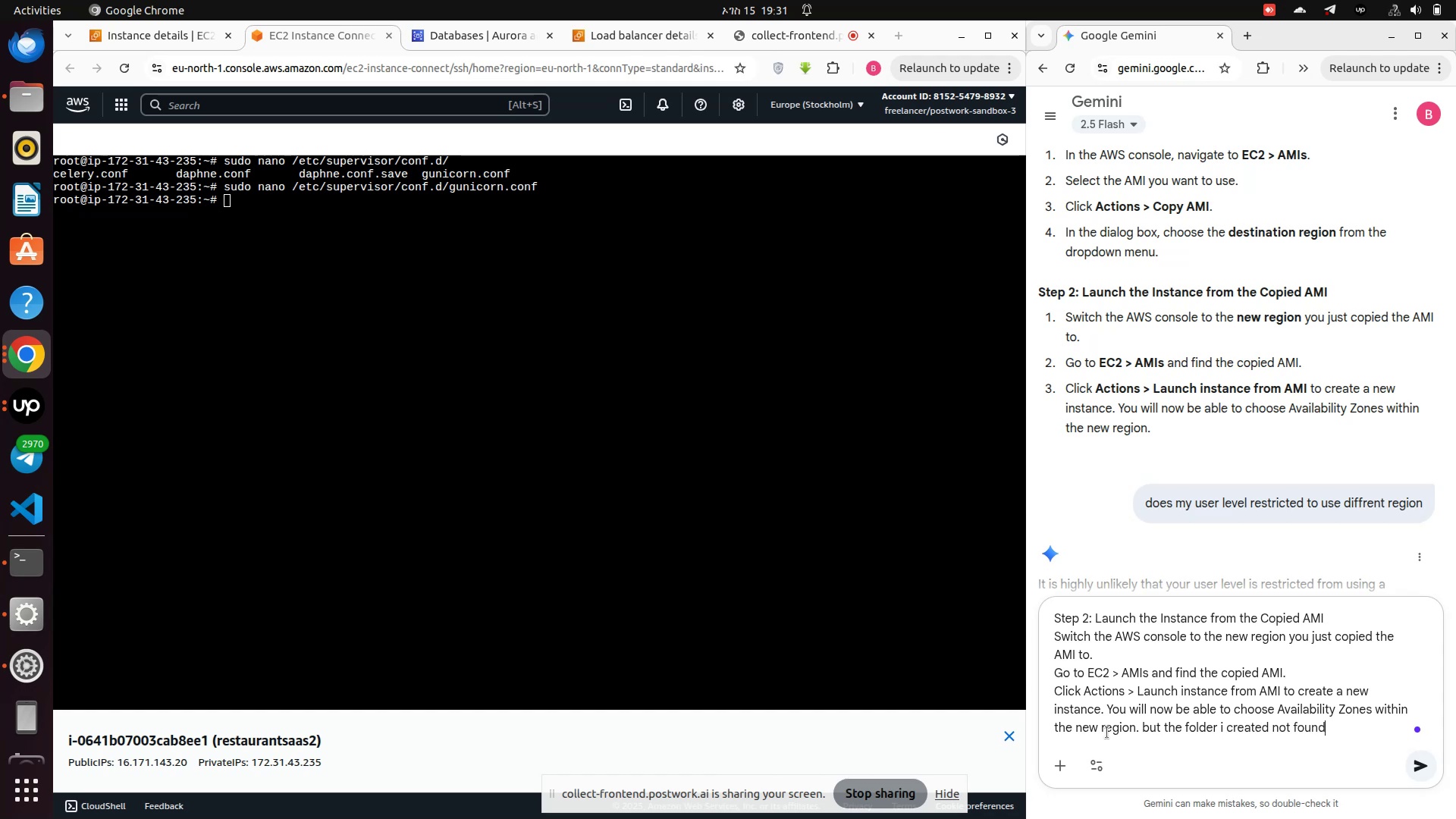 
key(Enter)
 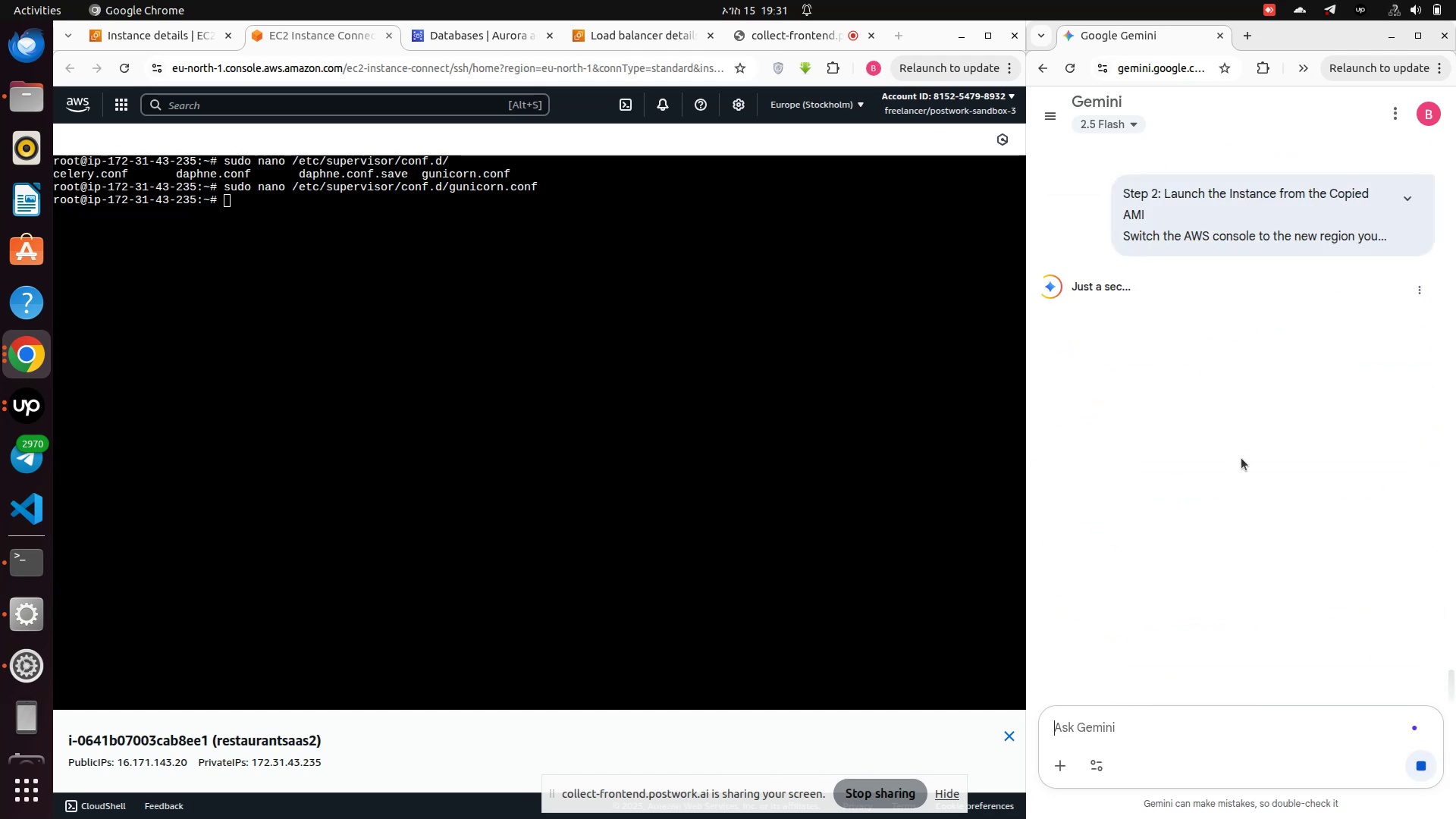 
wait(6.95)
 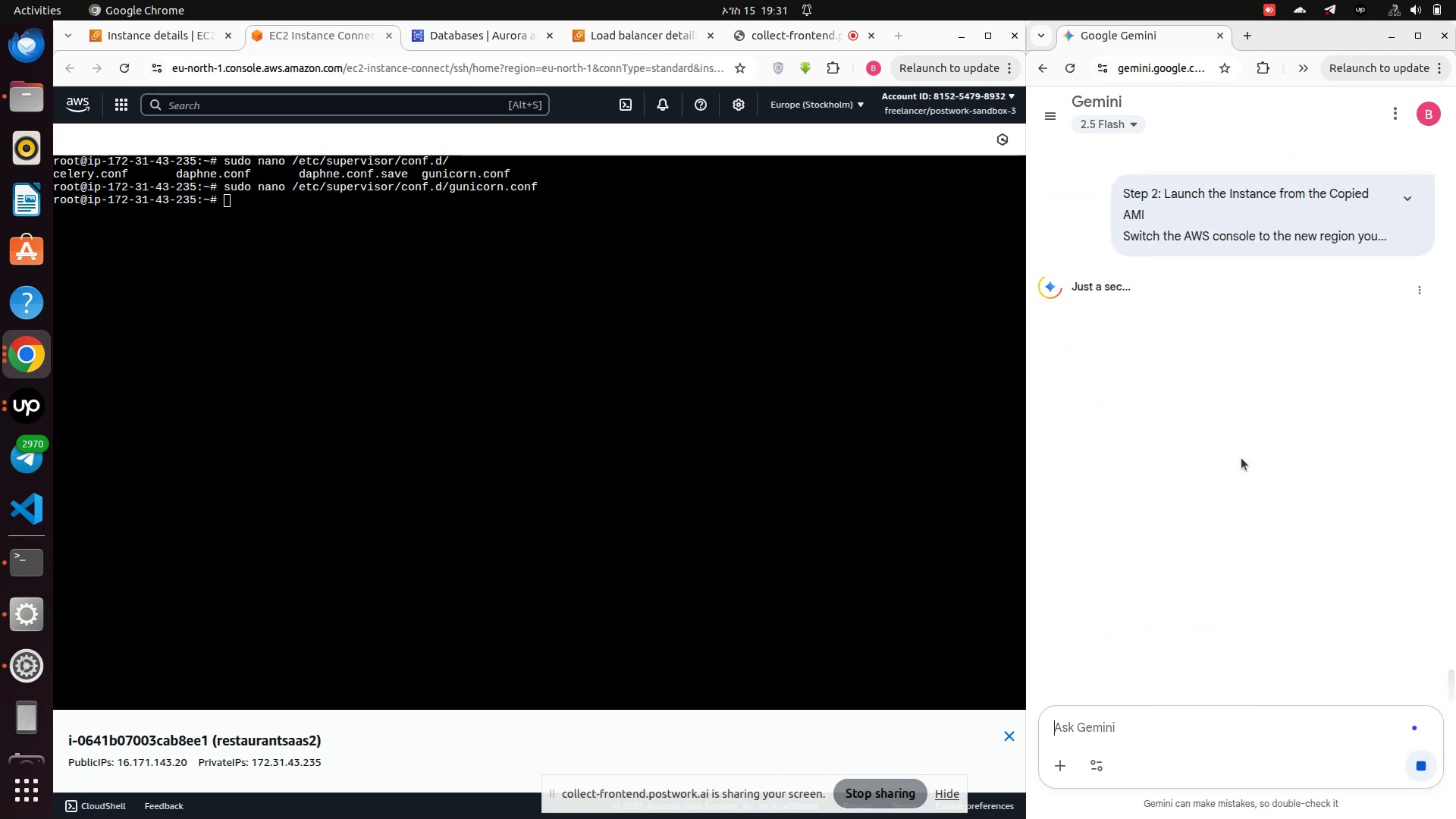 
scroll: coordinate [1185, 476], scroll_direction: down, amount: 1.0
 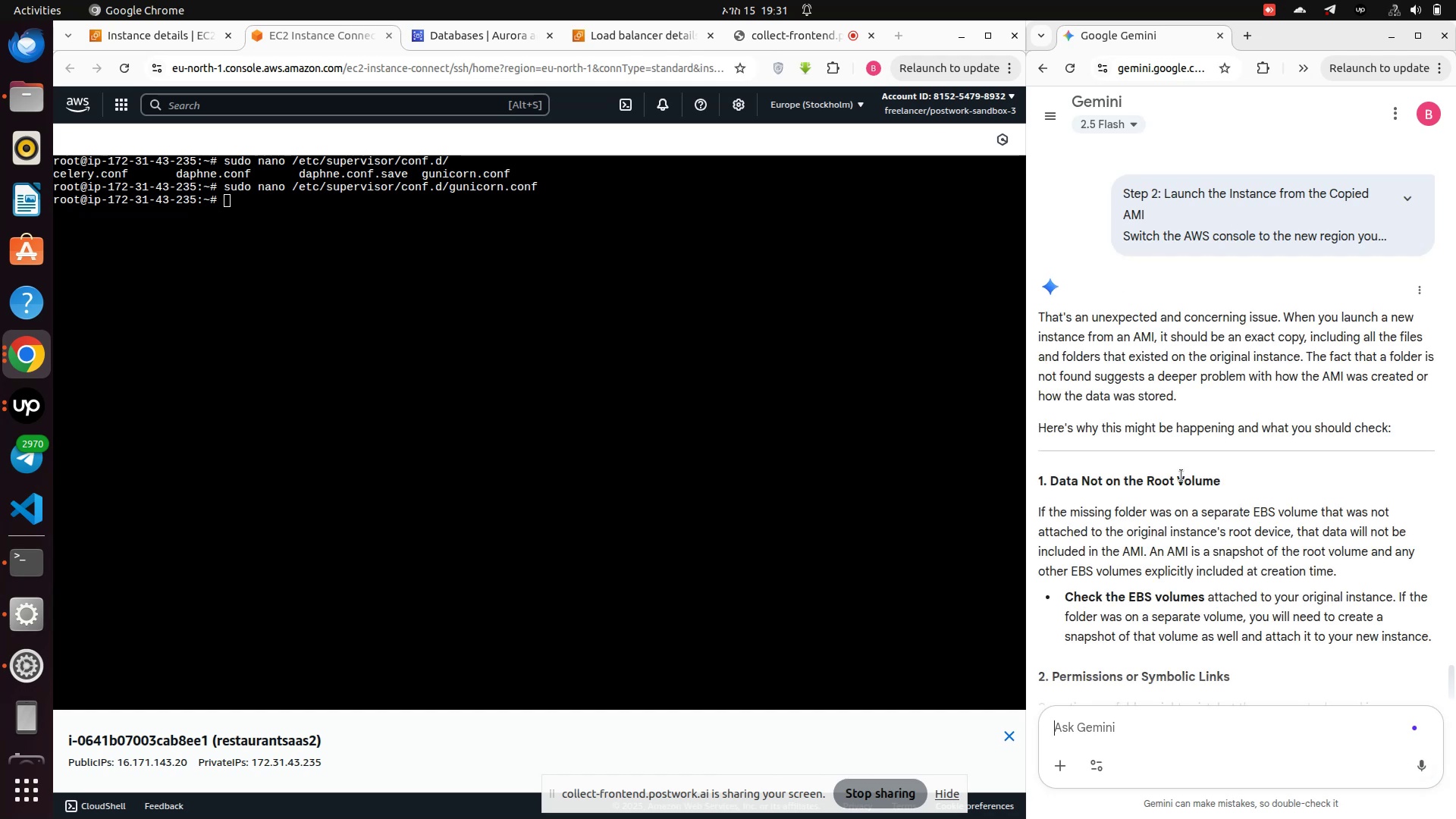 
wait(12.07)
 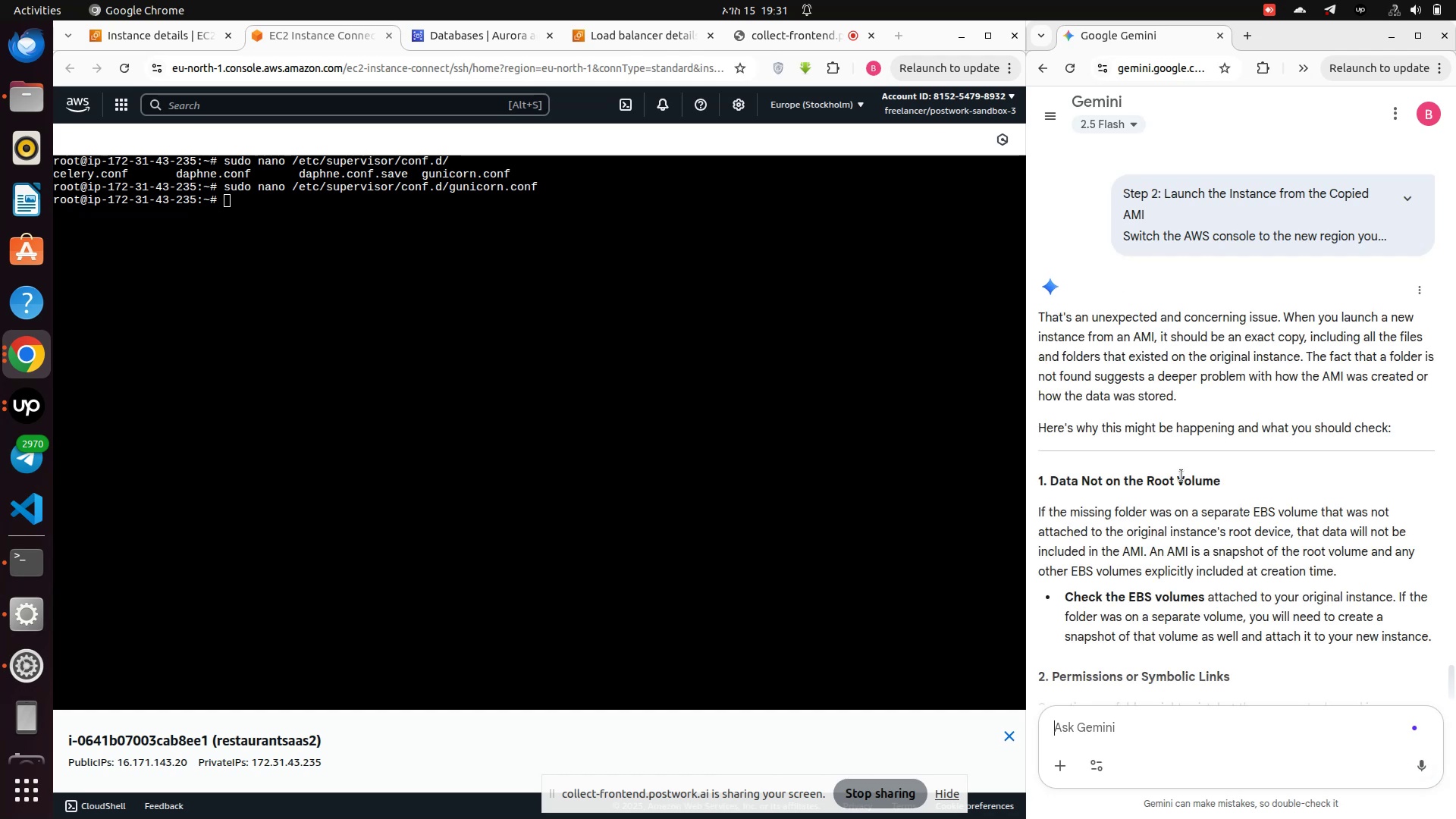 
scroll: coordinate [1181, 475], scroll_direction: down, amount: 2.0
 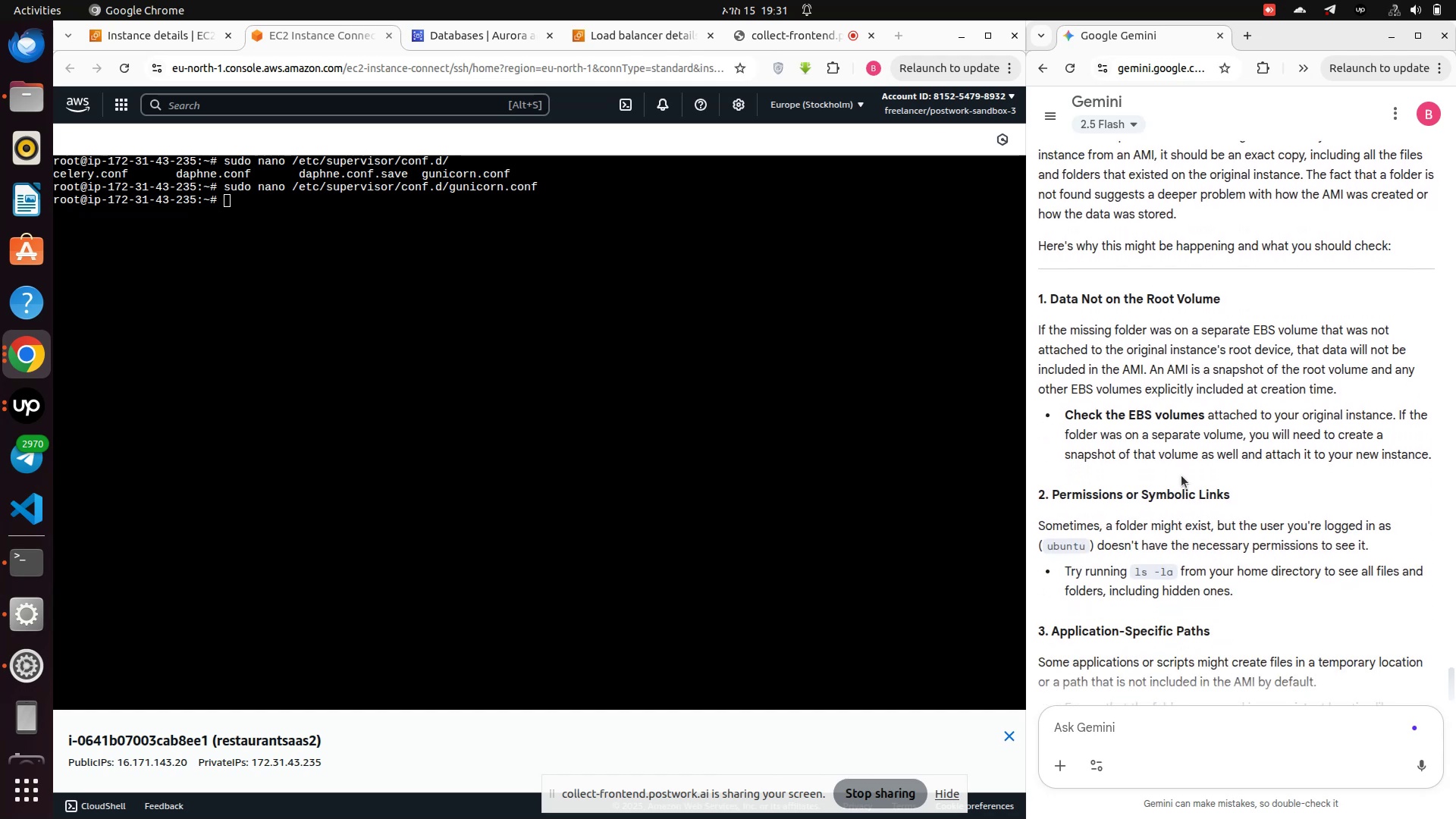 
wait(6.11)
 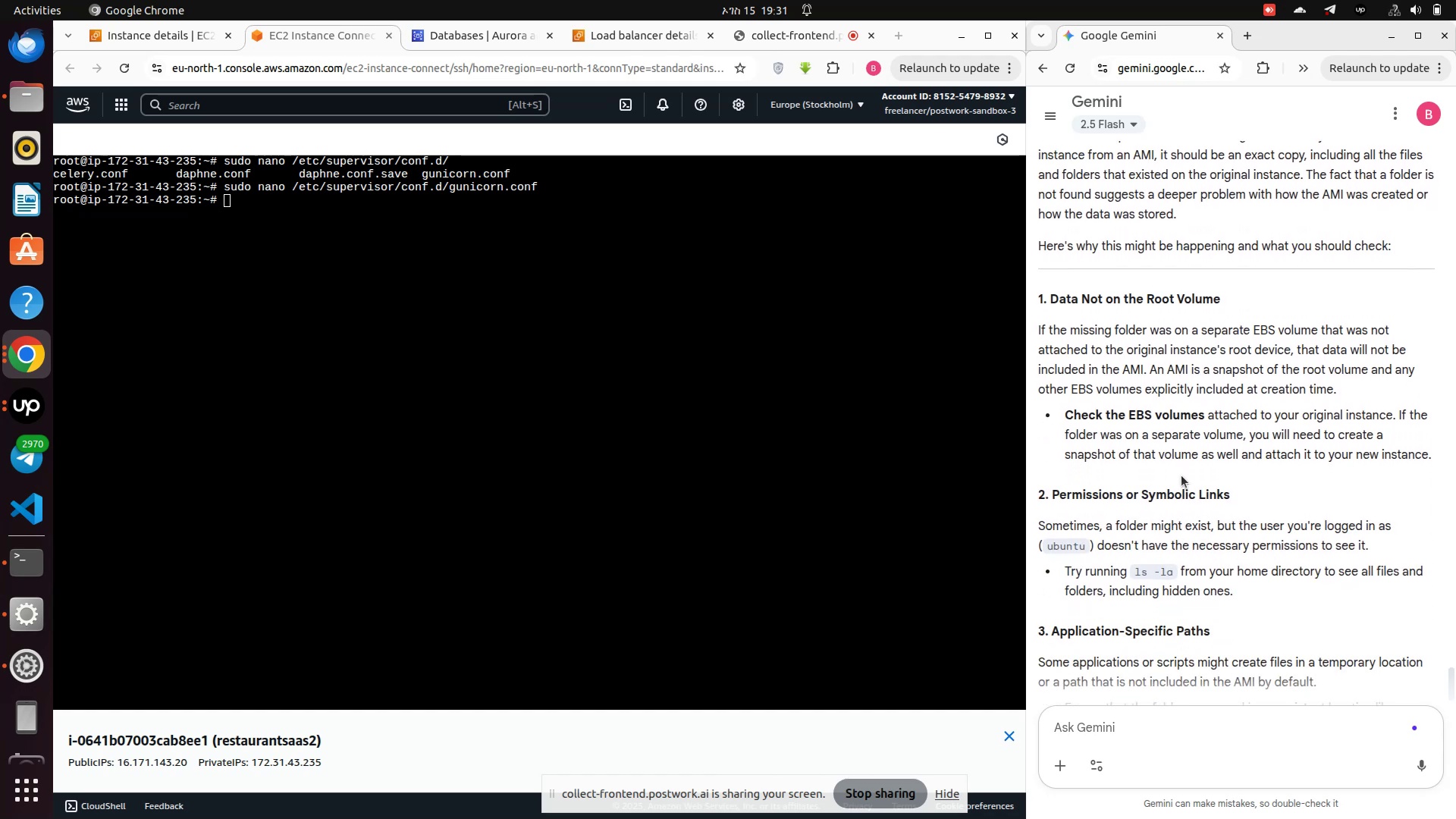 
scroll: coordinate [1181, 475], scroll_direction: down, amount: 1.0
 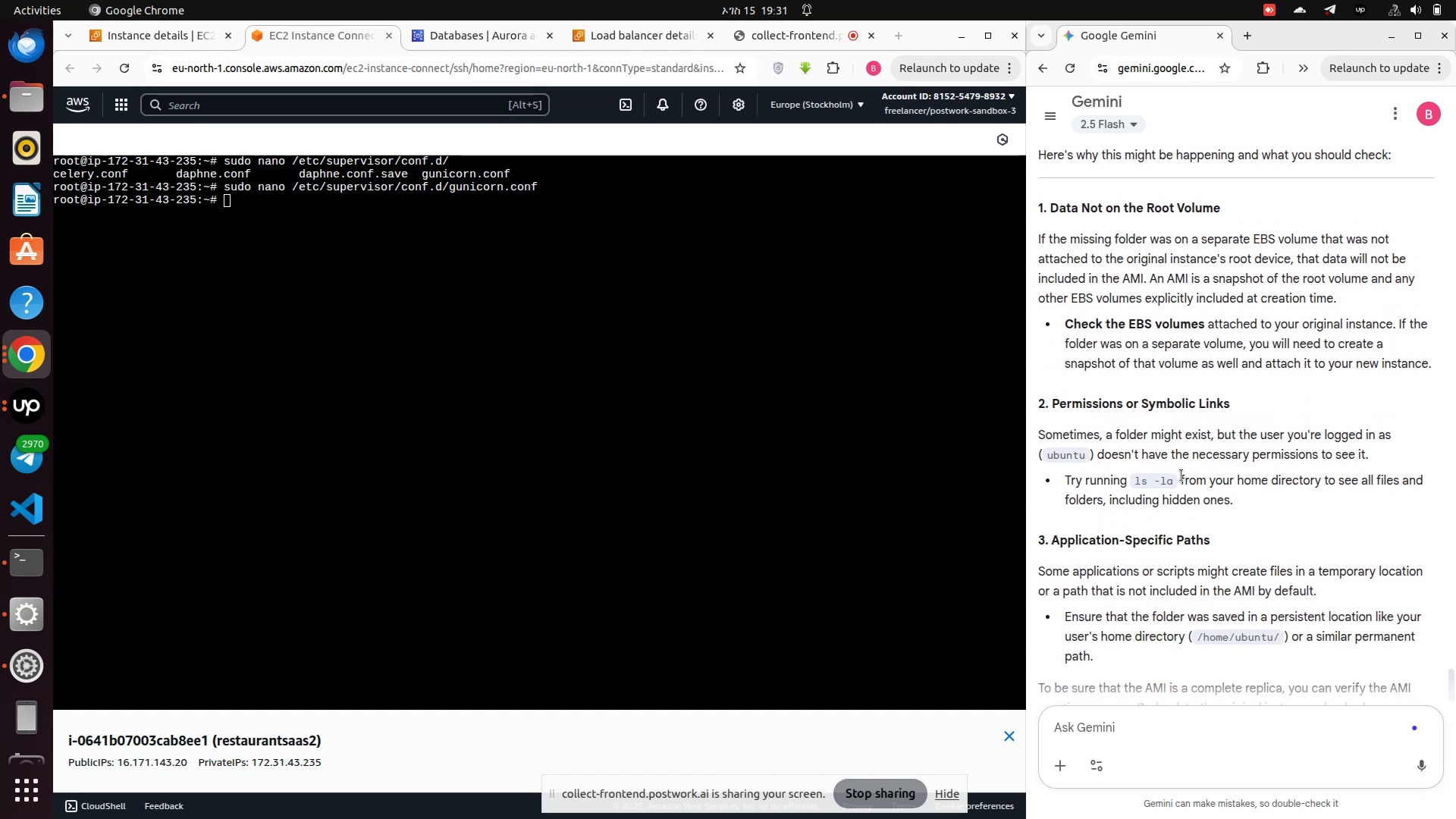 
wait(6.07)
 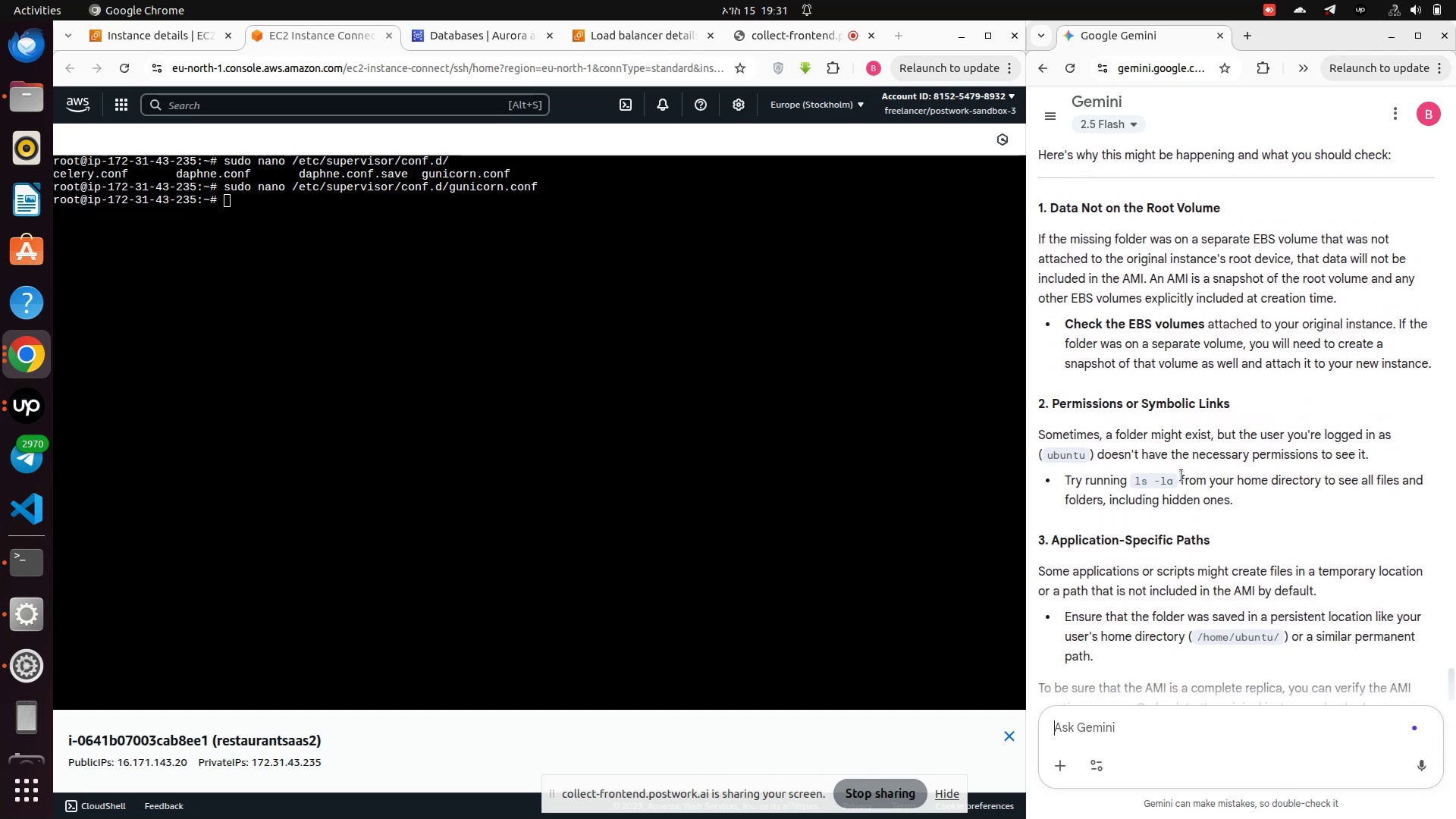 
scroll: coordinate [1192, 581], scroll_direction: down, amount: 1.0
 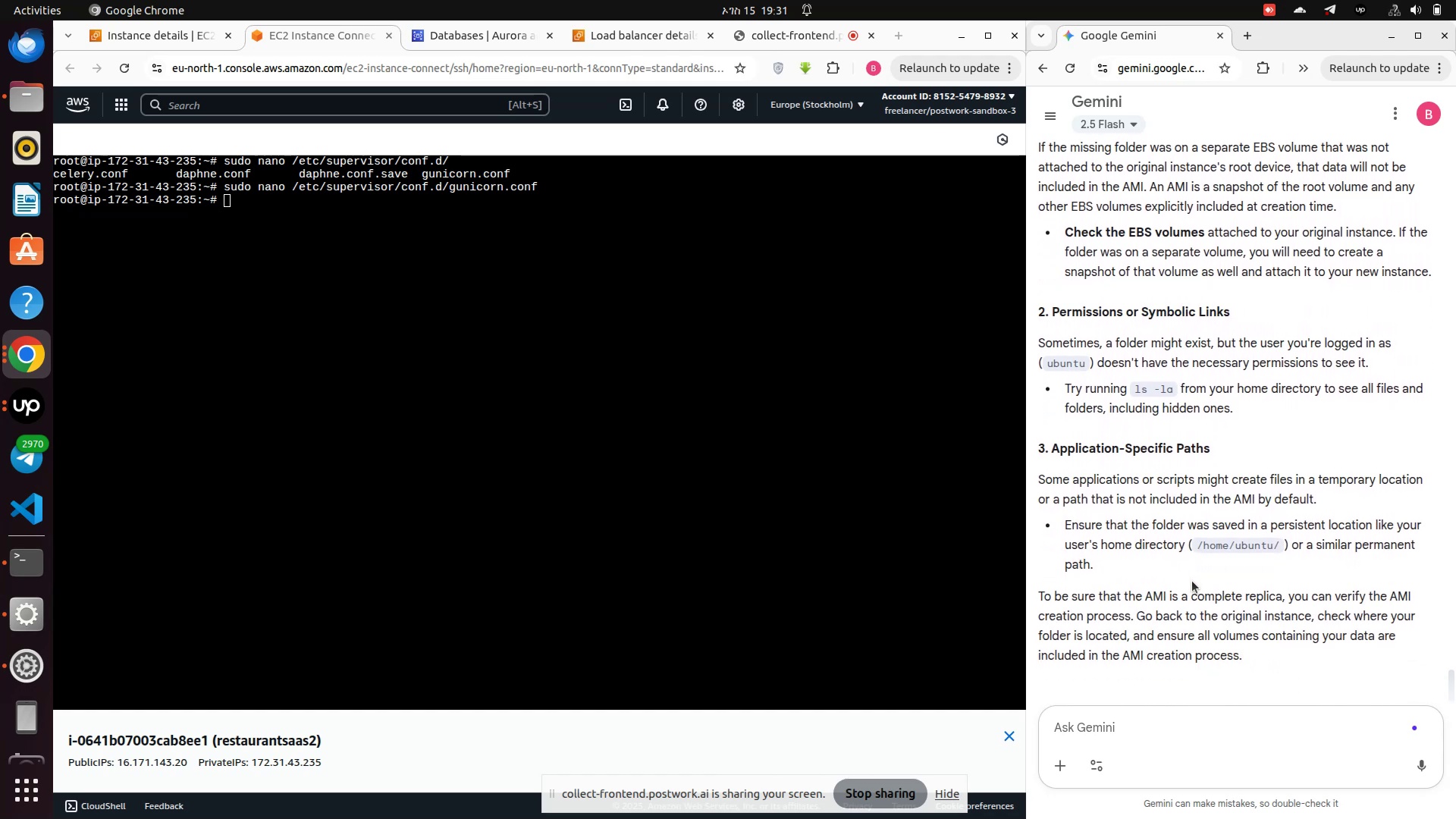 
left_click([331, 262])
 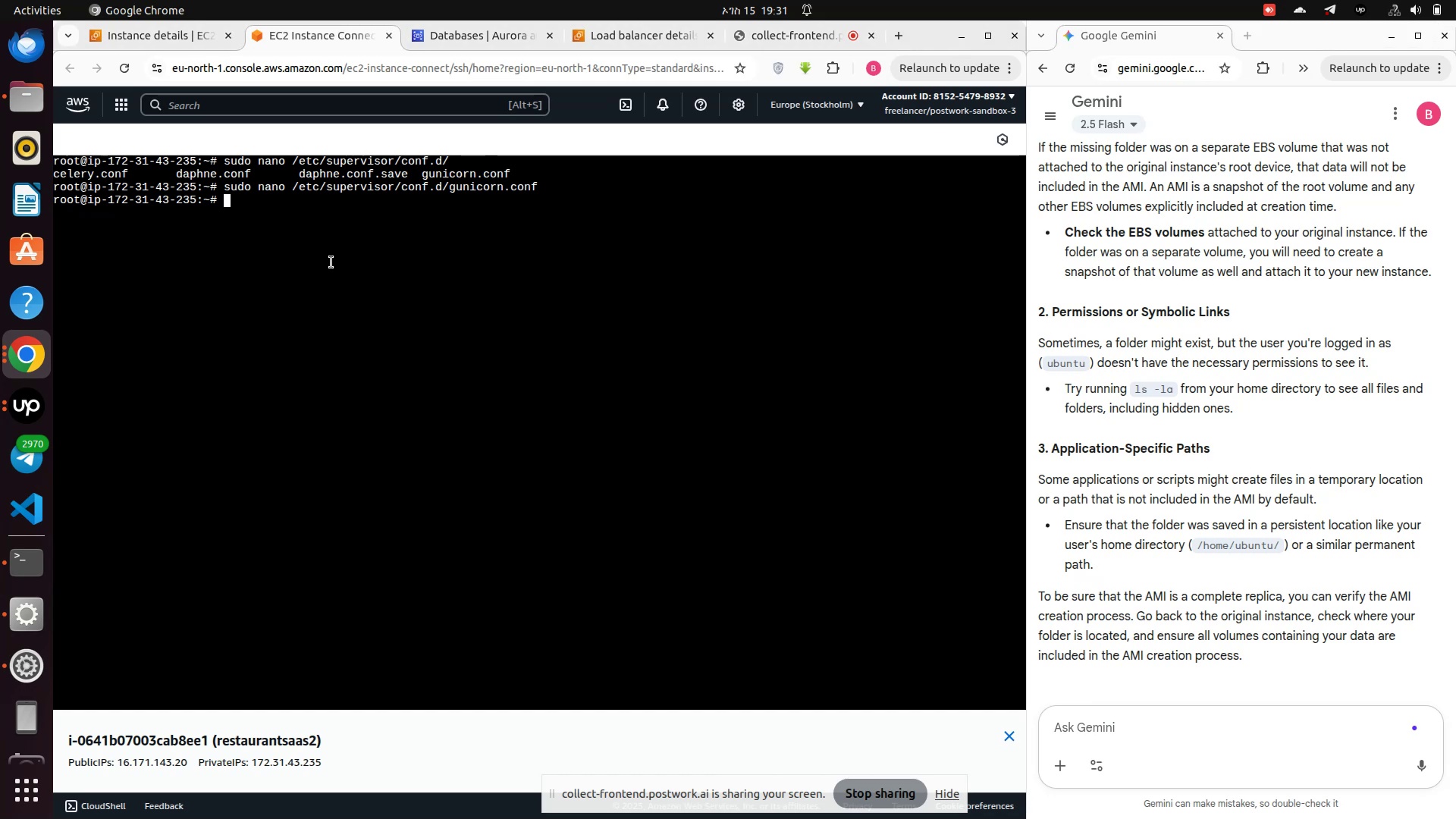 
type(/h)
key(Backspace)
key(Backspace)
type(cd /home/ubu)
key(Tab)
 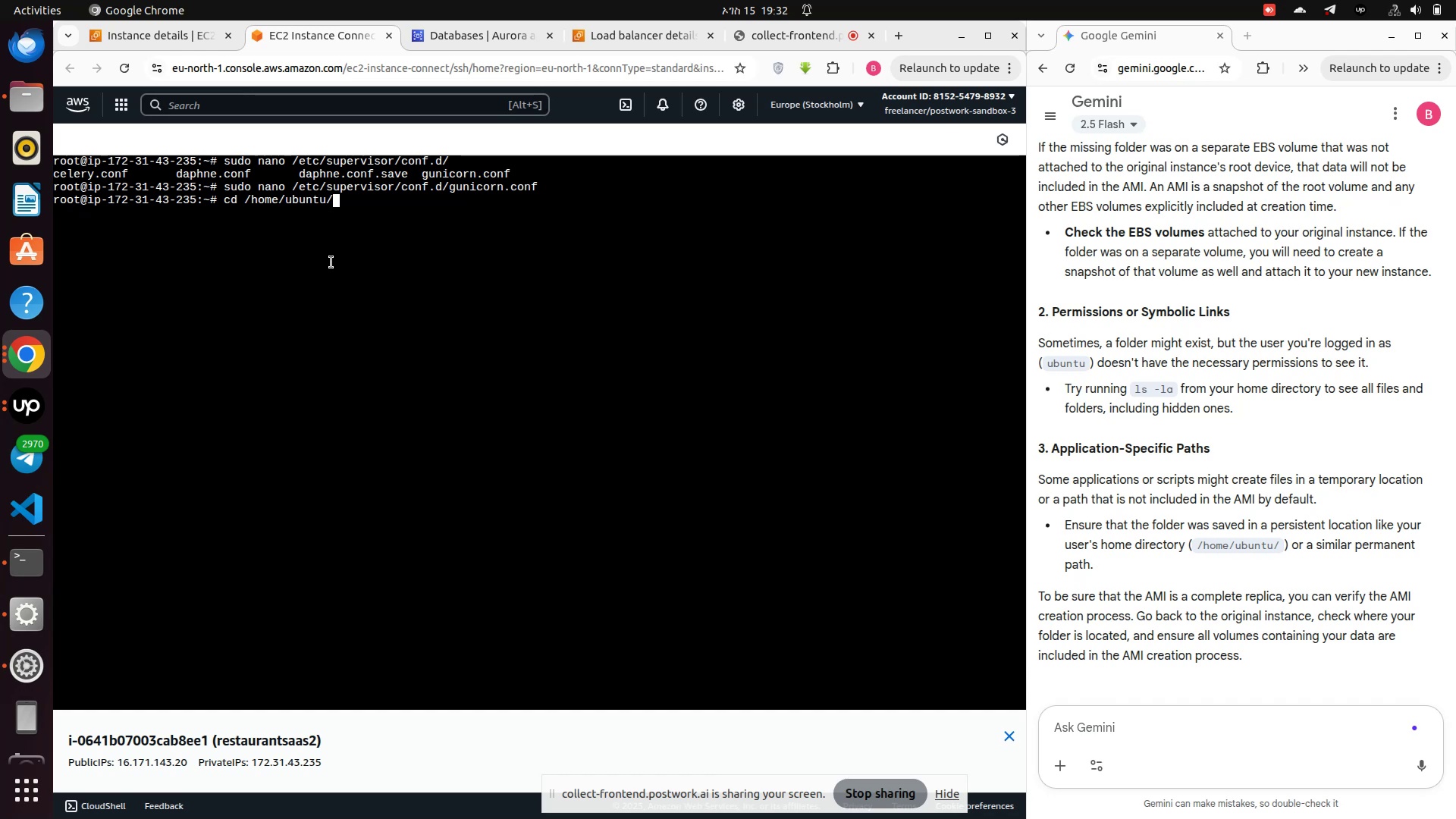 
key(Enter)
 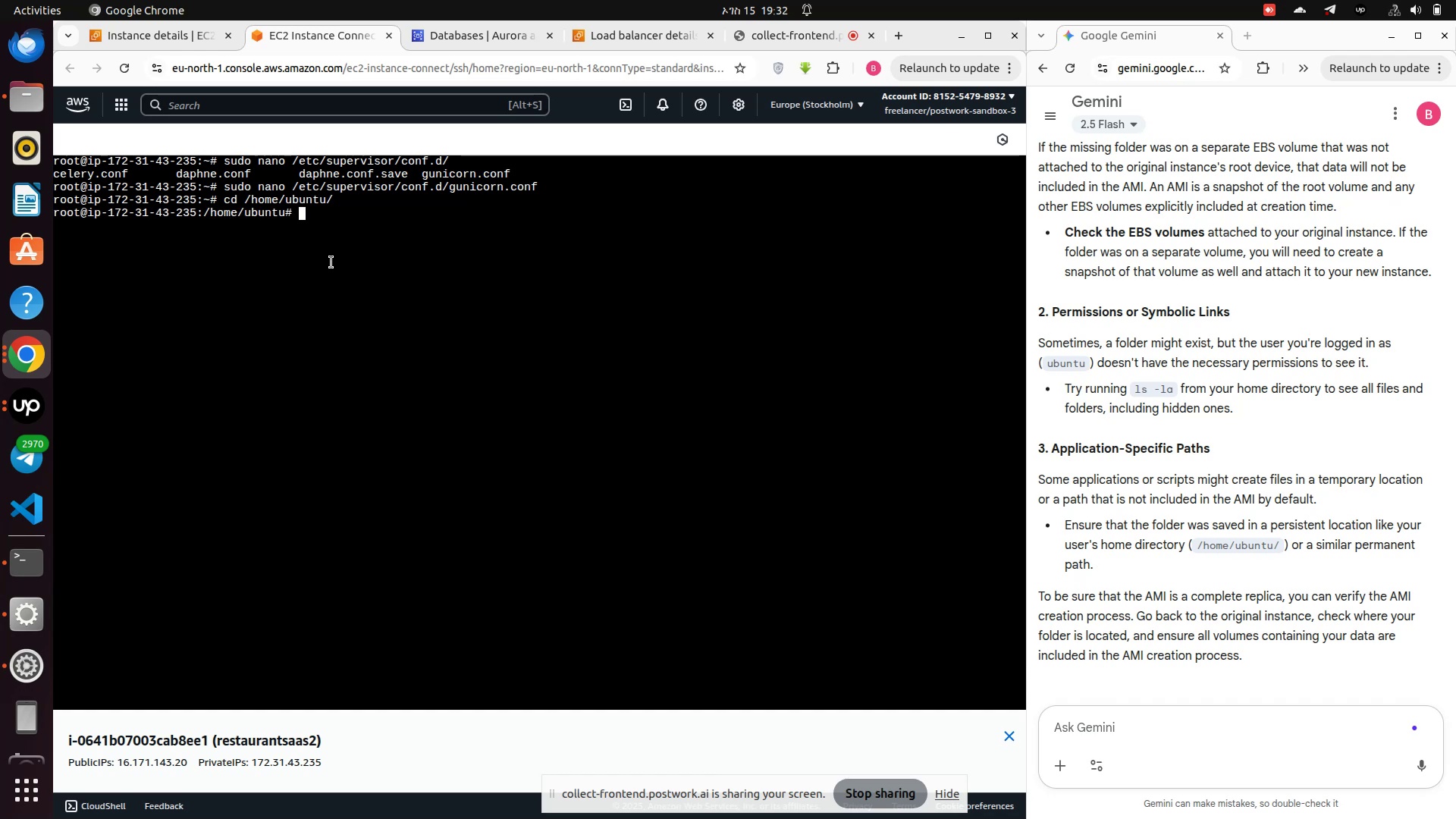 
type(ll)
 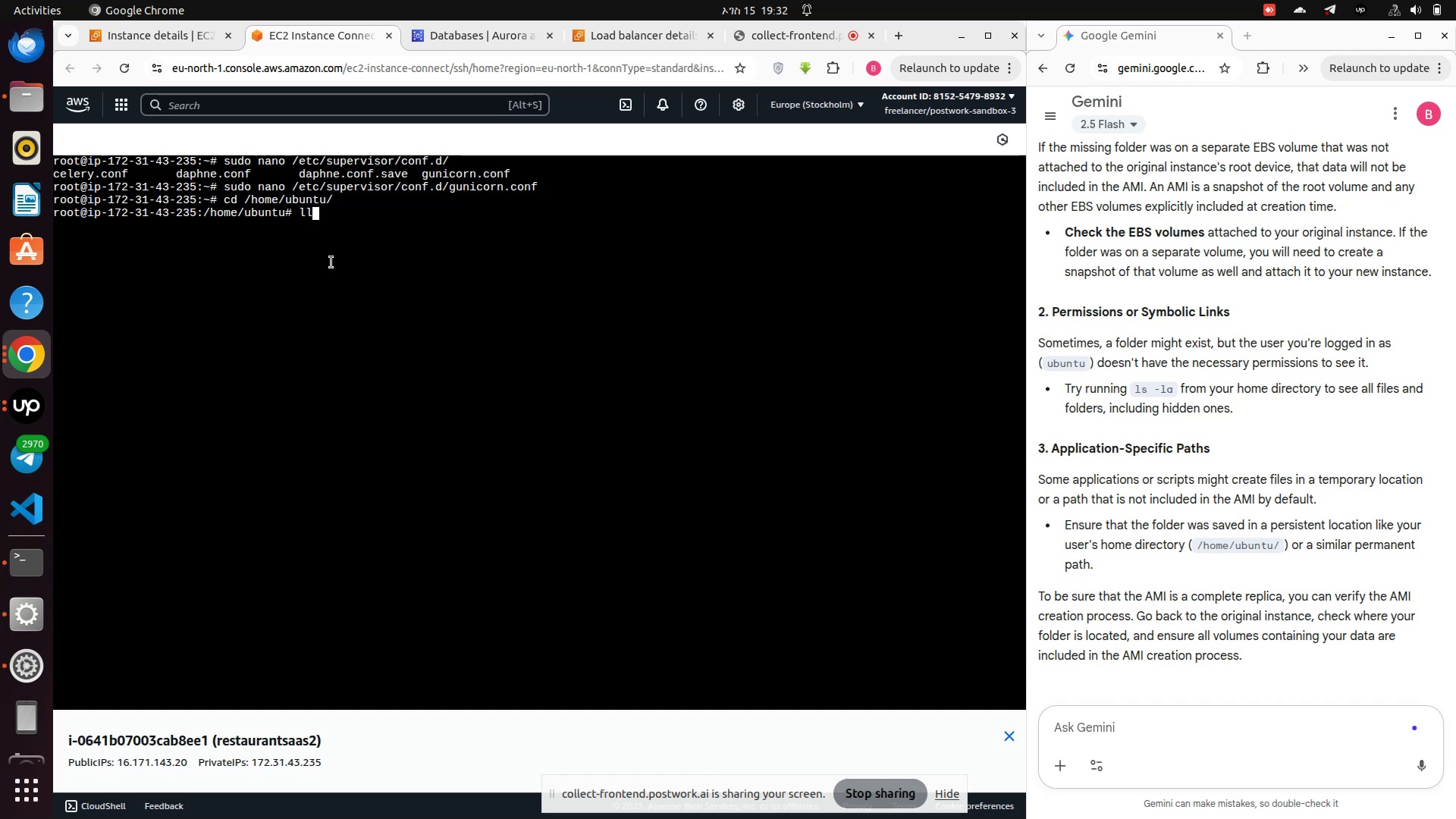 
key(Enter)
 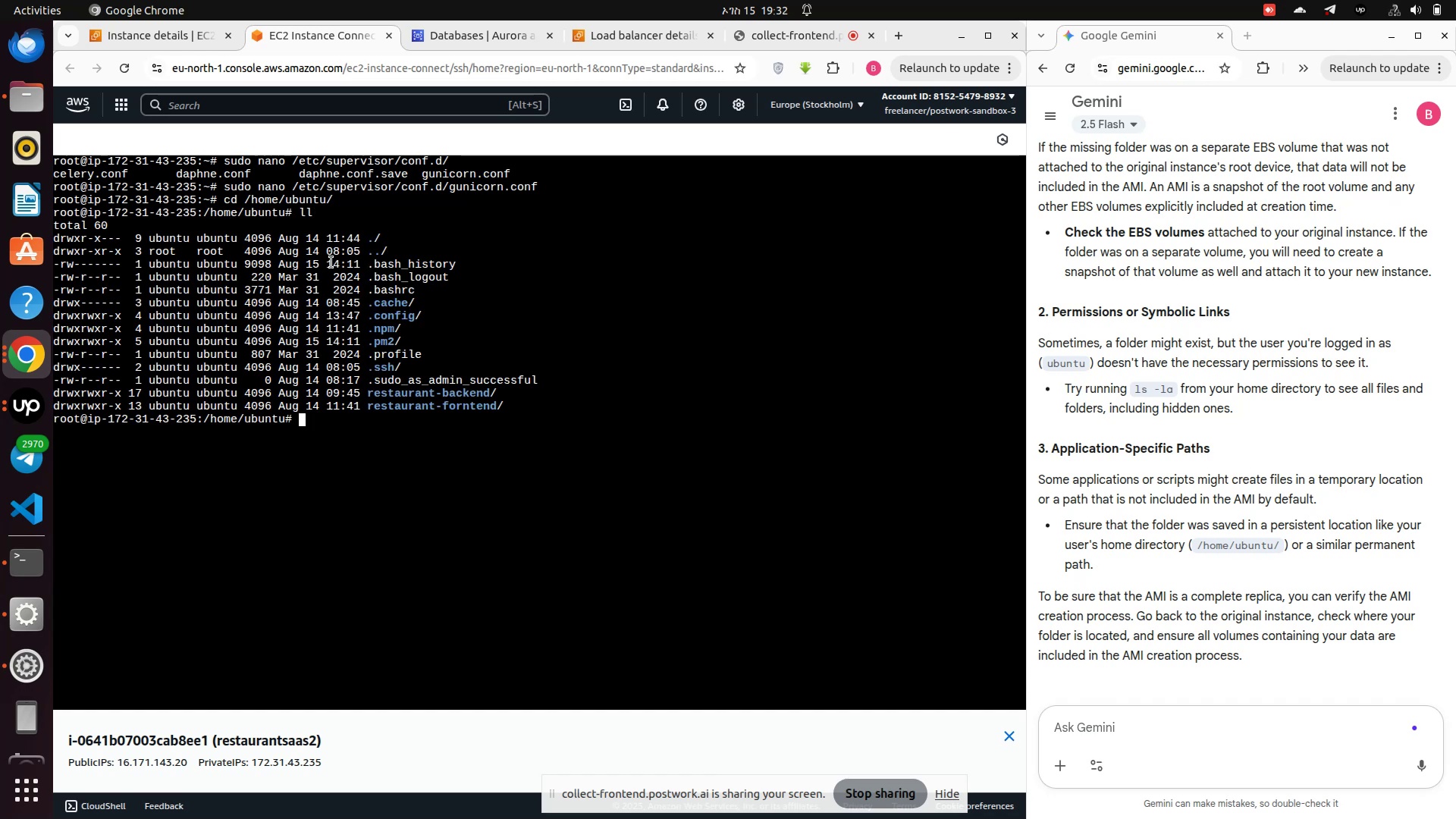 
scroll: coordinate [1268, 656], scroll_direction: down, amount: 9.0
 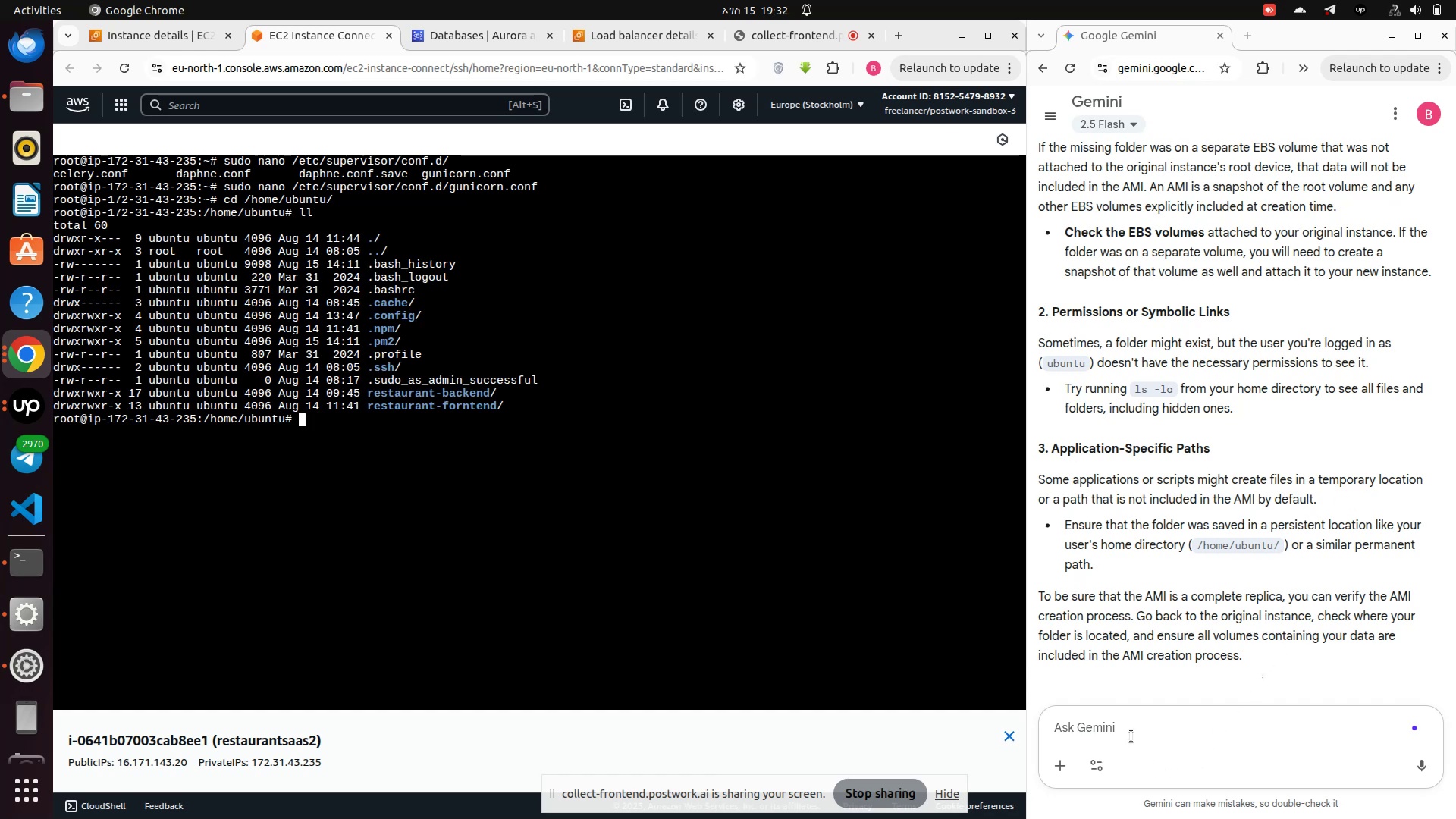 
left_click([1129, 723])
 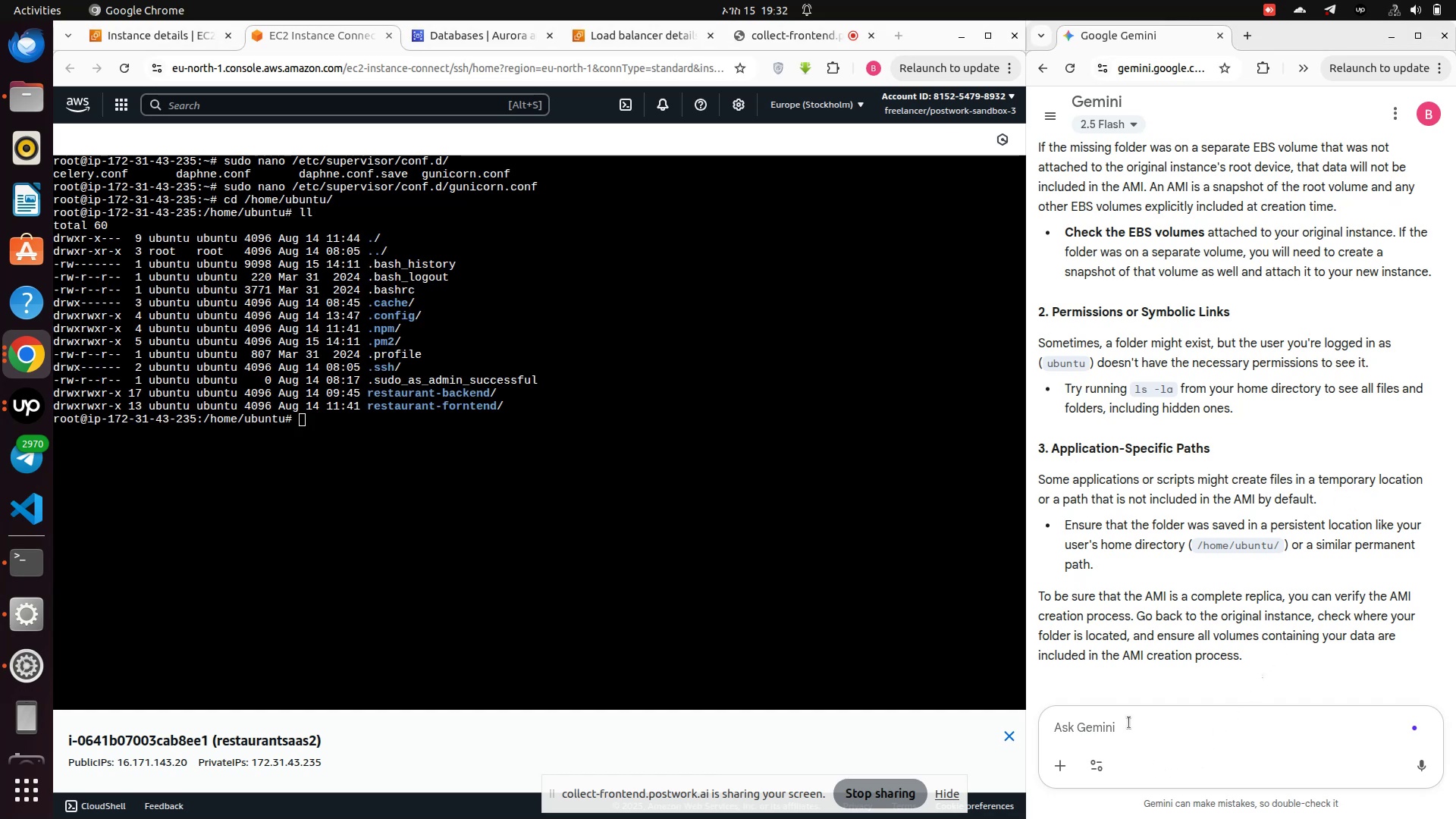 
type(how to switch to ubuntu user)
 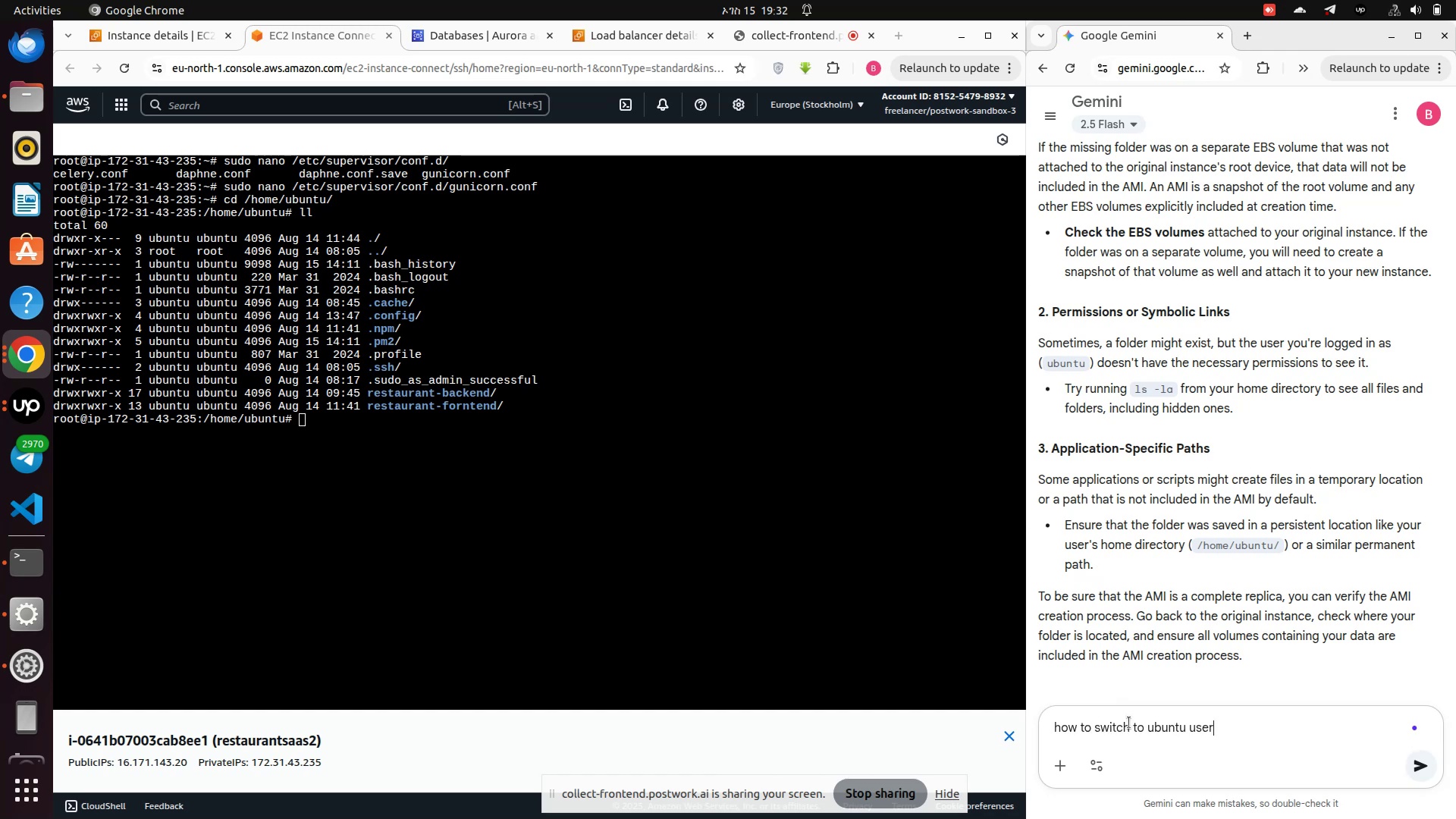 
key(Enter)
 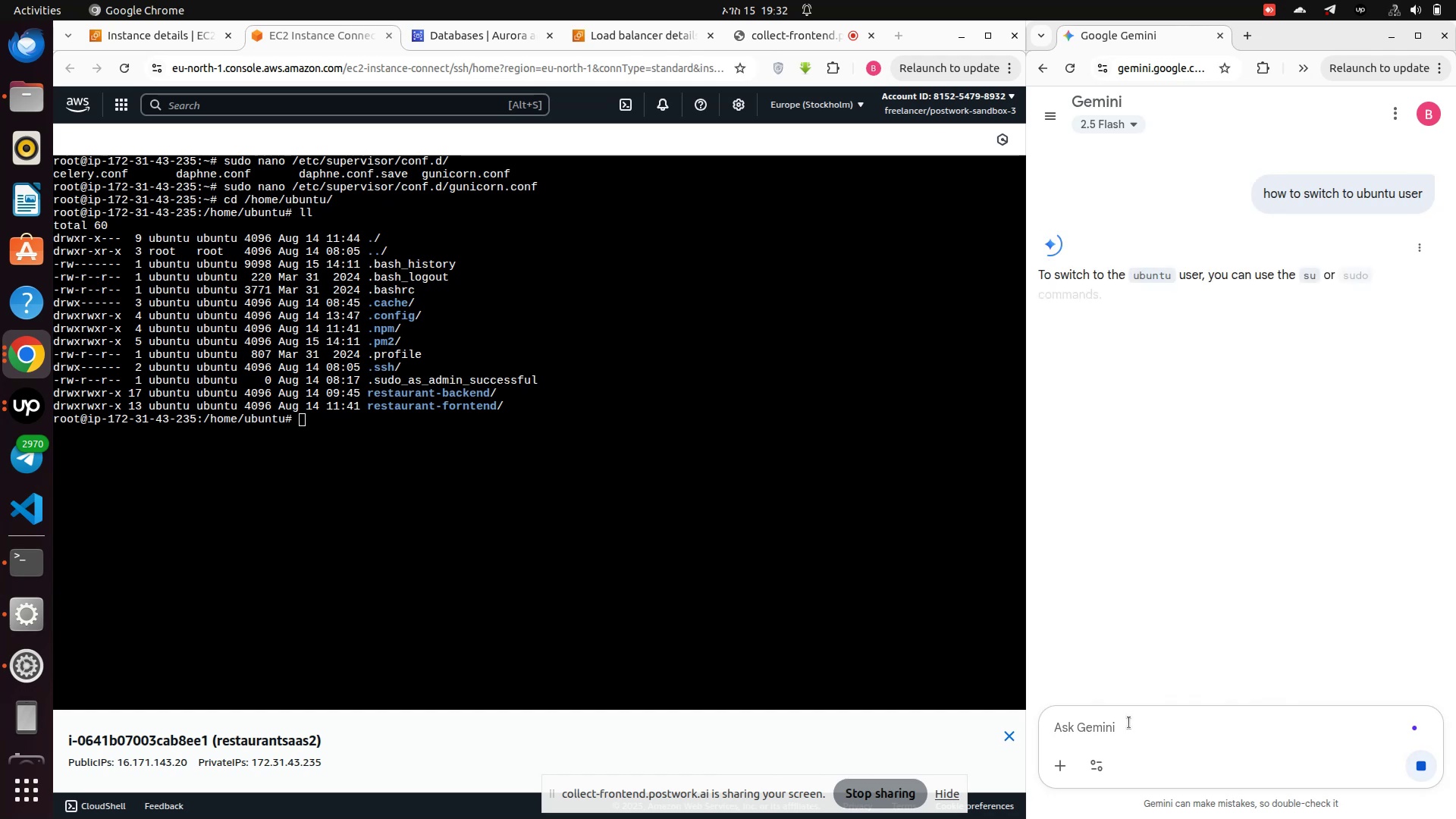 
wait(9.03)
 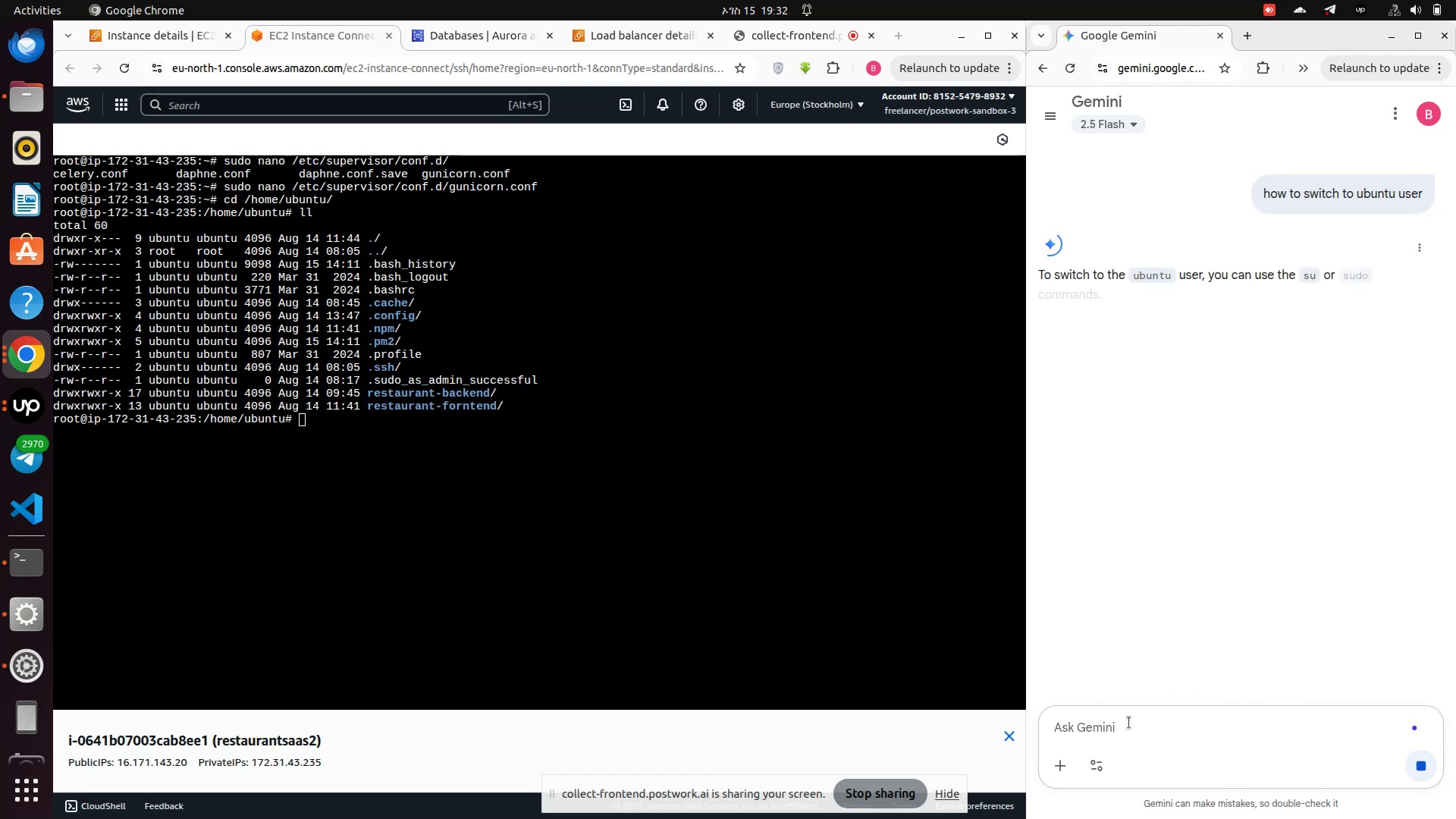 
left_click([438, 468])
 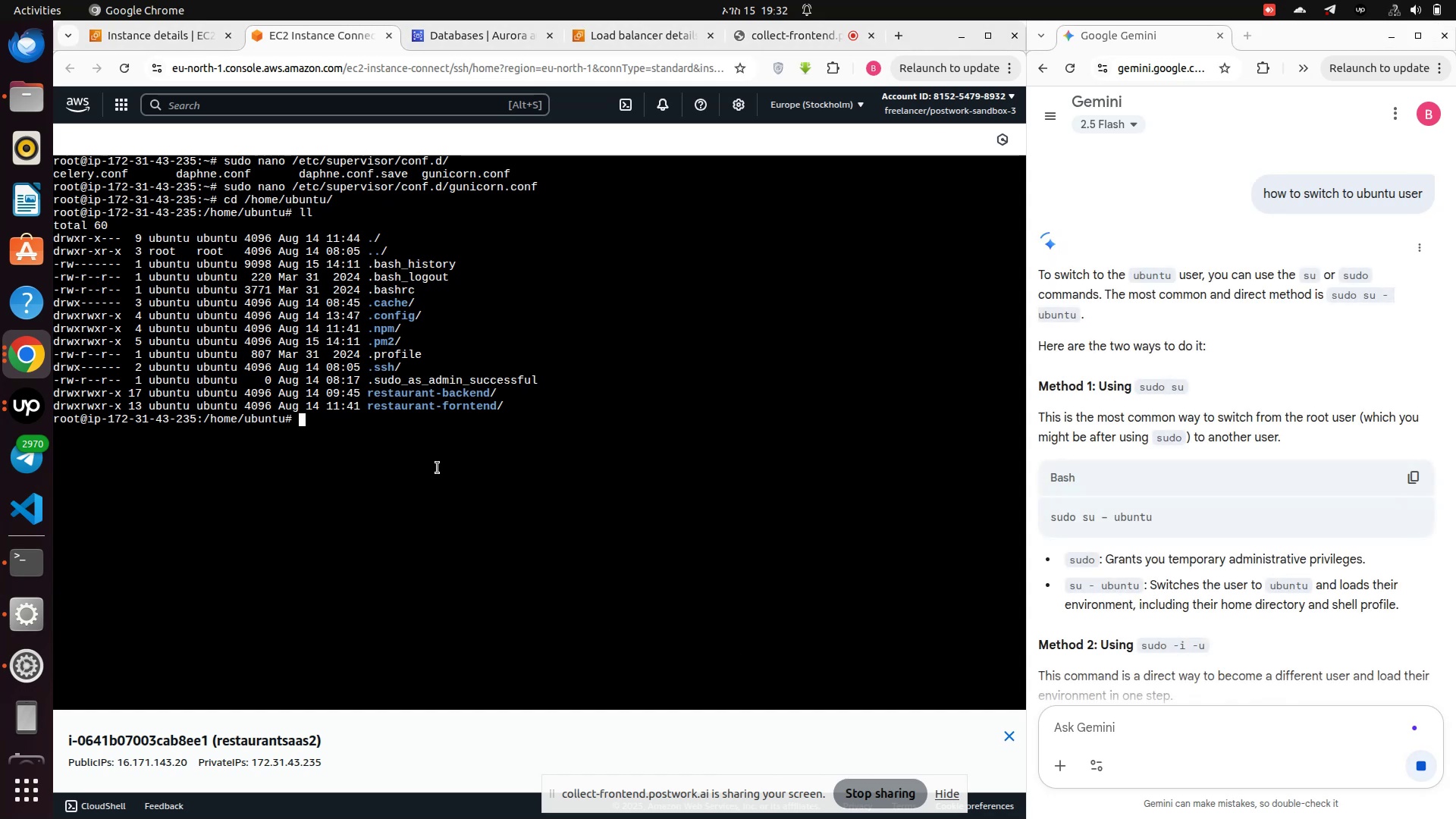 
type(sudo su -ubuntu)
 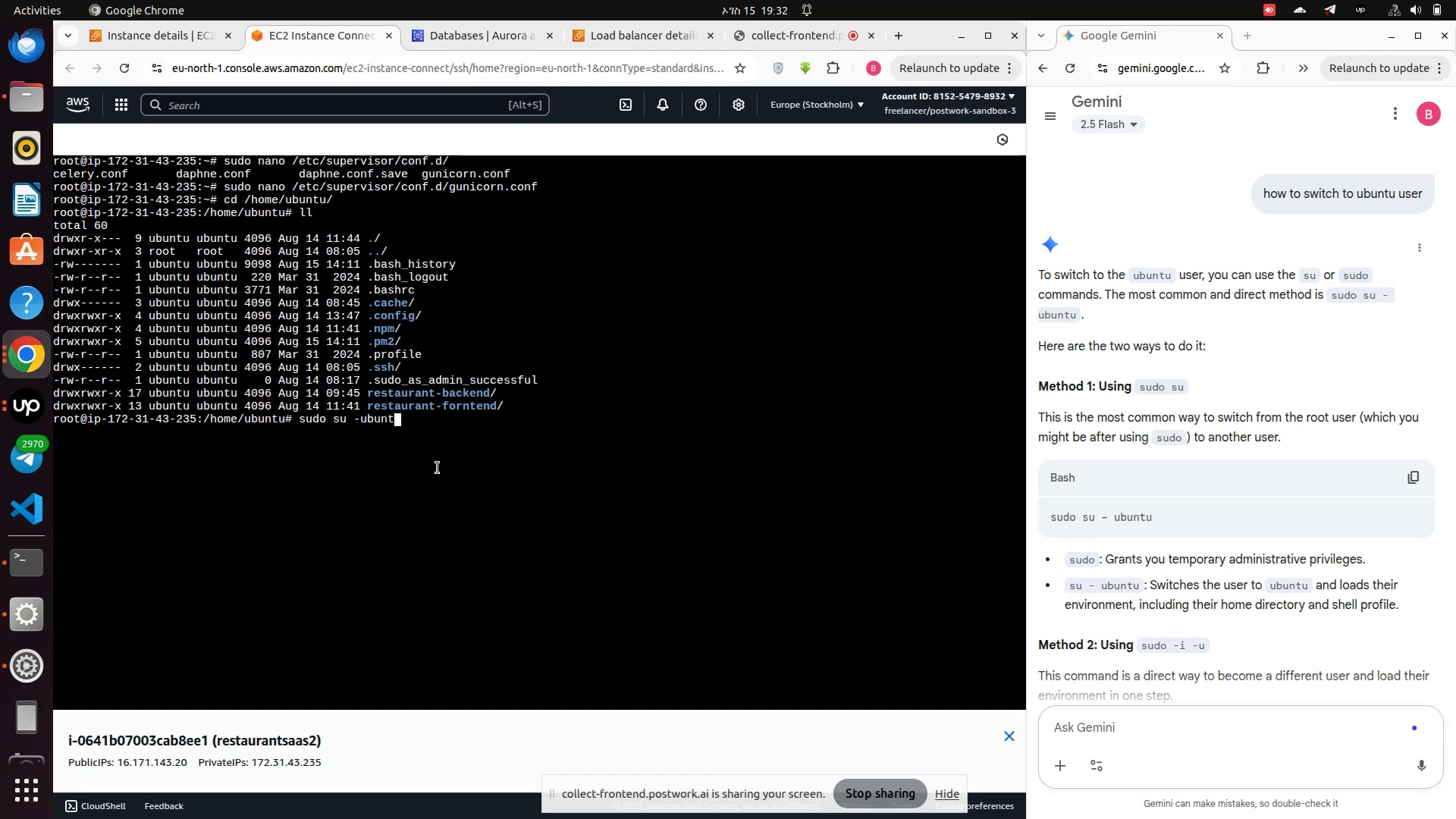 
key(Enter)
 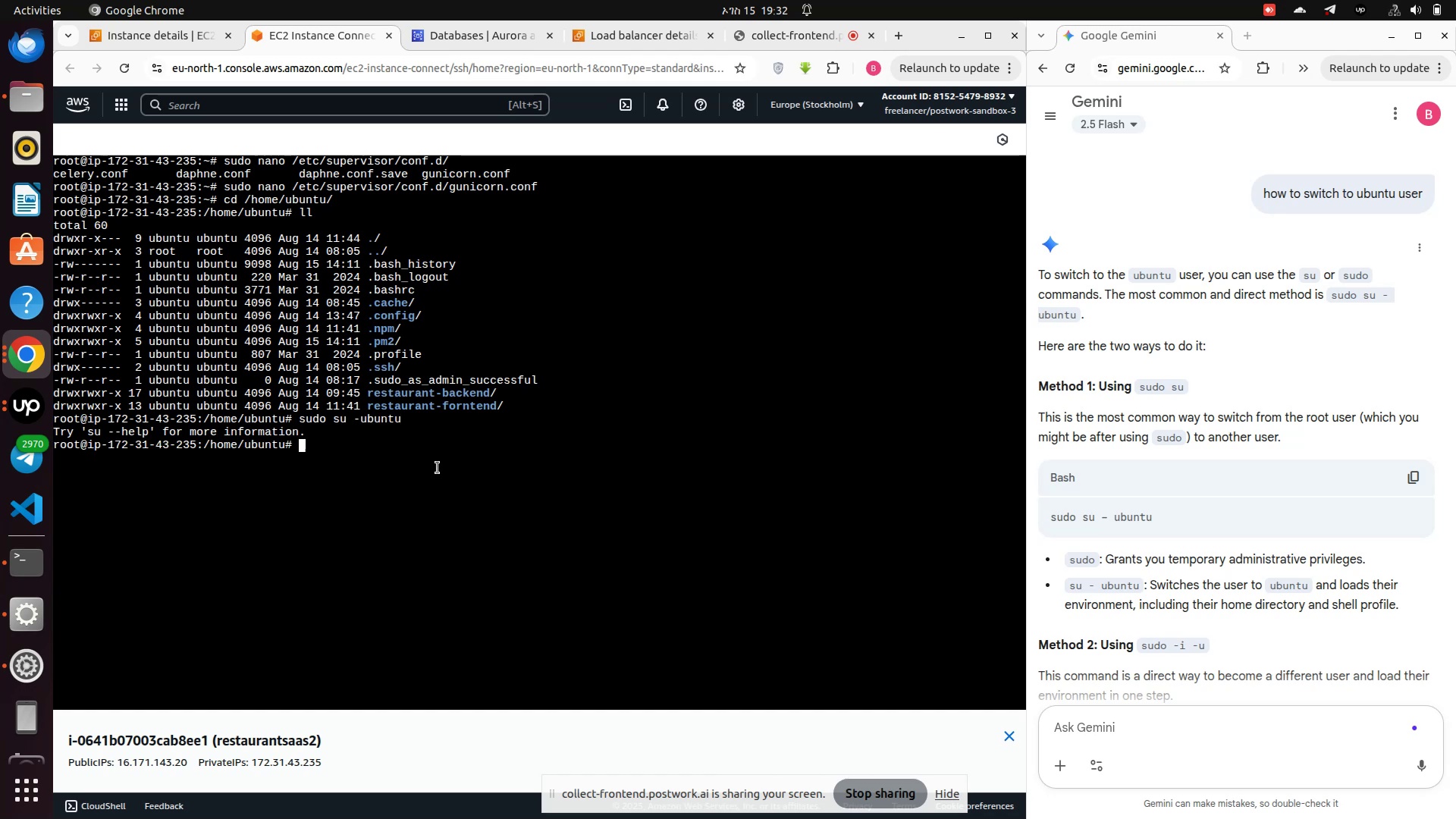 
key(ArrowUp)
 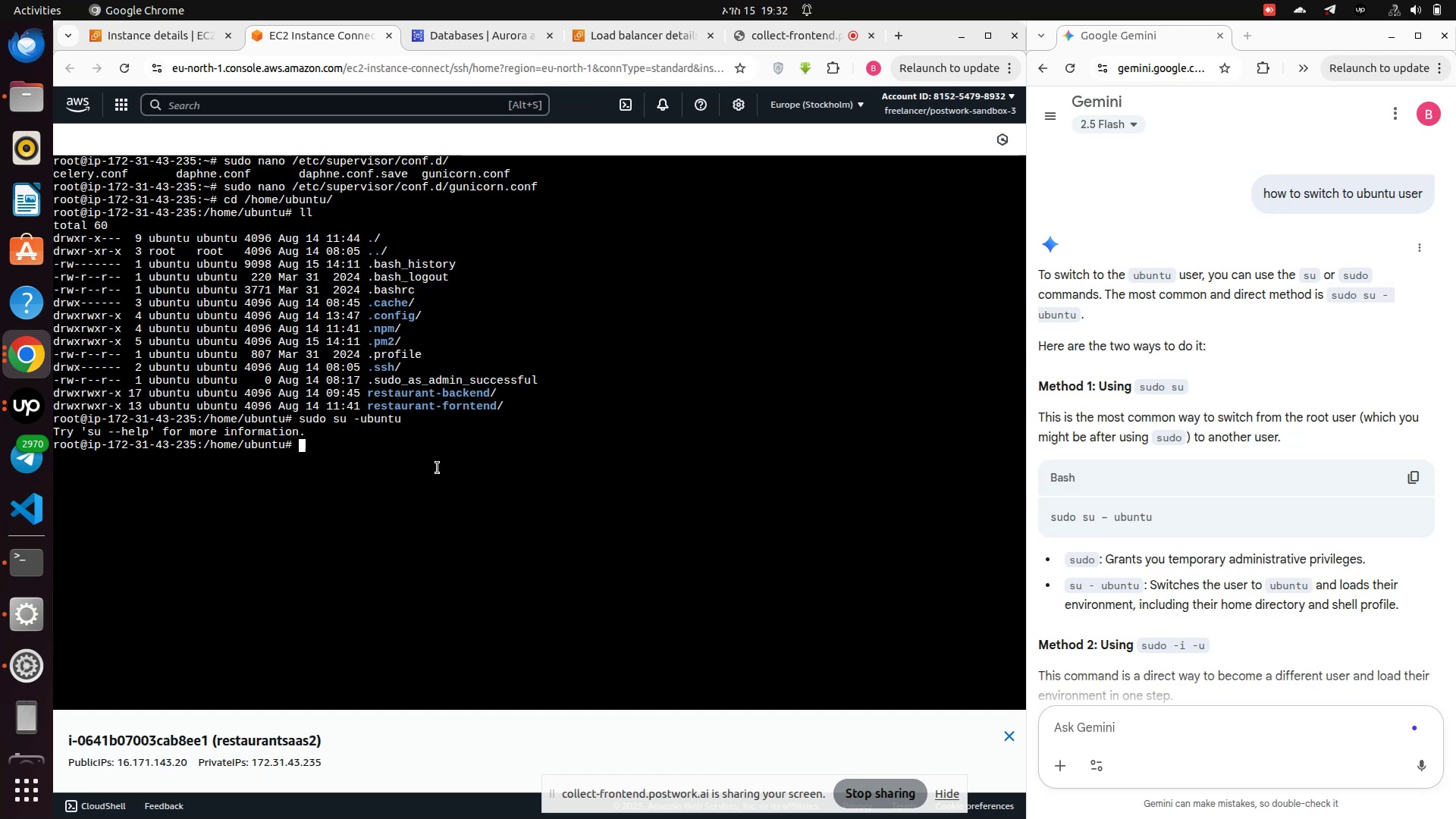 
key(ArrowLeft)
 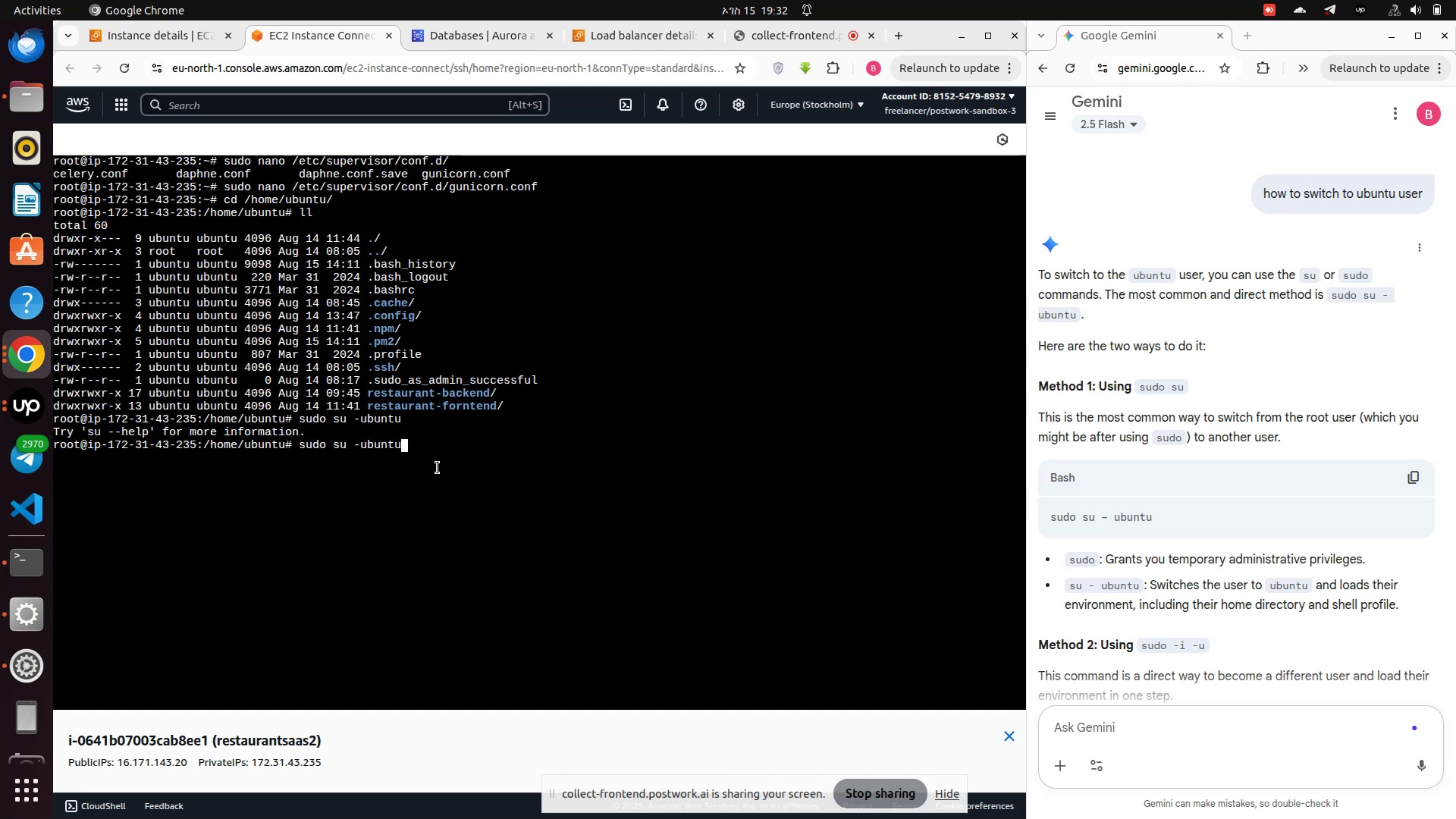 
key(ArrowLeft)
 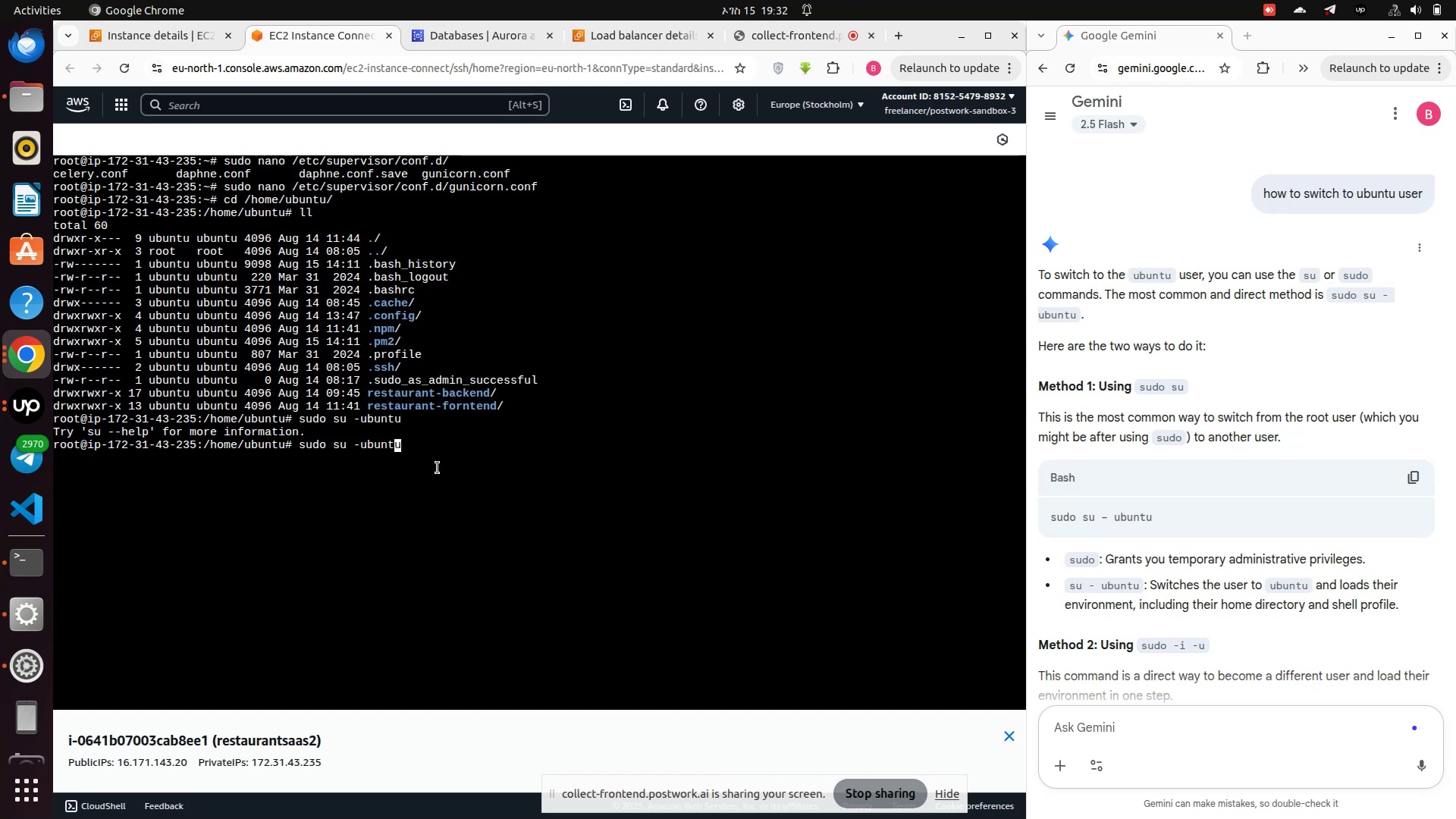 
key(ArrowLeft)
 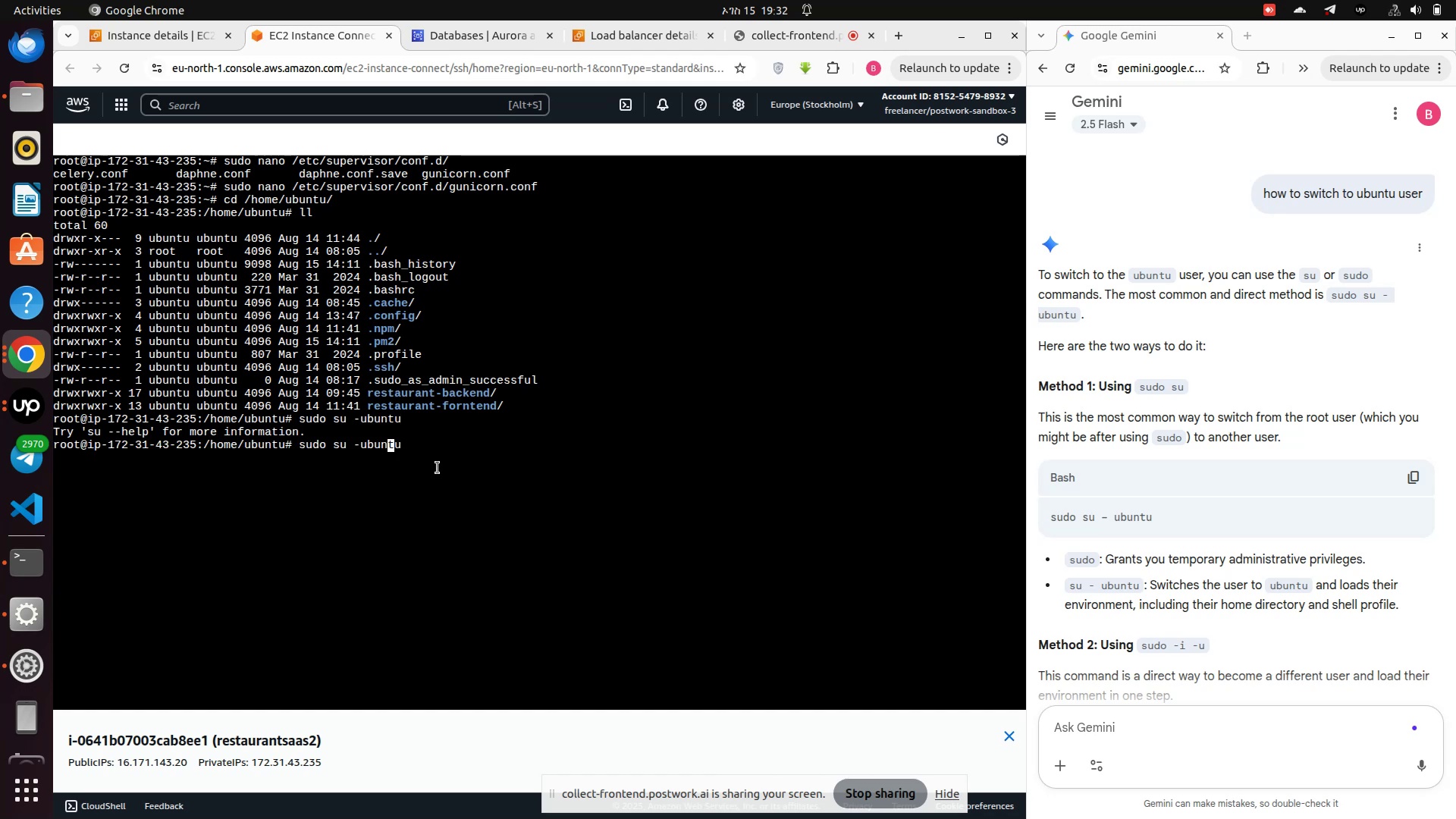 
key(ArrowLeft)
 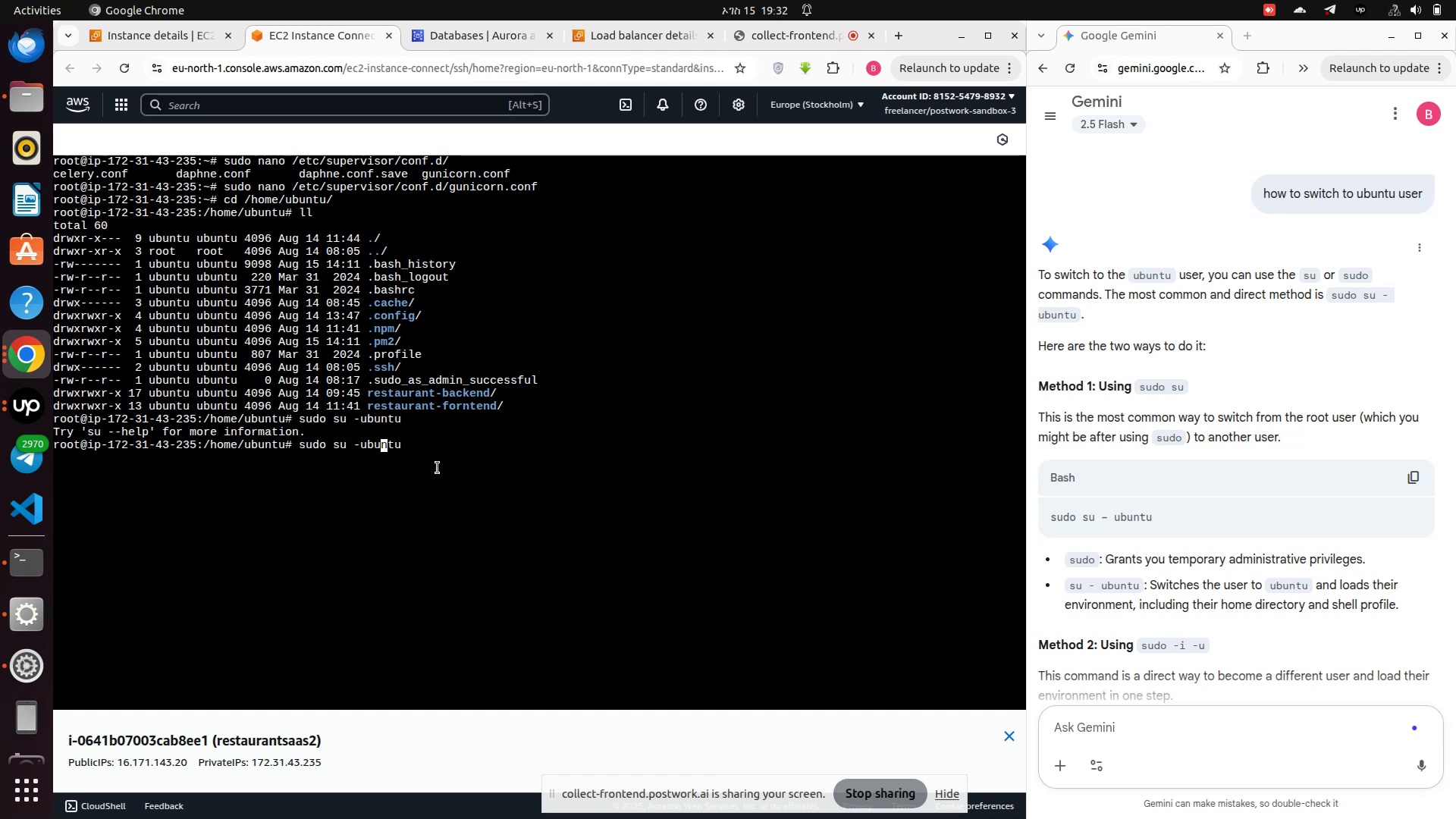 
key(ArrowLeft)
 